 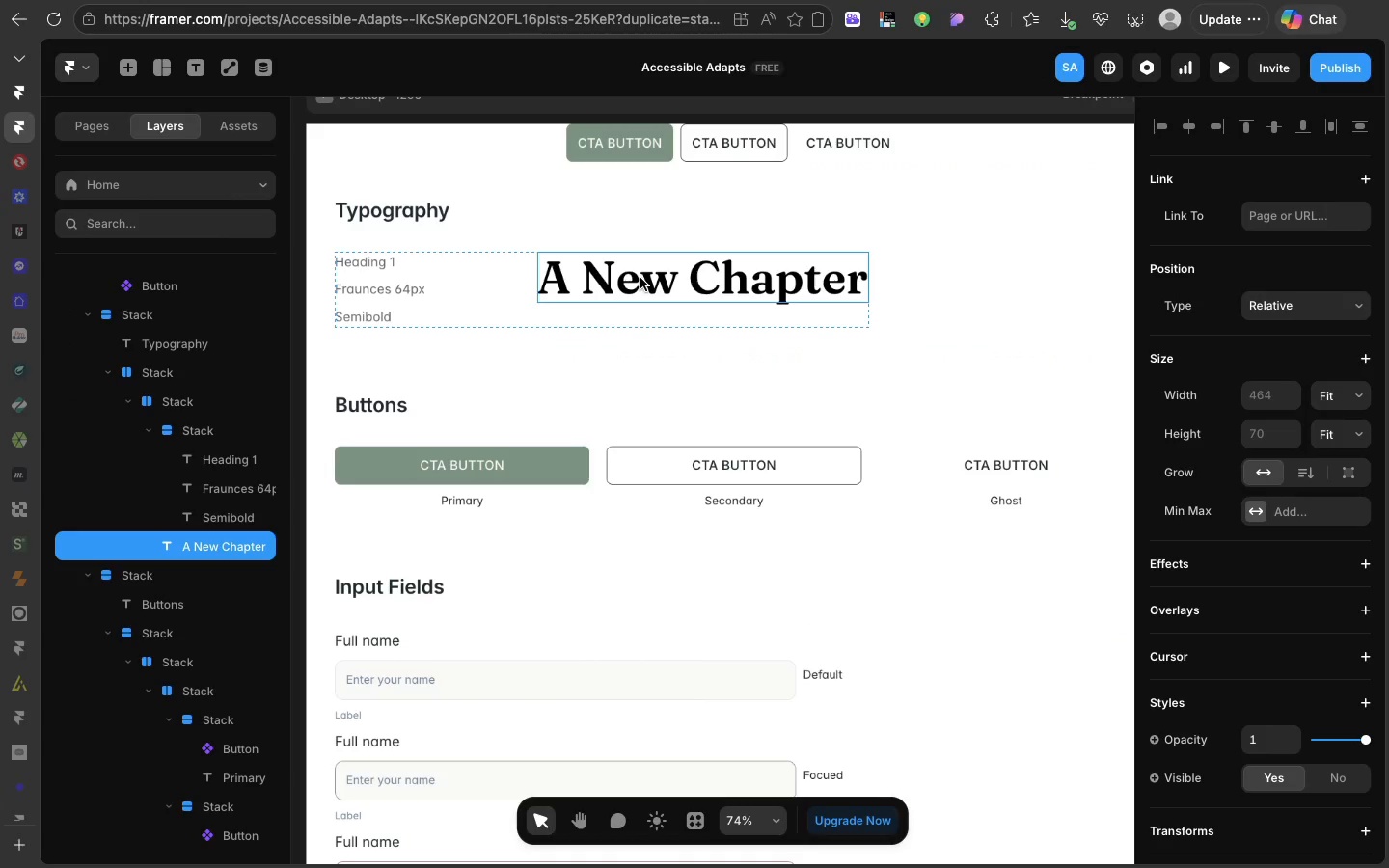 
left_click([640, 278])
 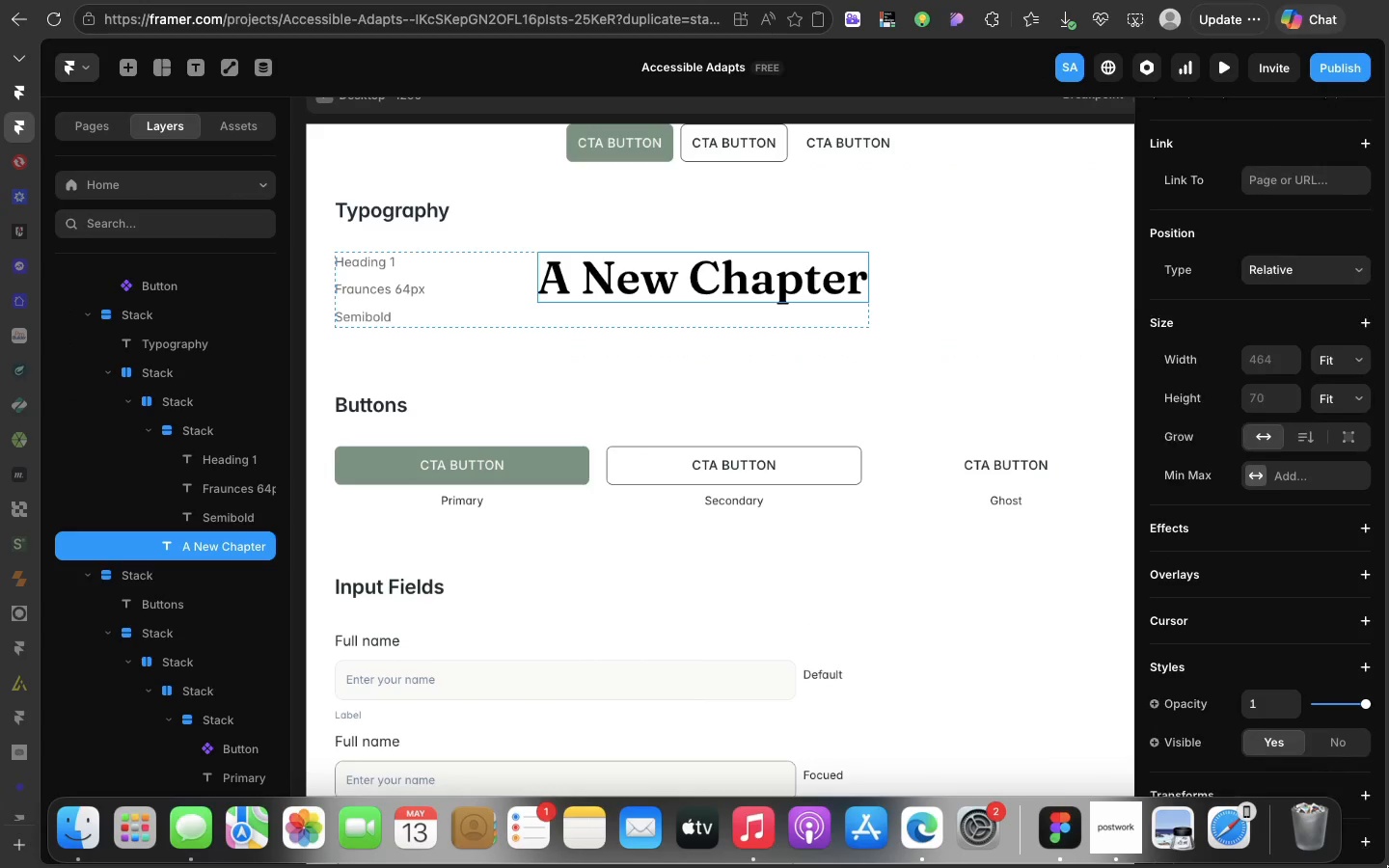 
scroll: coordinate [1341, 681], scroll_direction: down, amount: 42.0
 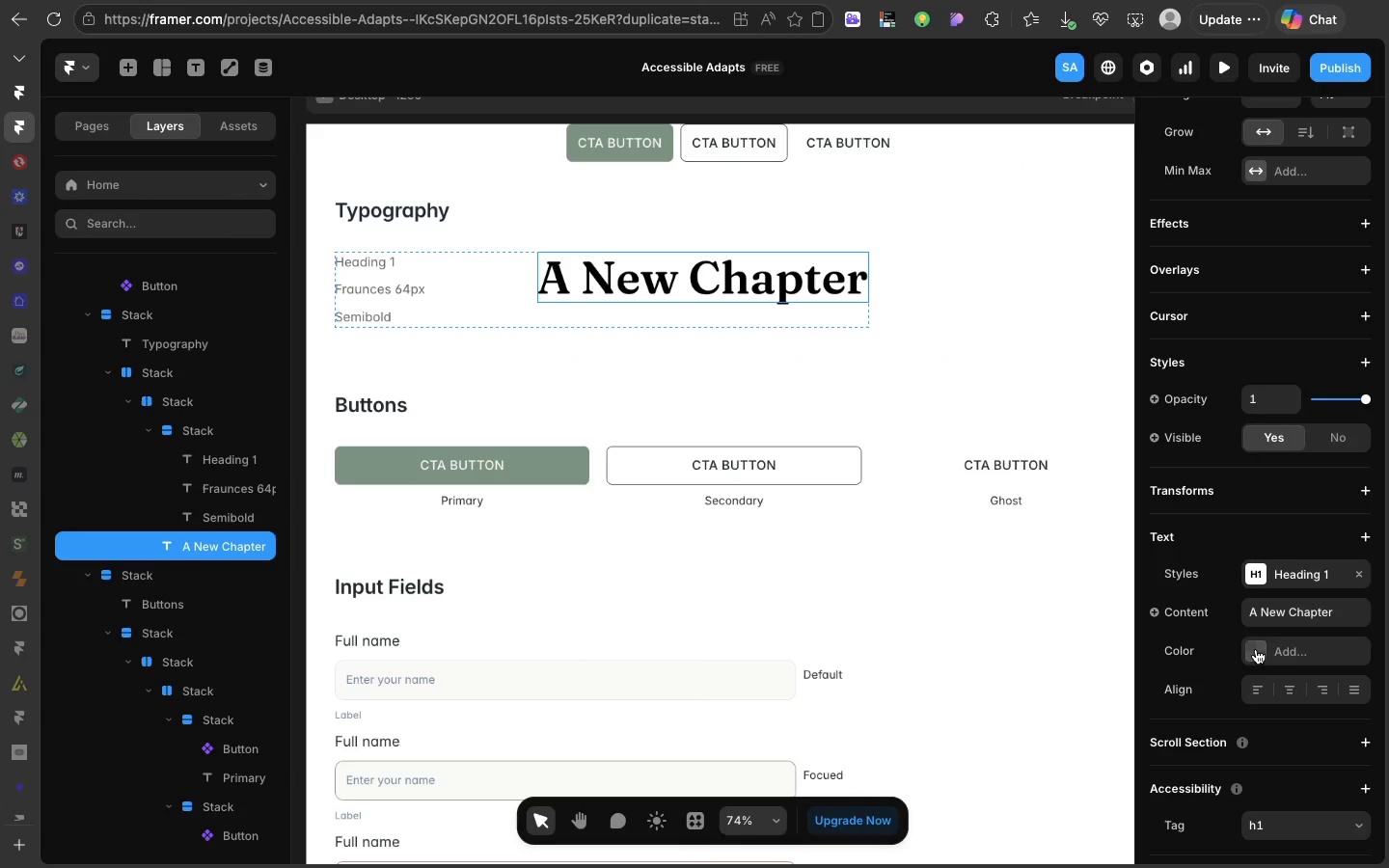 
left_click([1256, 649])
 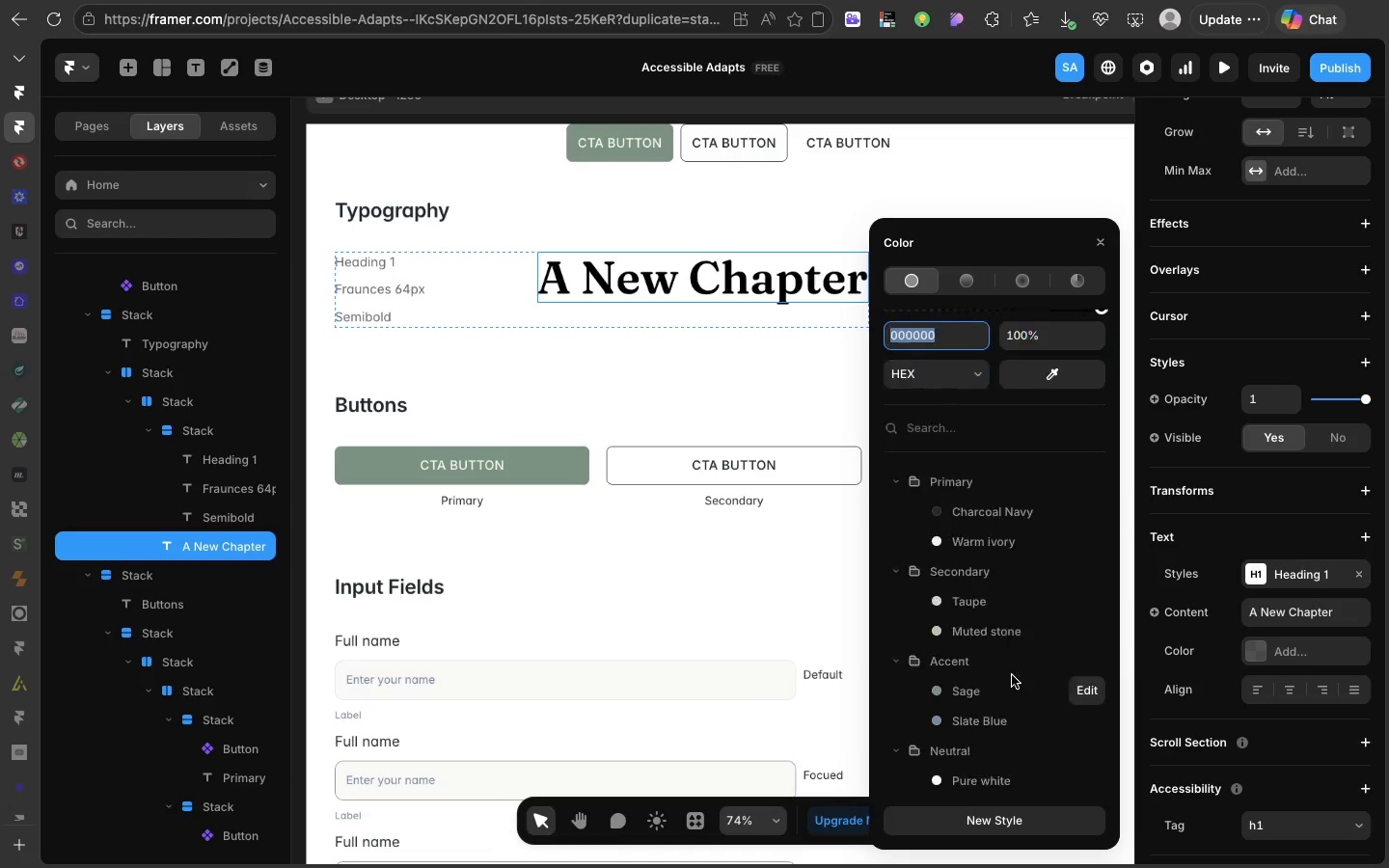 
scroll: coordinate [1012, 675], scroll_direction: down, amount: 36.0
 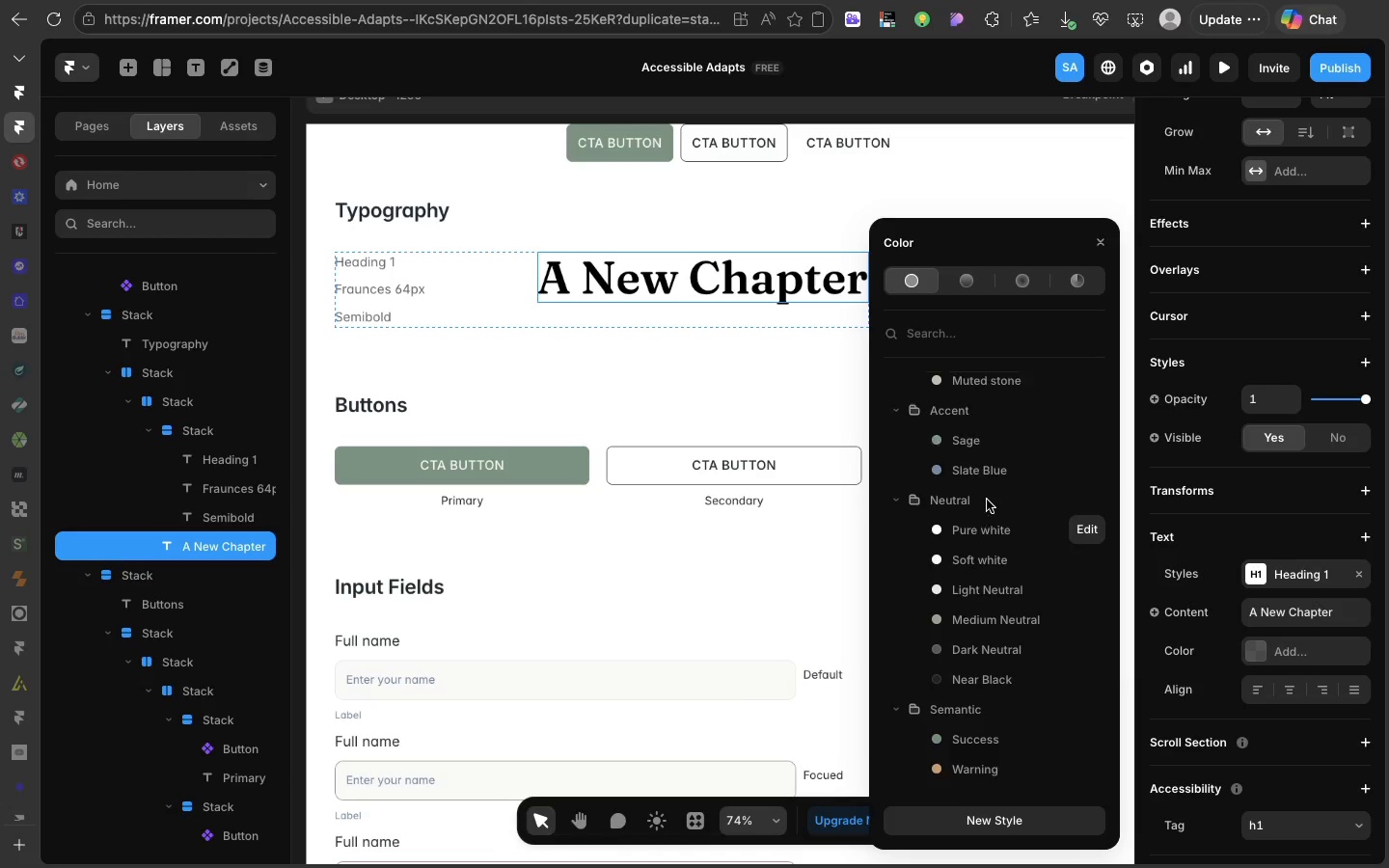 
scroll: coordinate [987, 500], scroll_direction: up, amount: 12.0
 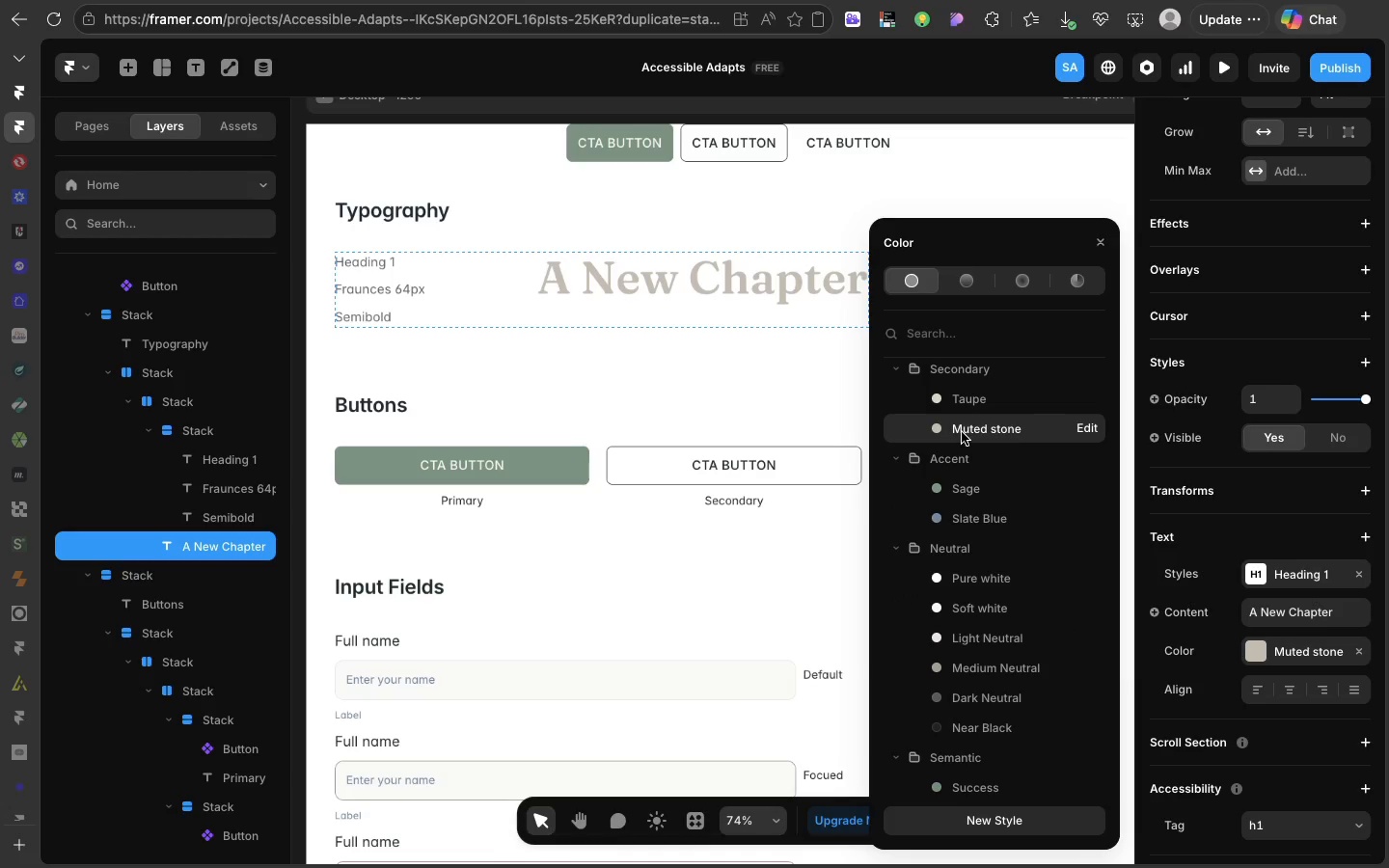 
left_click([962, 432])
 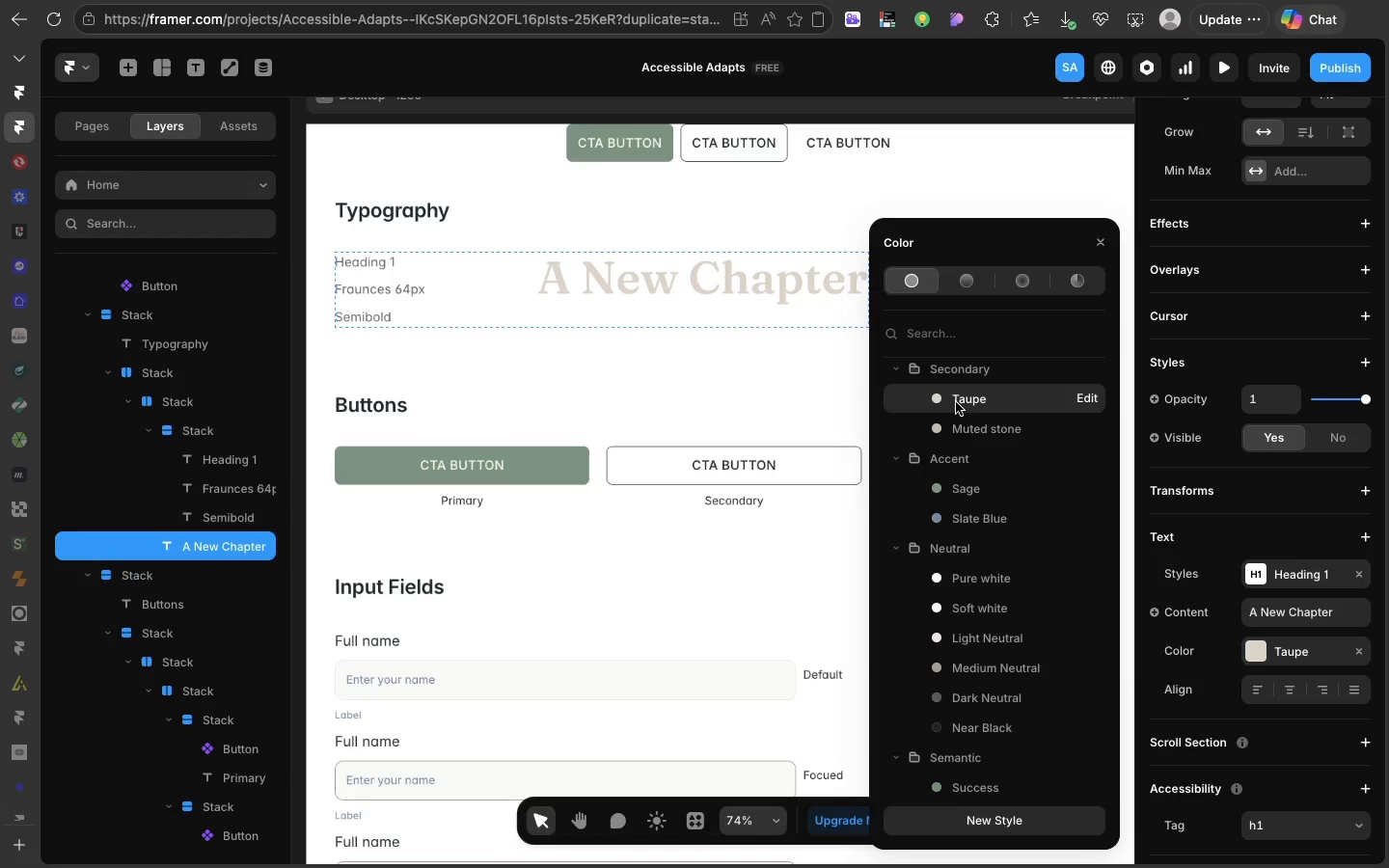 
left_click([956, 402])
 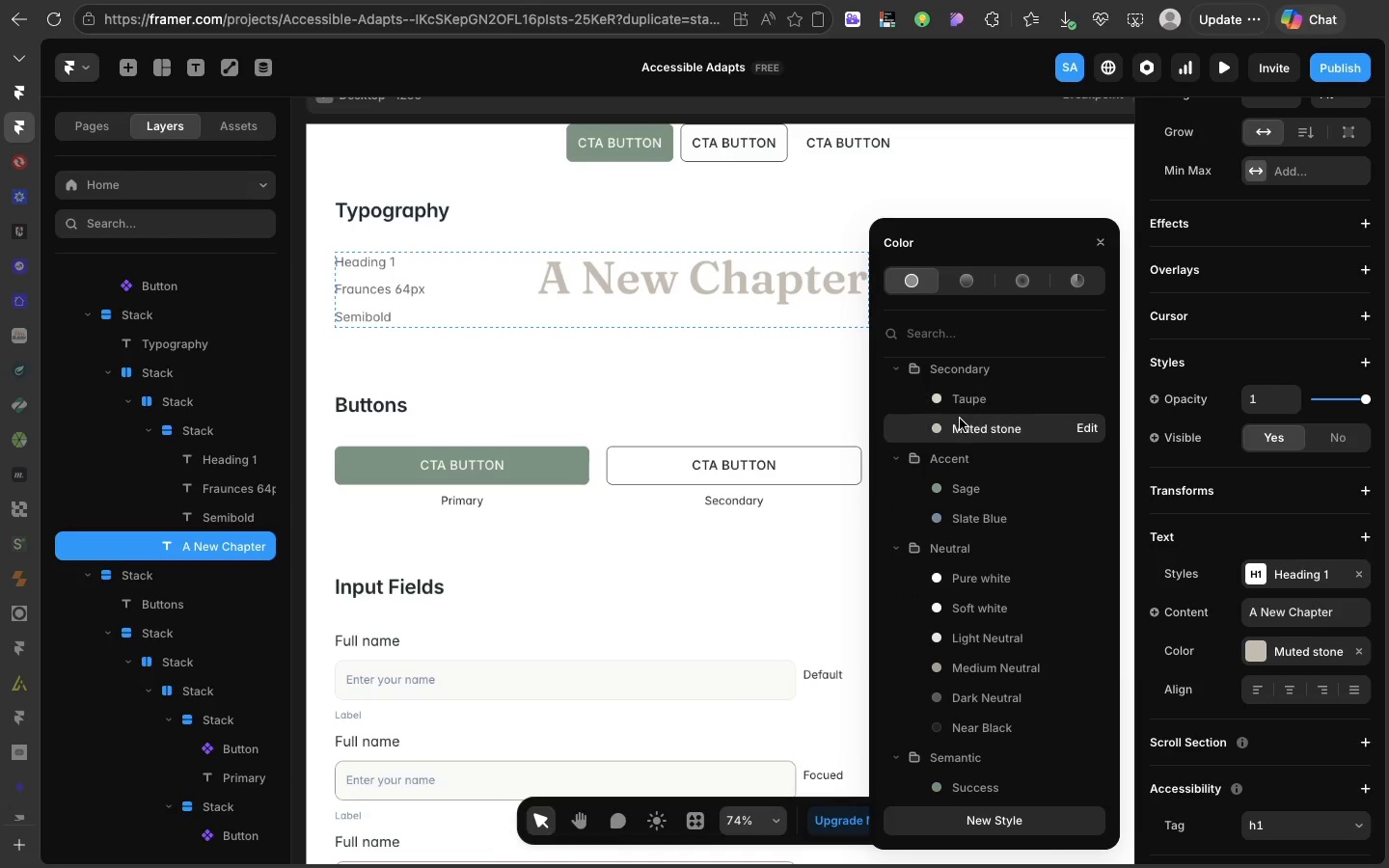 
left_click([960, 419])
 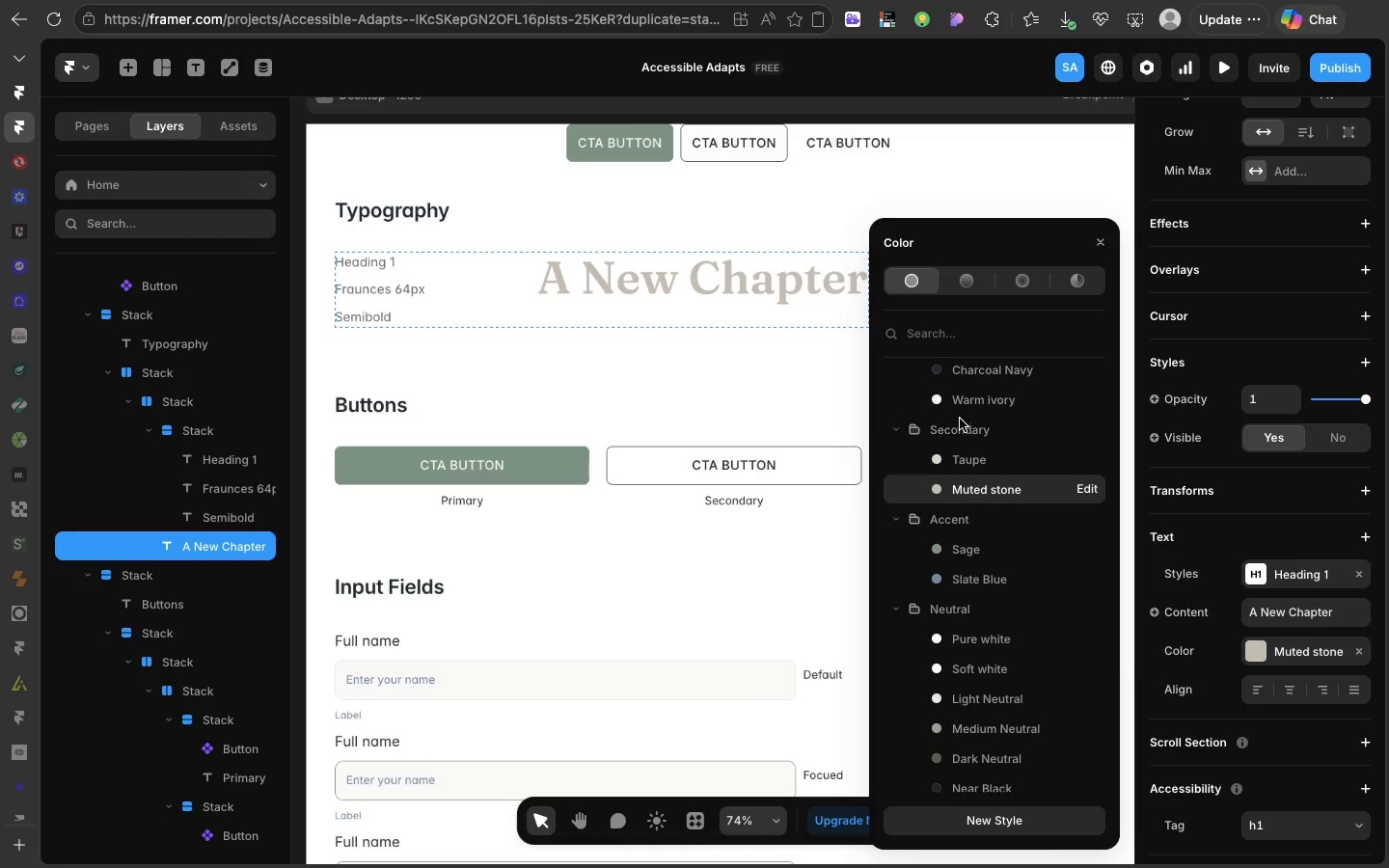 
left_click([960, 419])
 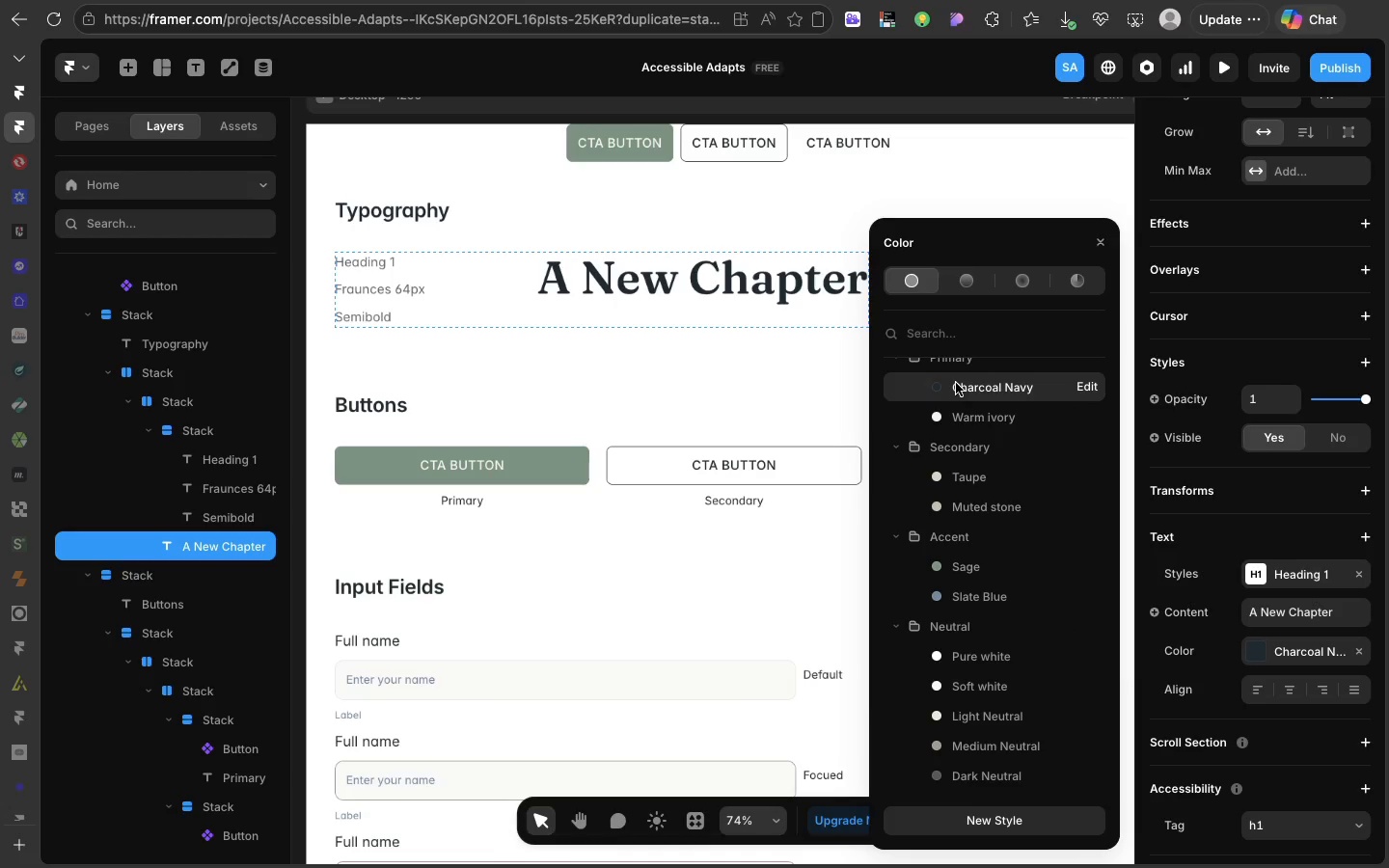 
scroll: coordinate [960, 419], scroll_direction: up, amount: 12.0
 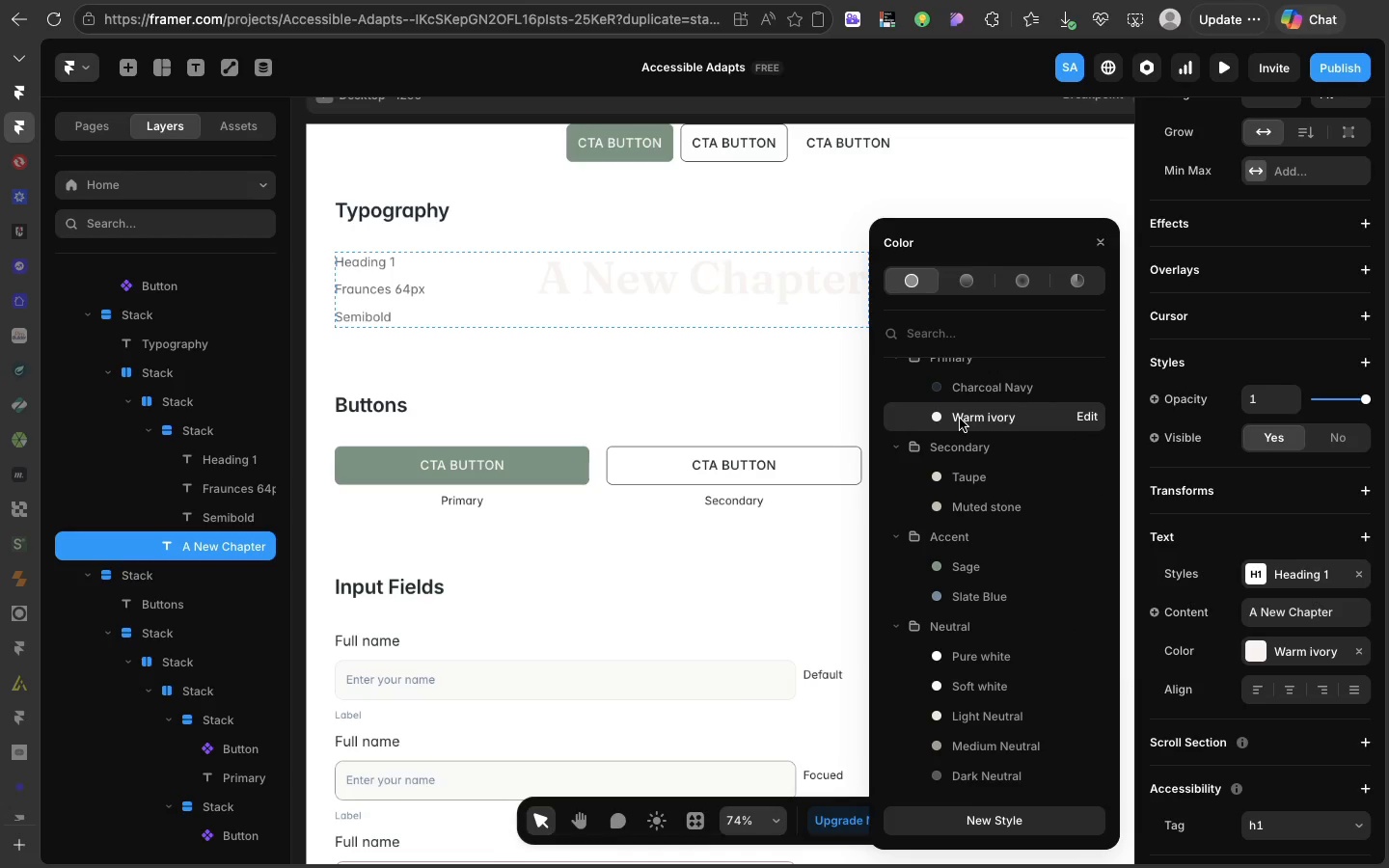 
left_click([956, 383])
 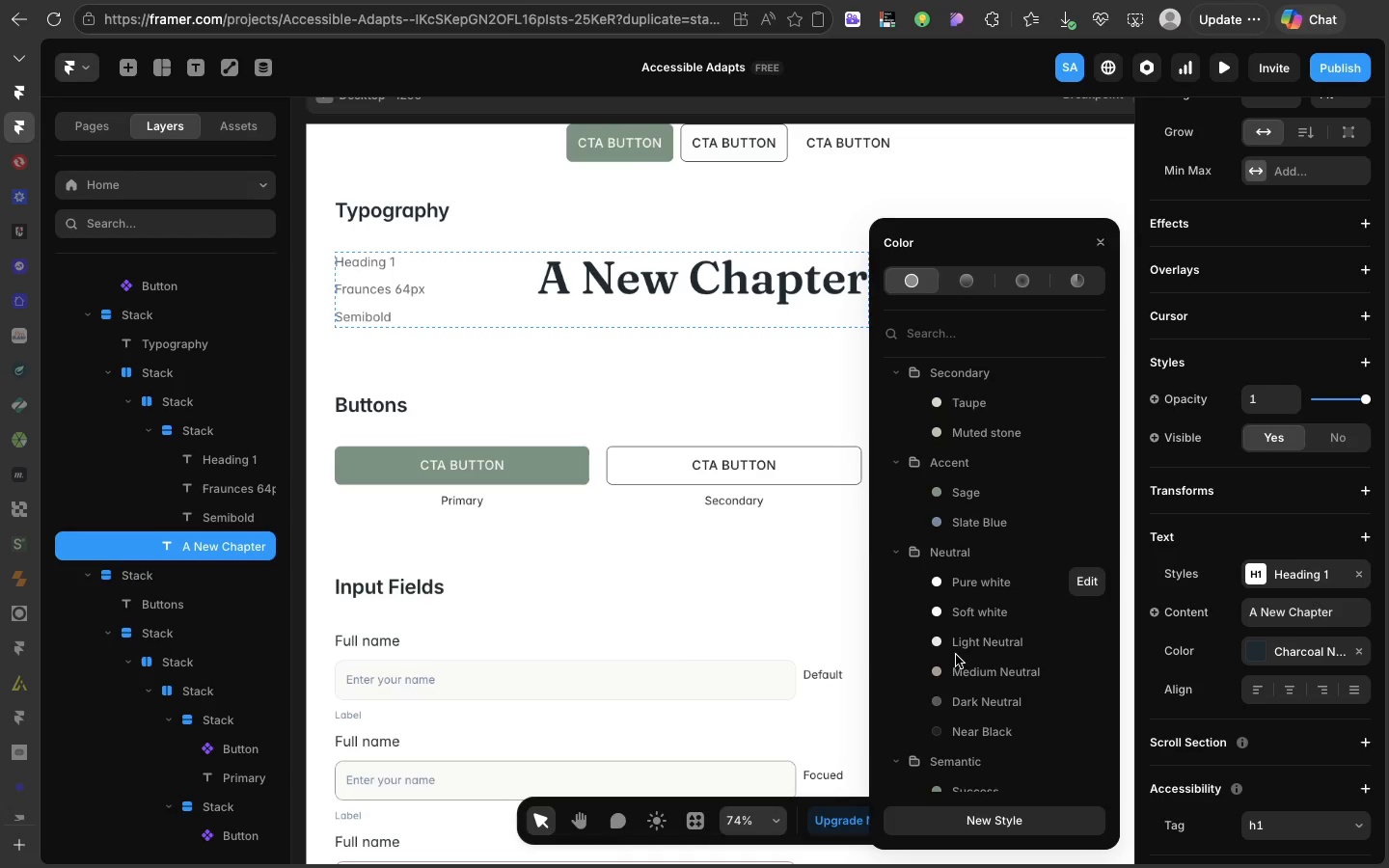 
scroll: coordinate [956, 655], scroll_direction: down, amount: 9.0
 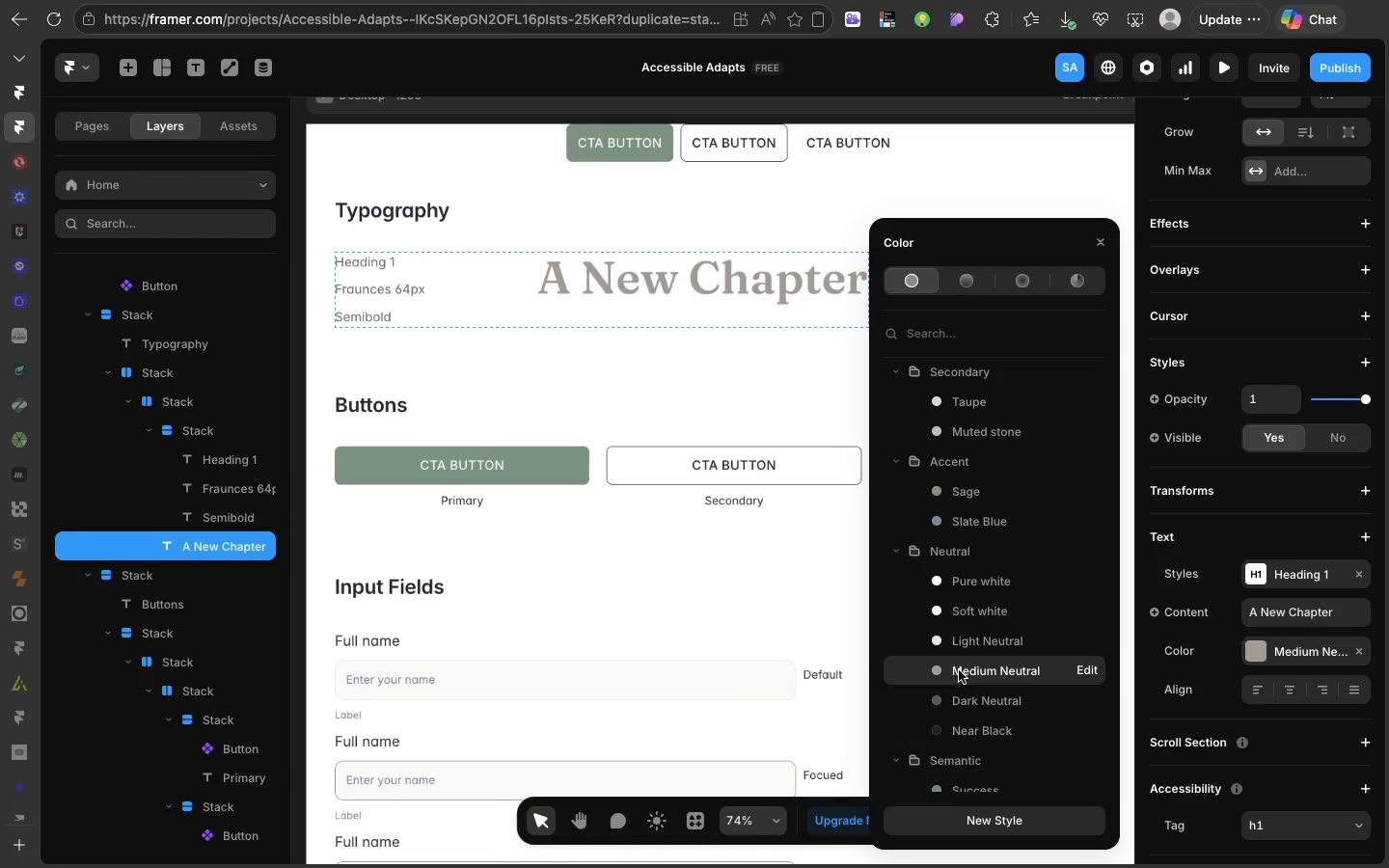 
left_click([959, 670])
 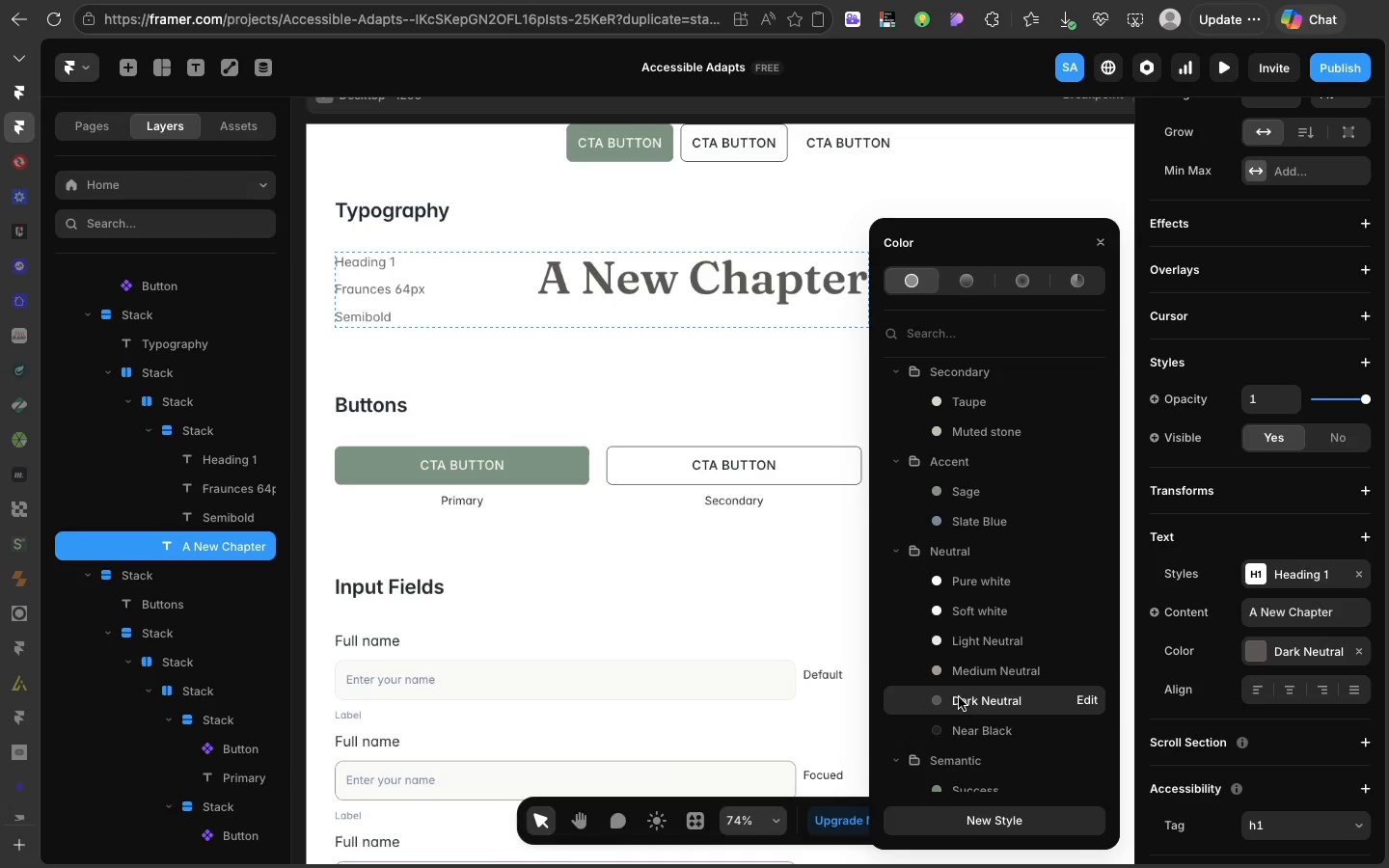 
left_click([959, 697])
 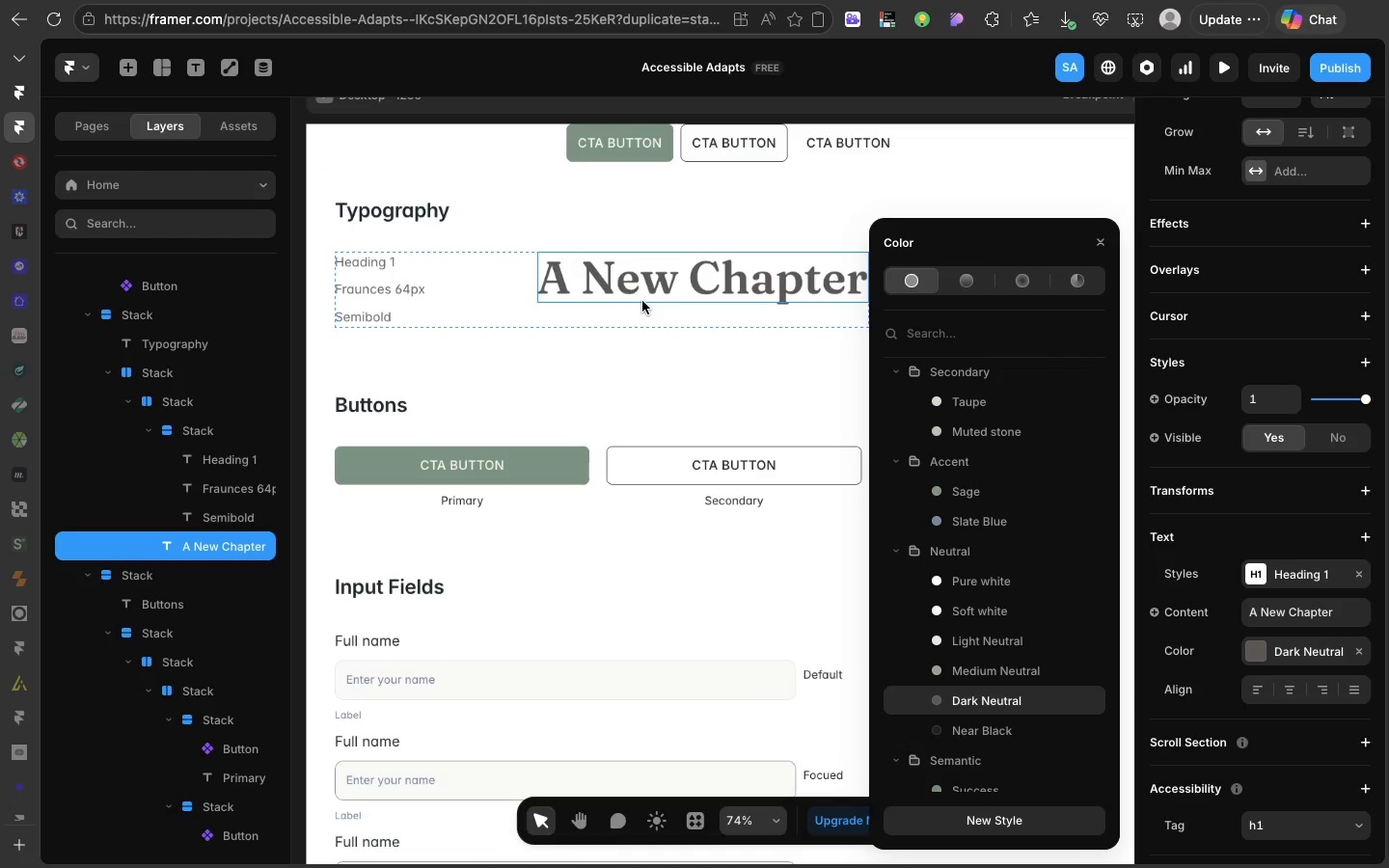 
left_click([642, 301])
 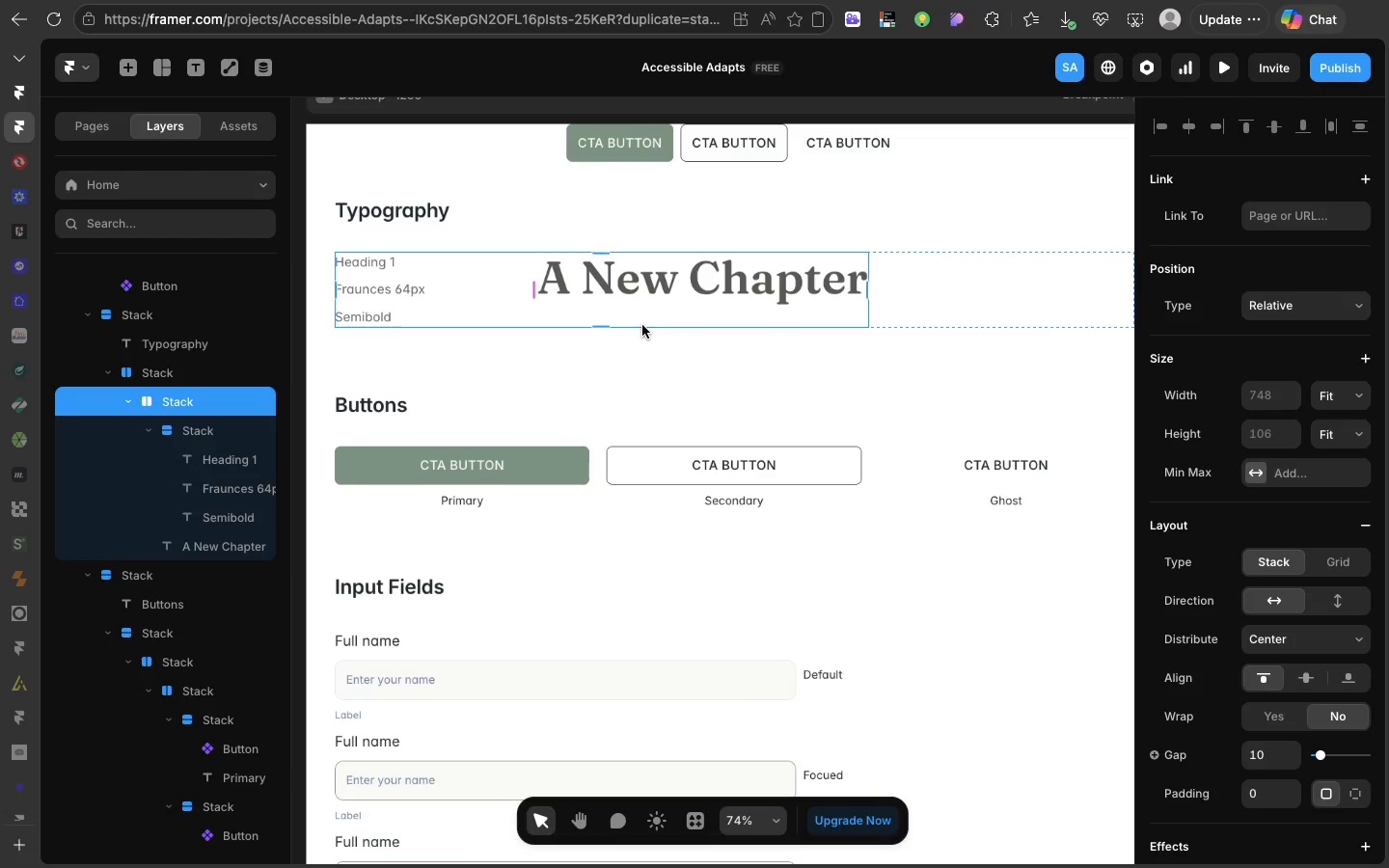 
left_click([642, 325])
 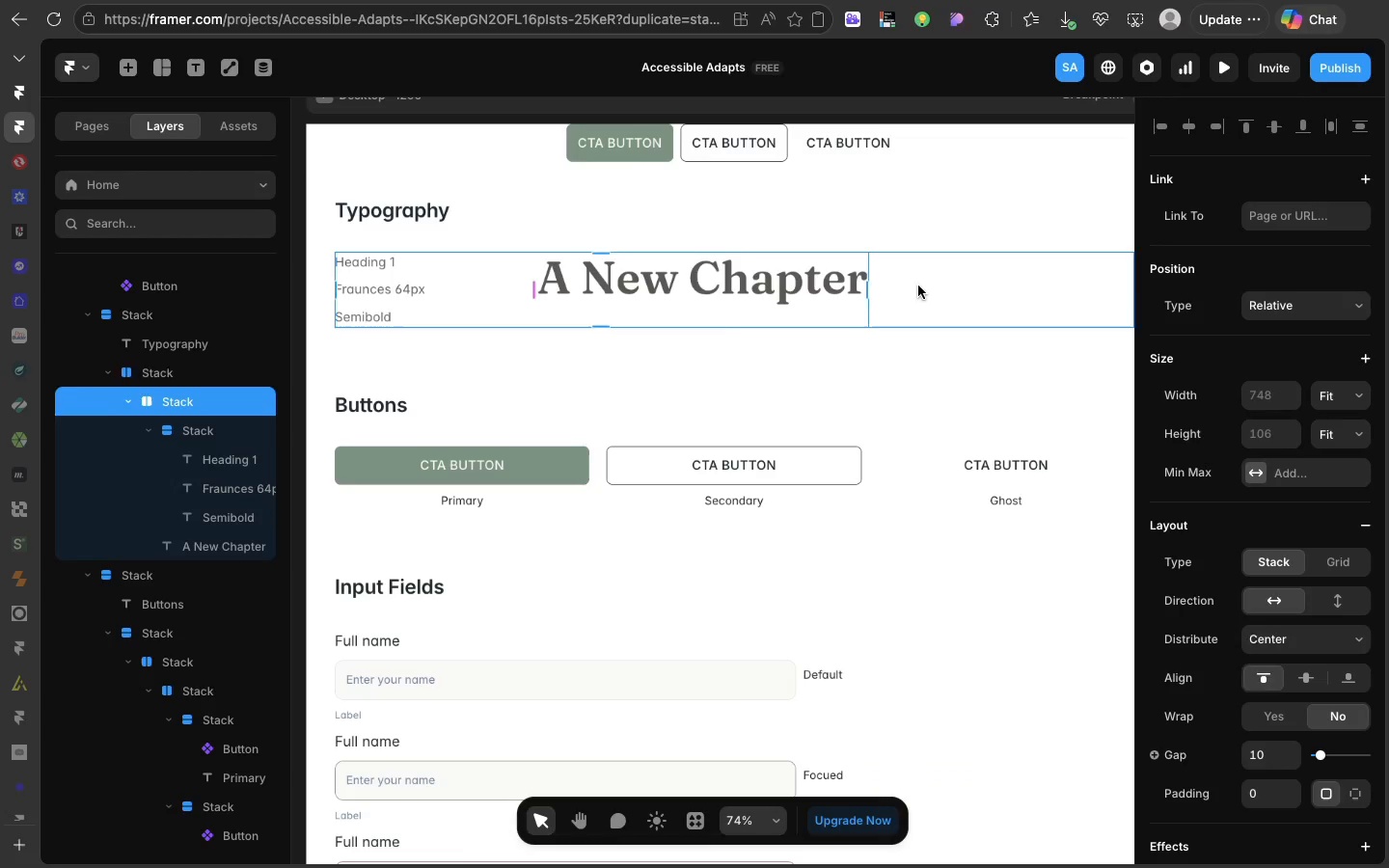 
left_click([918, 285])
 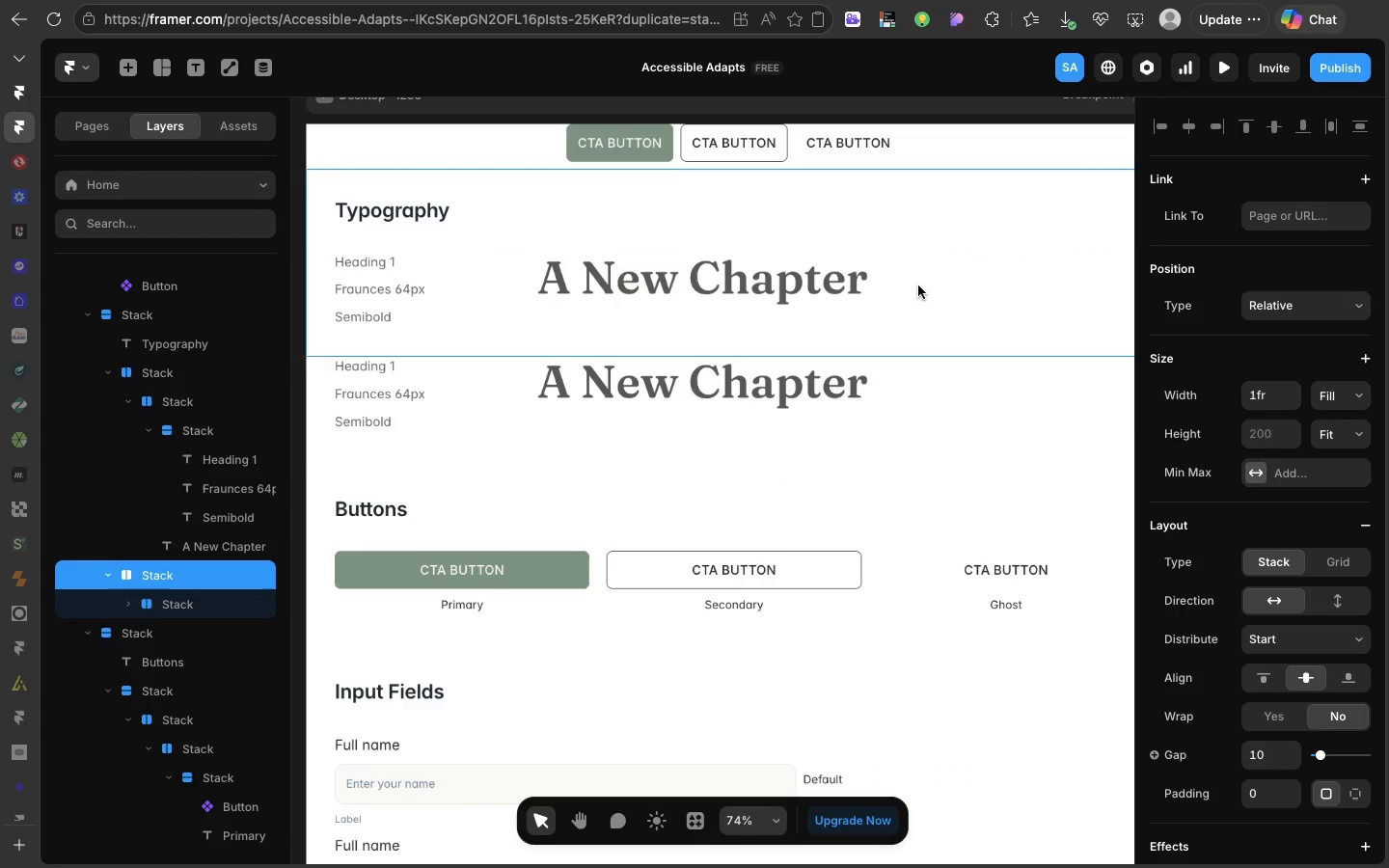 
key(Meta+D)
 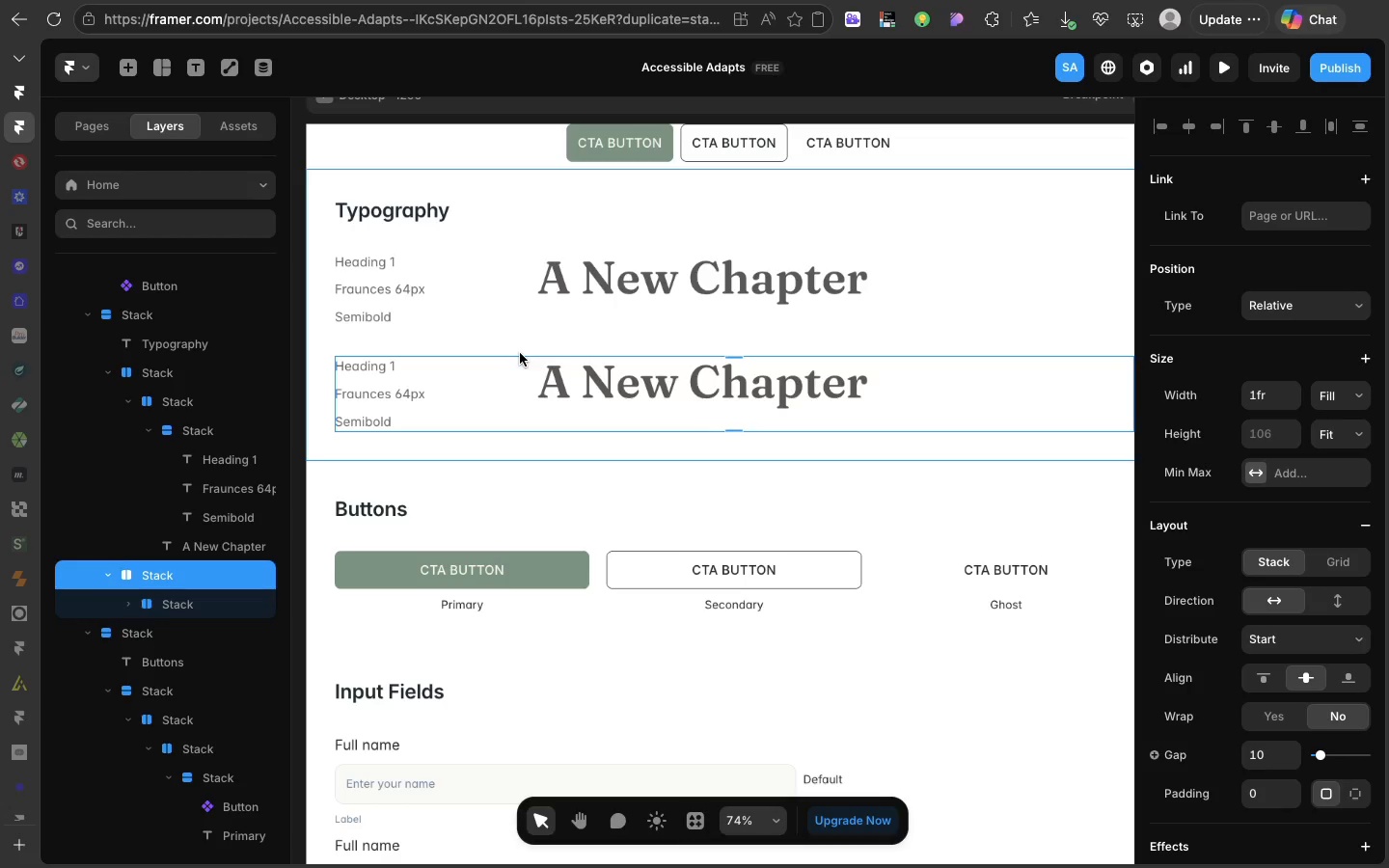 
wait(8.51)
 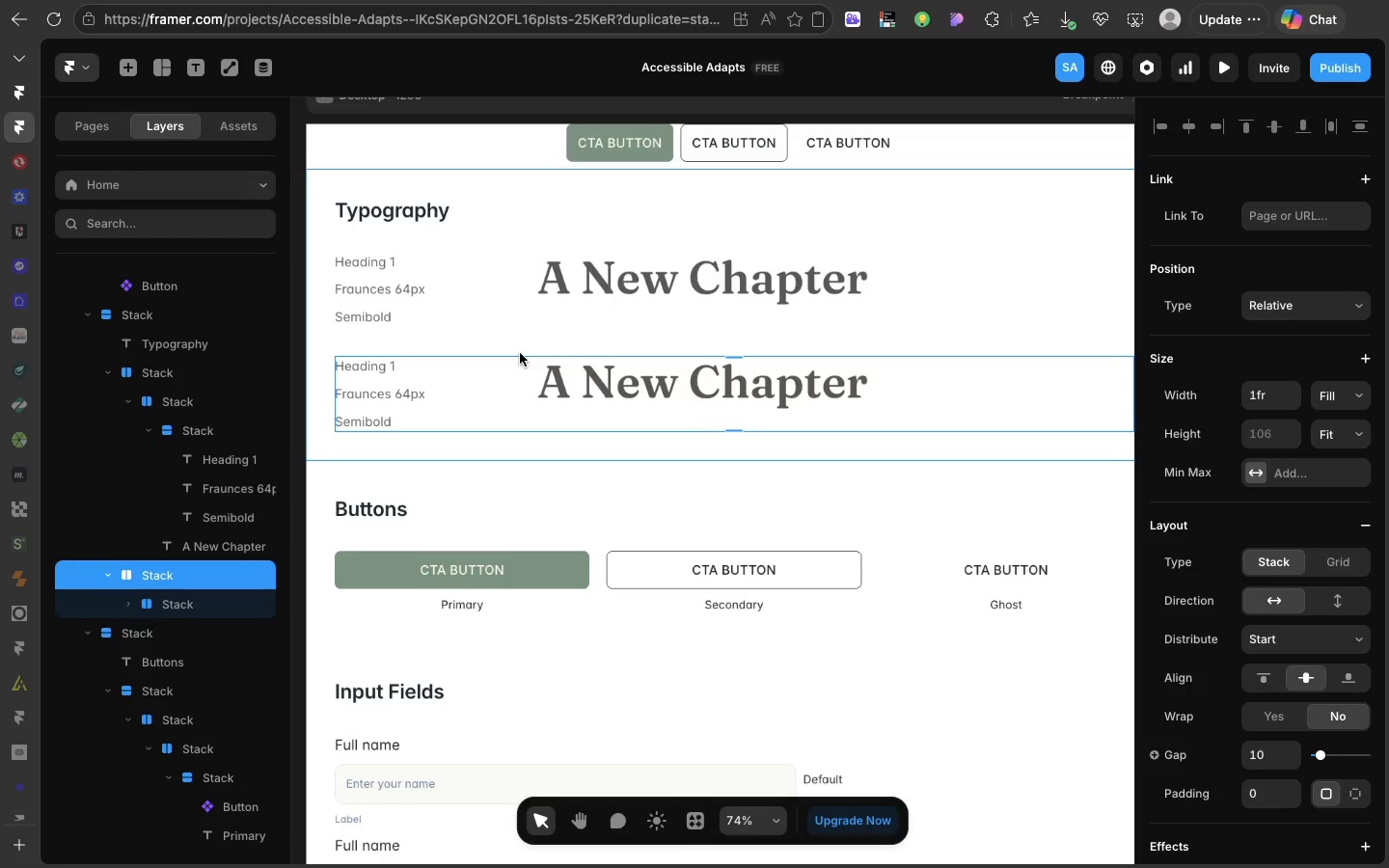 
left_click([520, 353])
 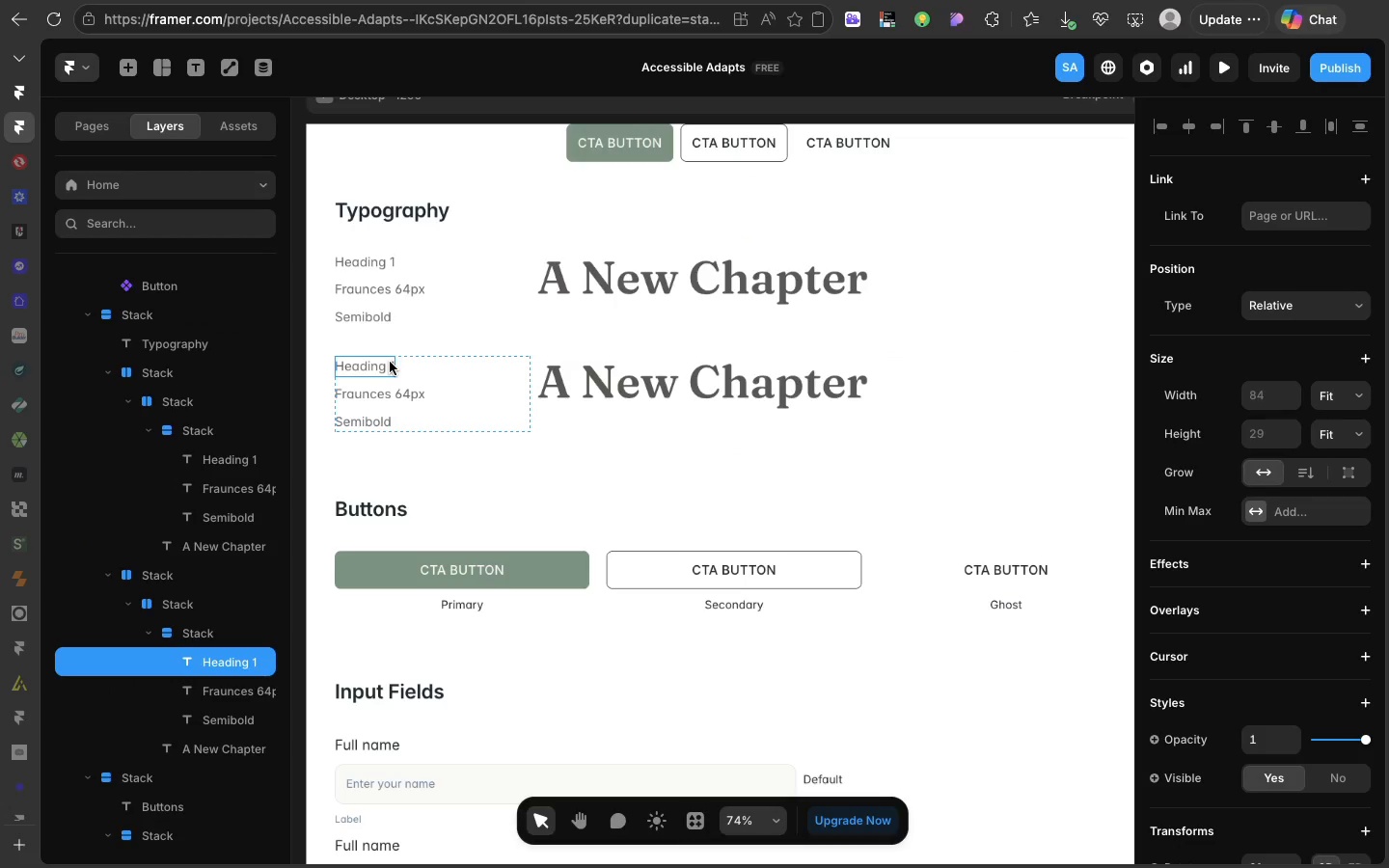 
double_click([390, 362])
 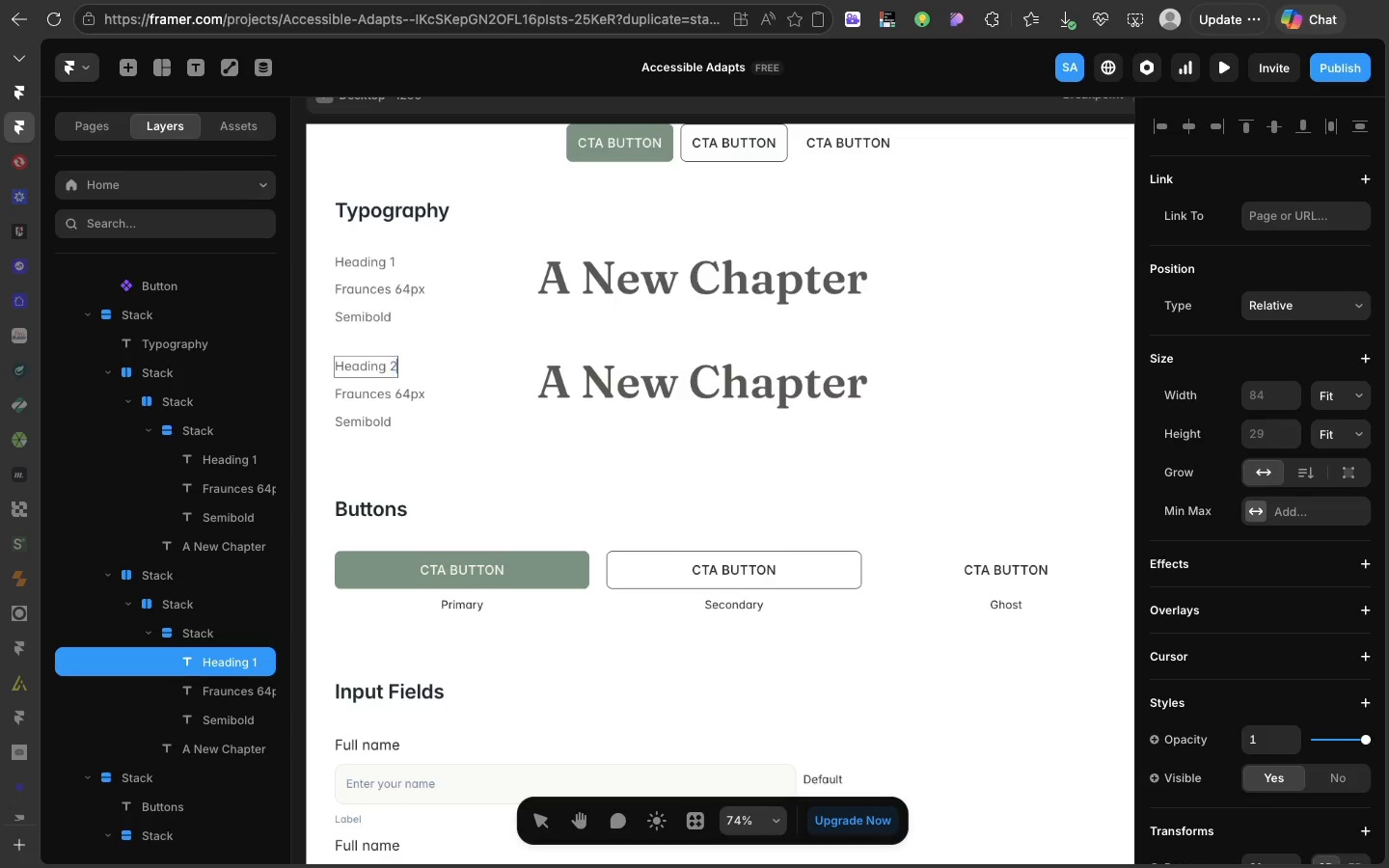 
key(2)
 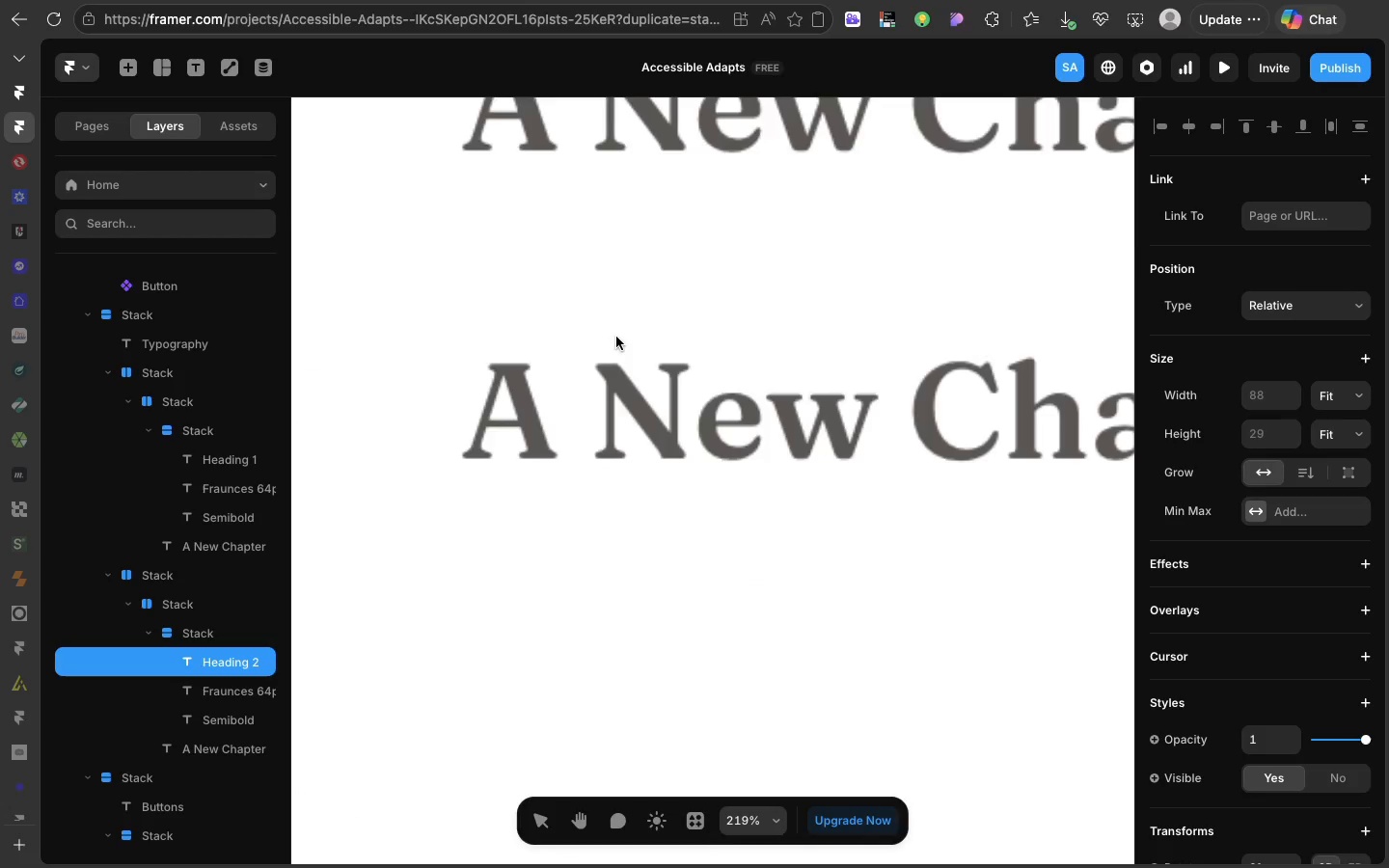 
scroll: coordinate [616, 337], scroll_direction: down, amount: 20.0
 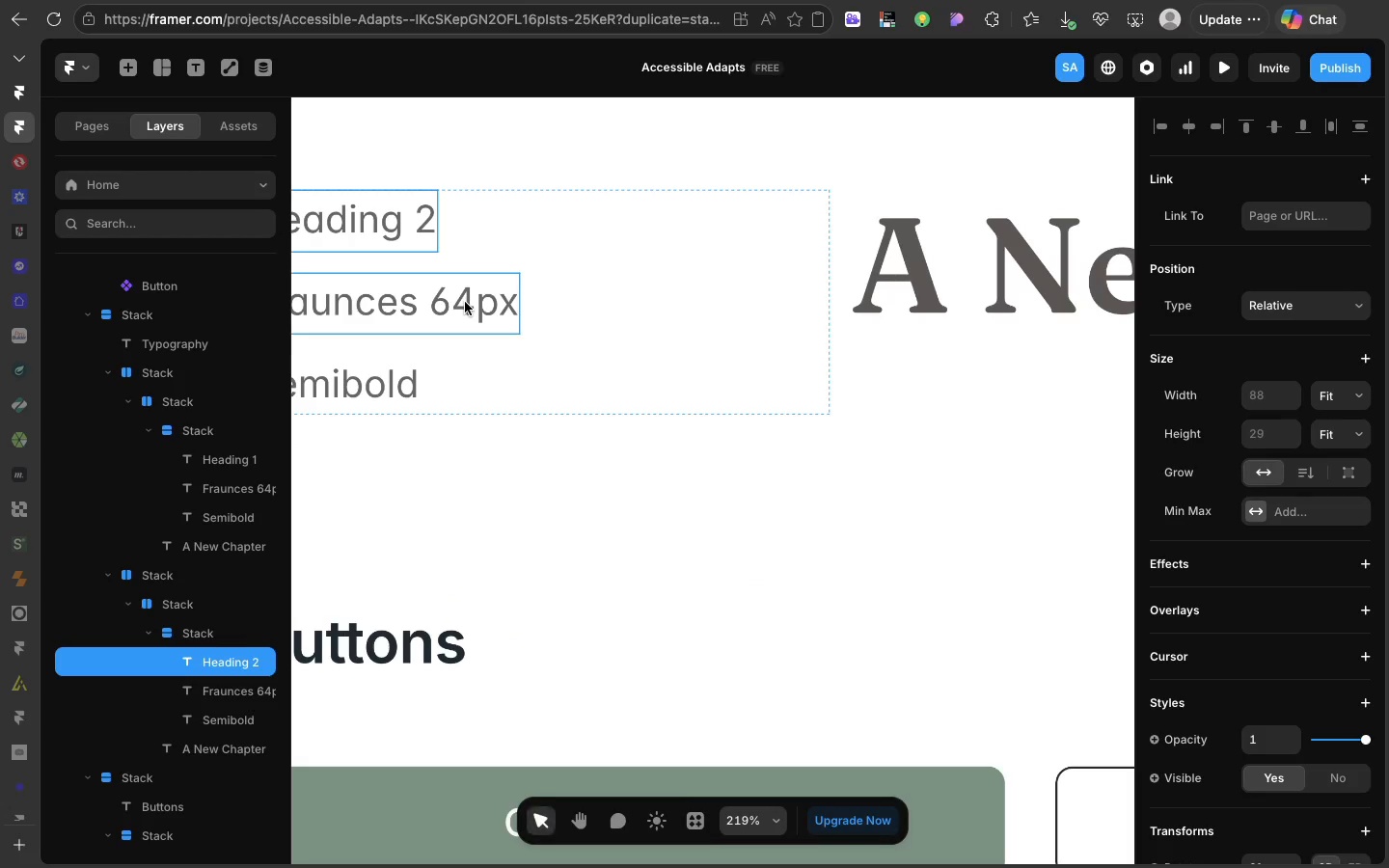 
double_click([465, 302])
 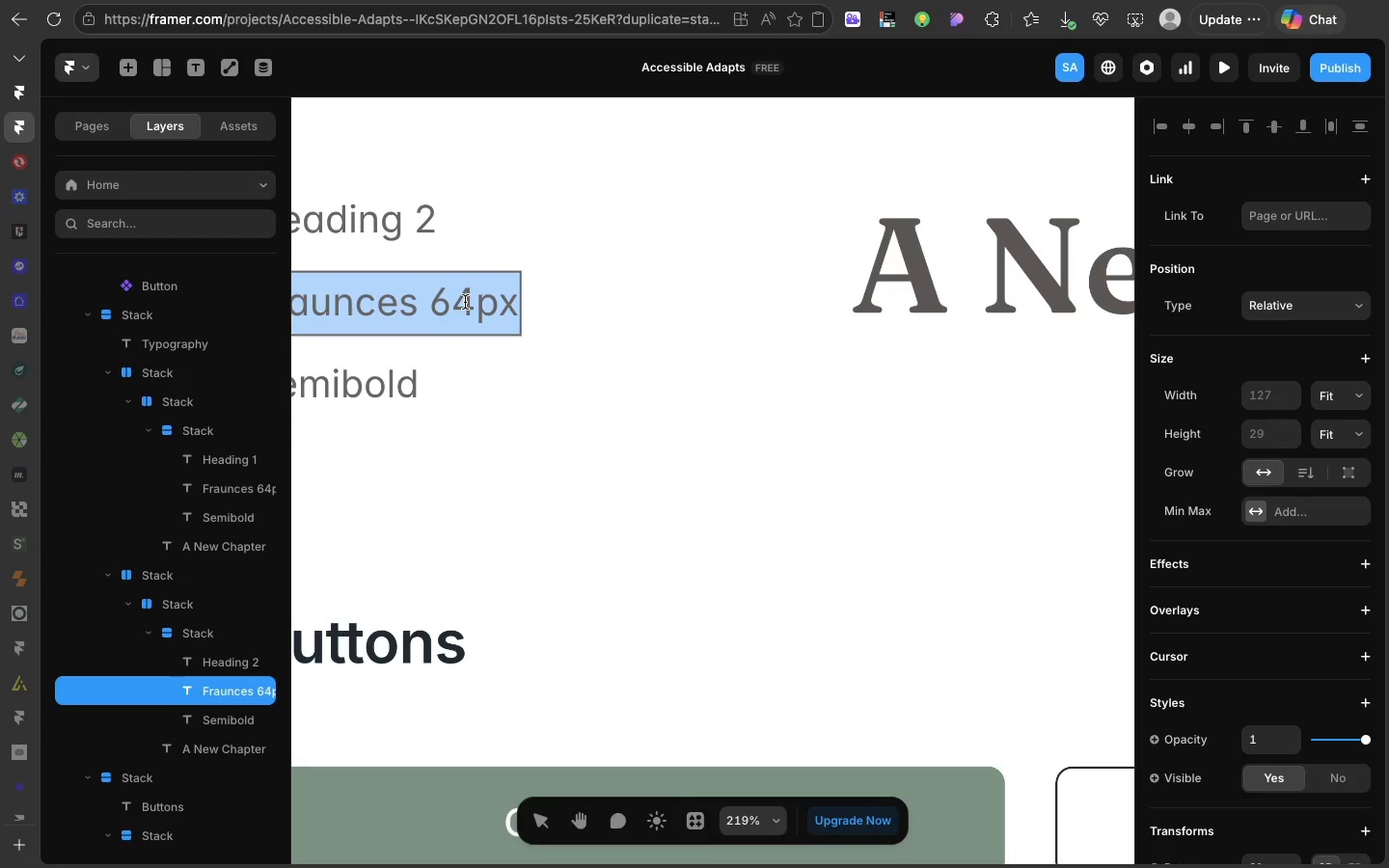 
triple_click([465, 302])
 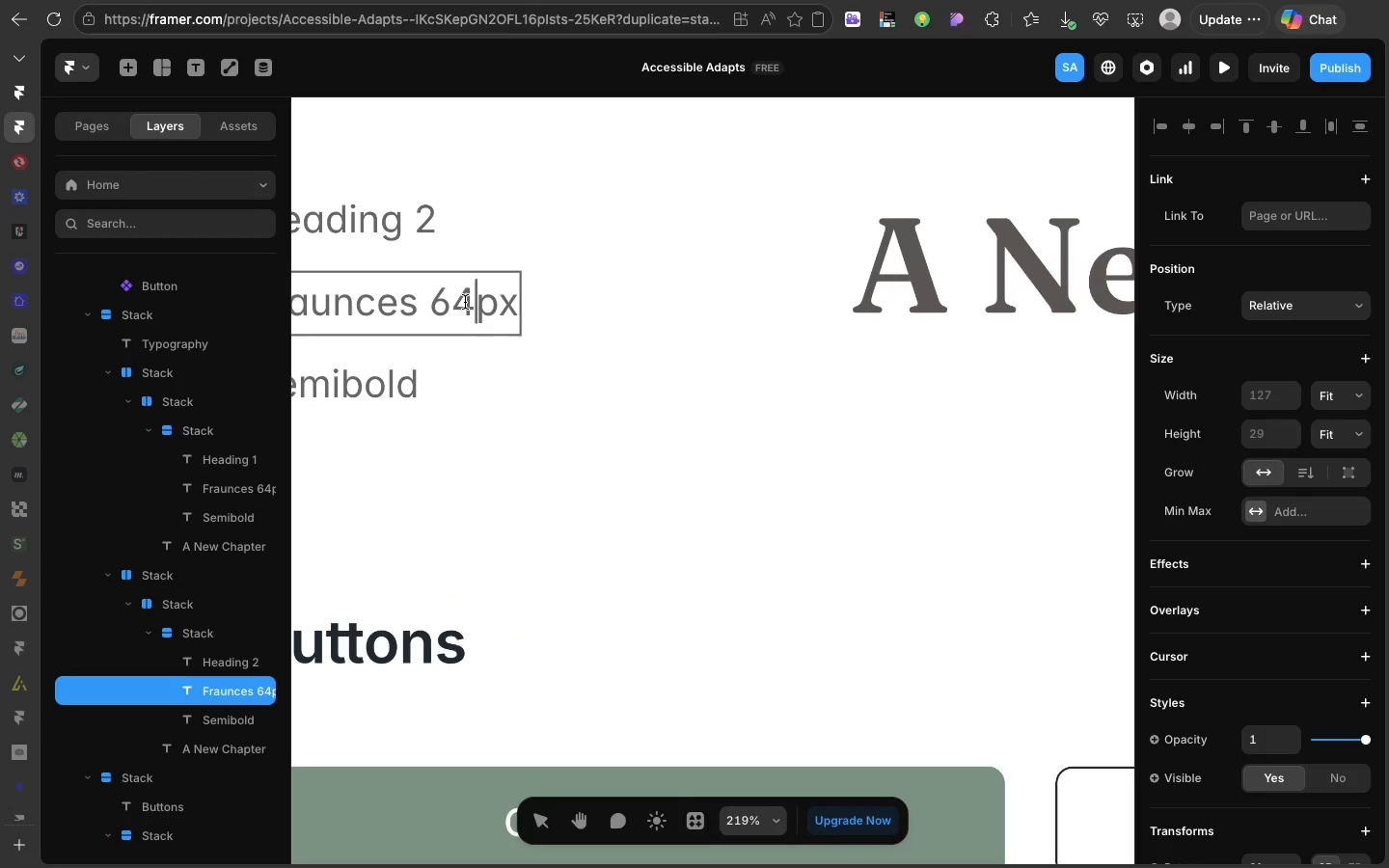 
double_click([465, 302])
 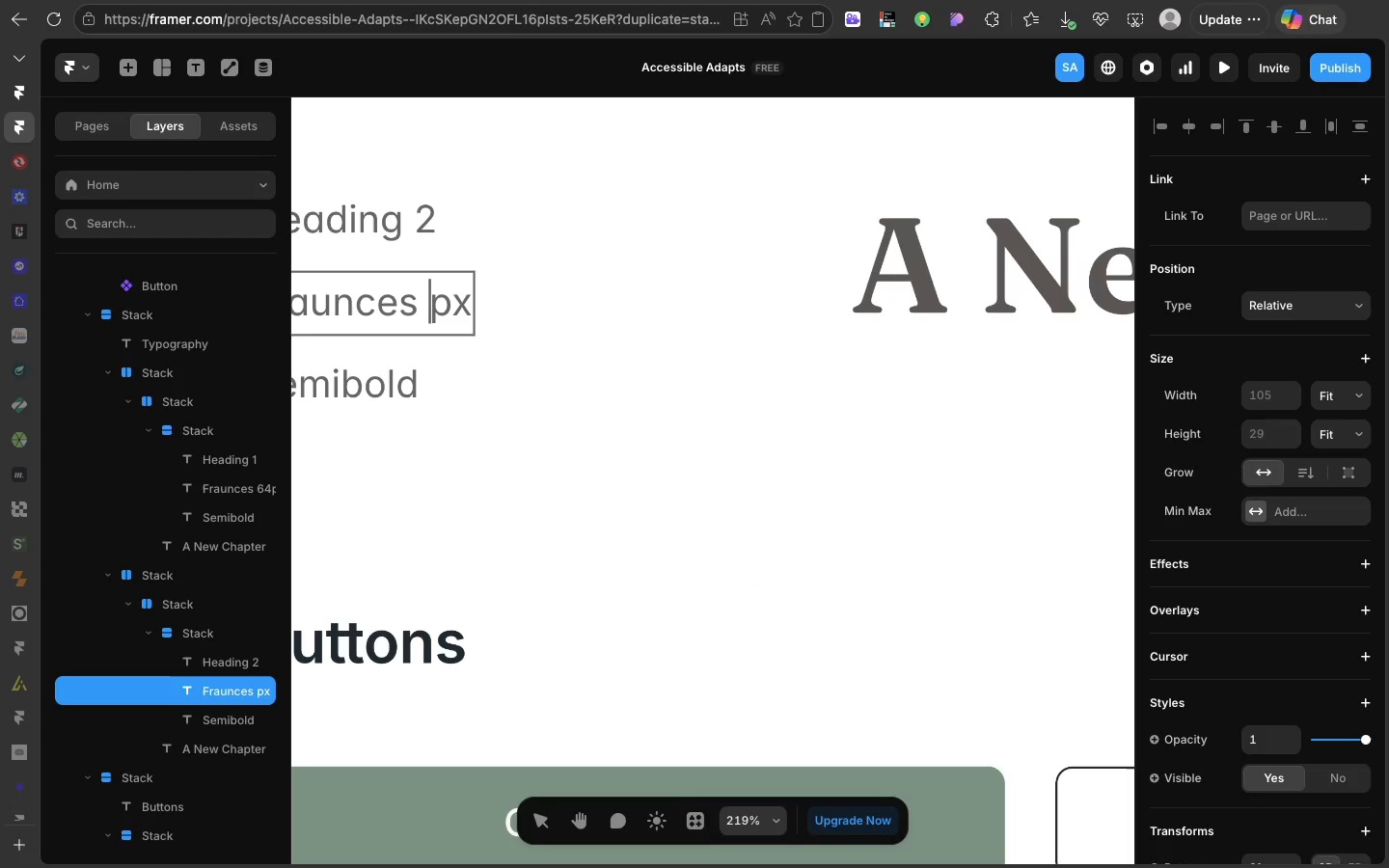 
key(Backspace)
key(Backspace)
type(40)
 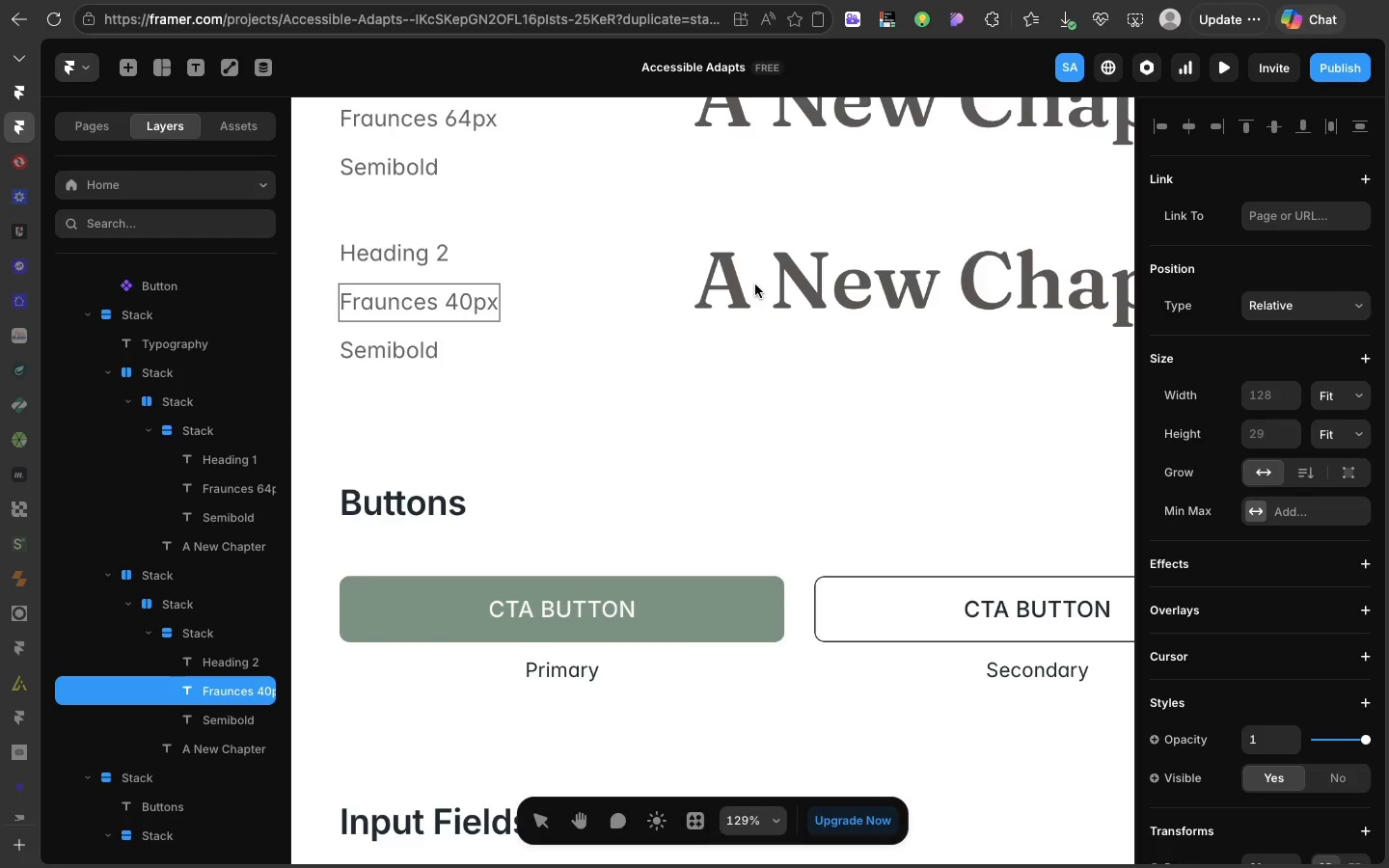 
left_click([755, 285])
 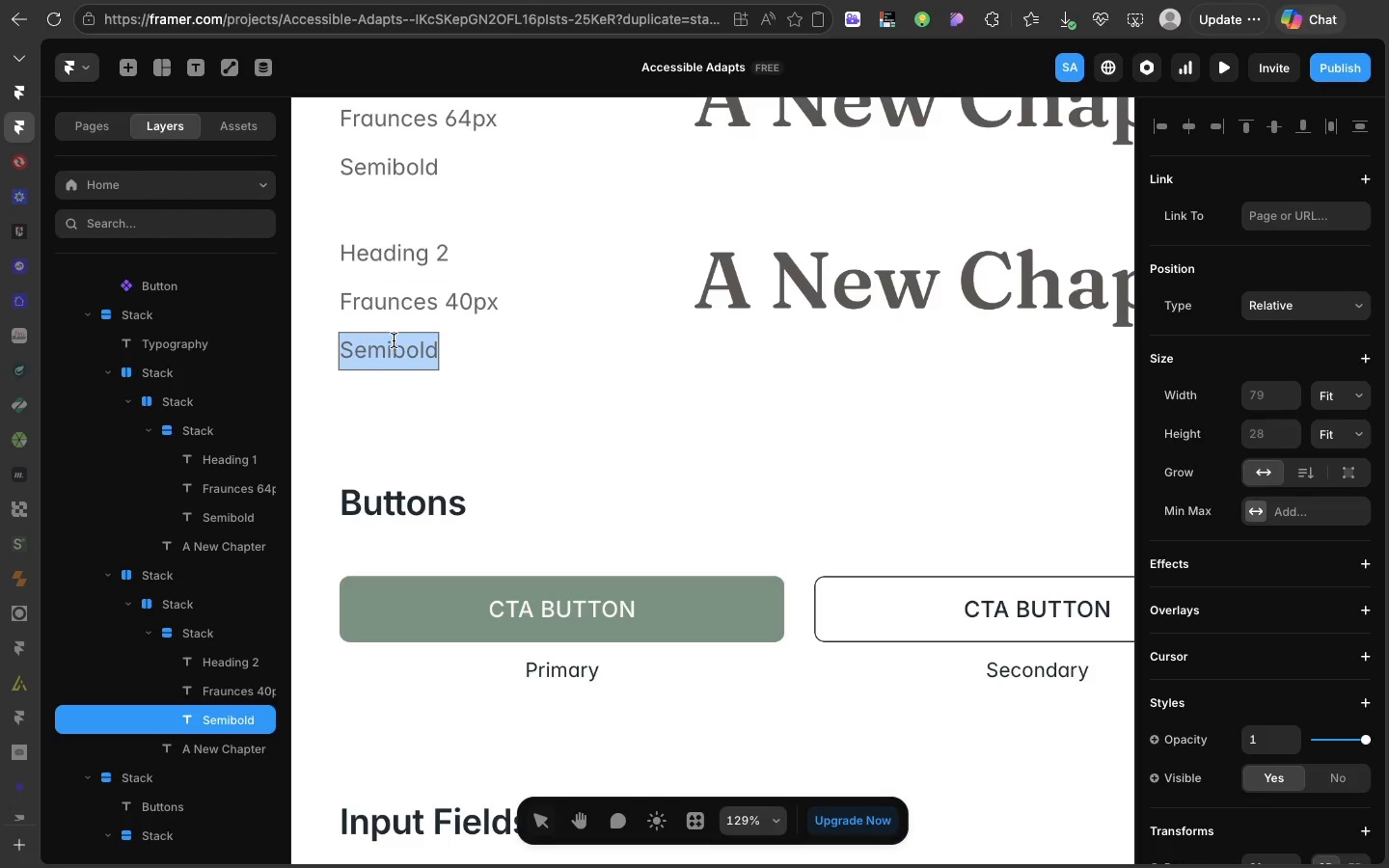 
double_click([394, 340])
 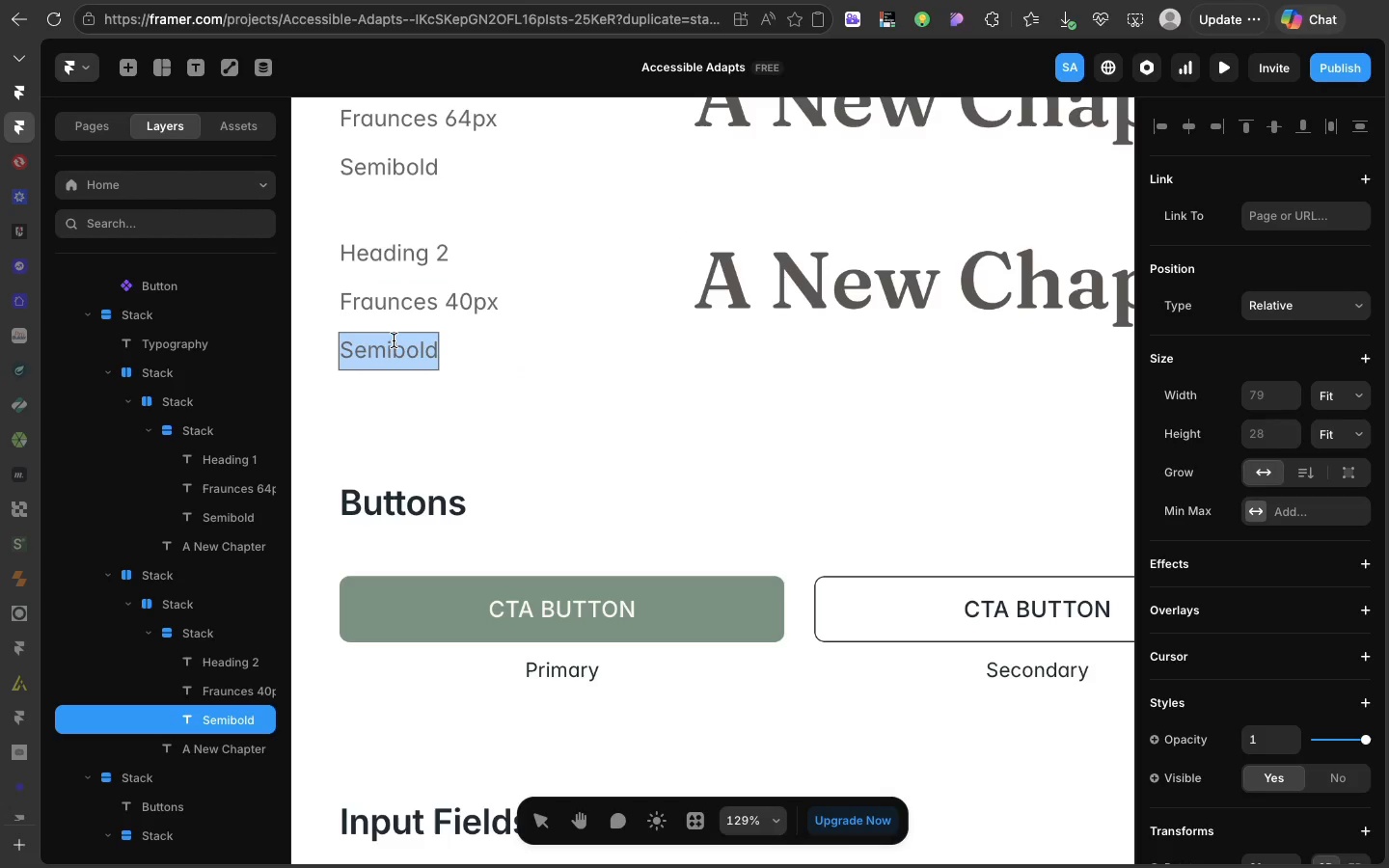 
triple_click([394, 340])
 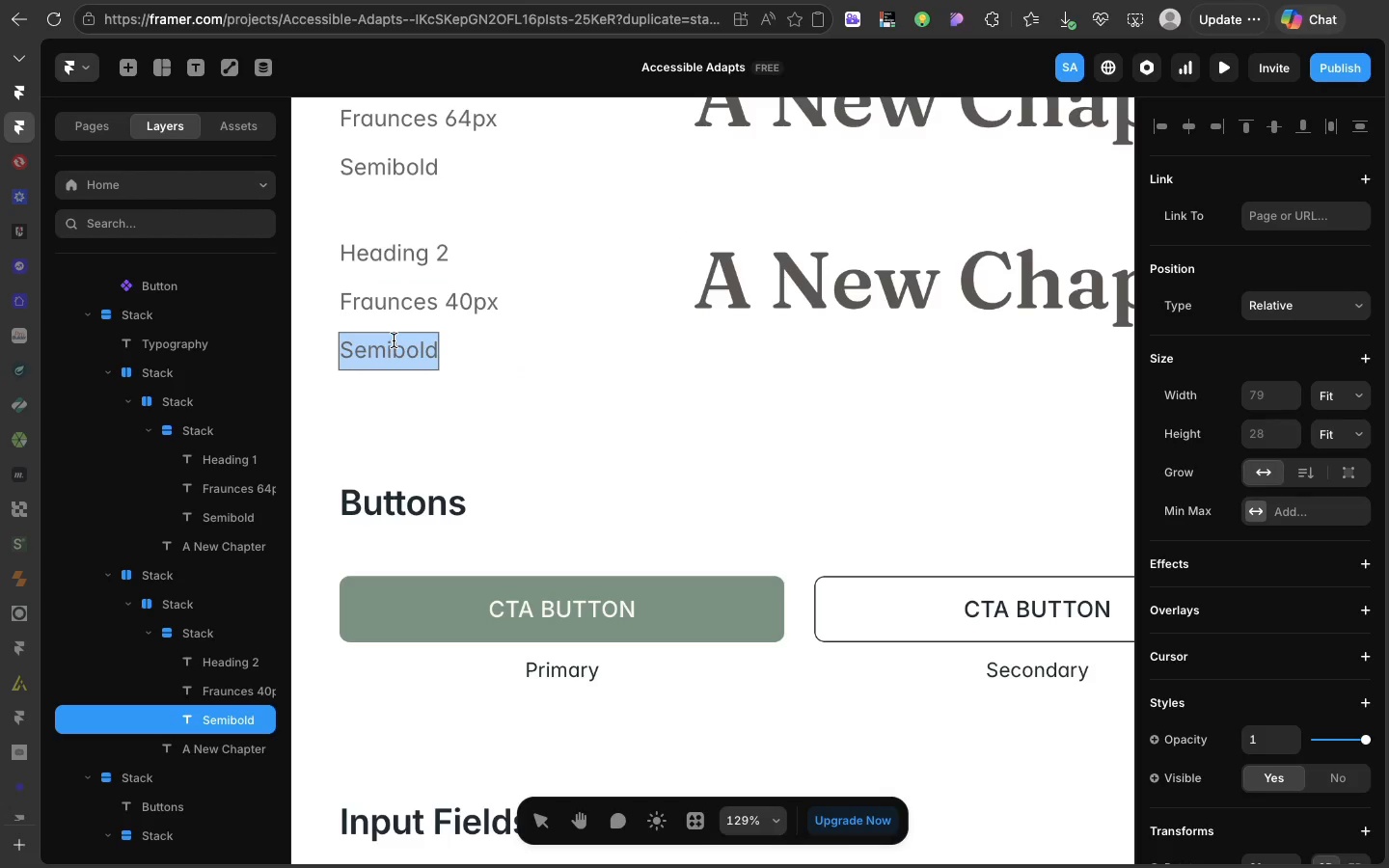 
type(Mediu,)
 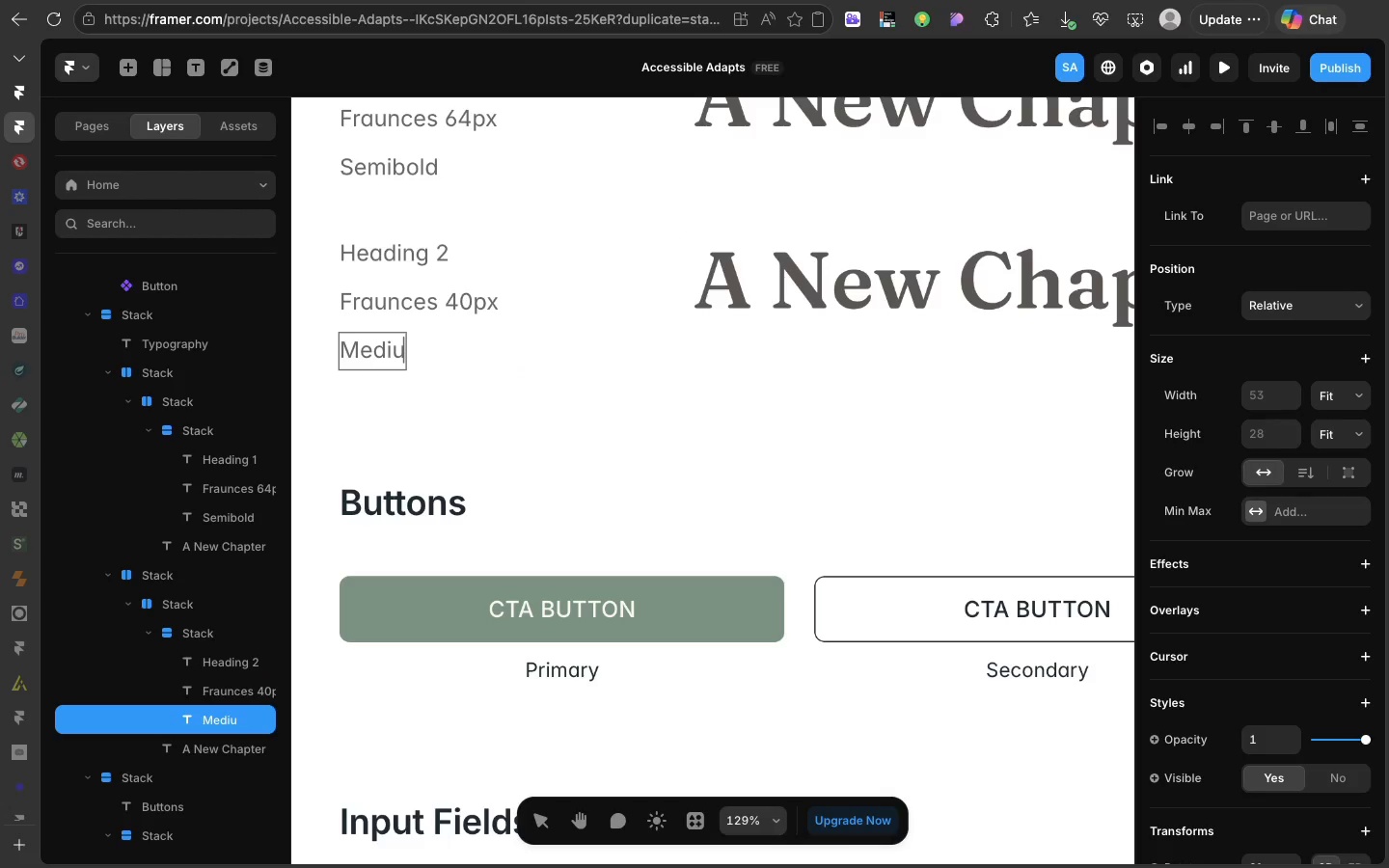 
key(Backspace)
 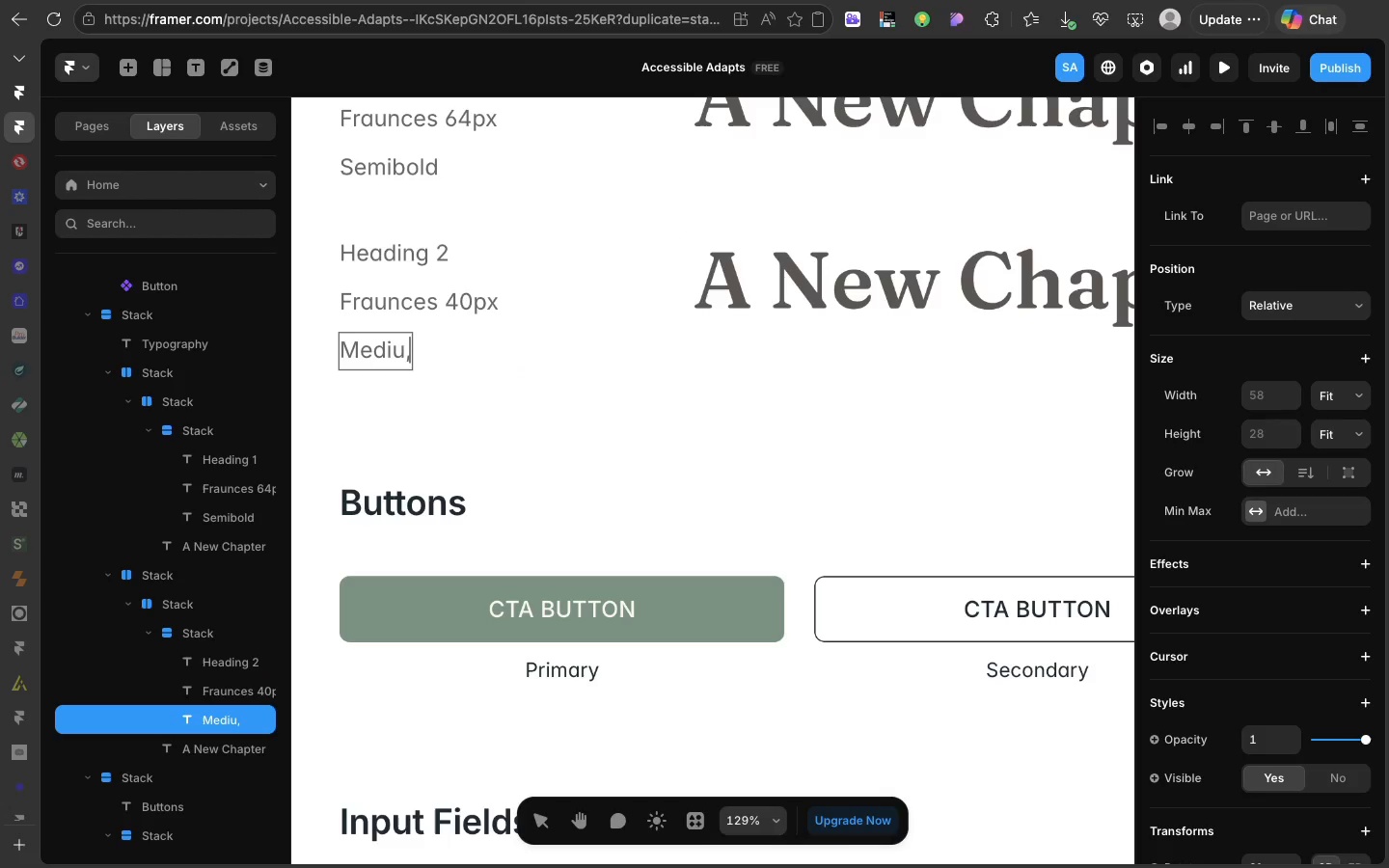 
key(Comma)
 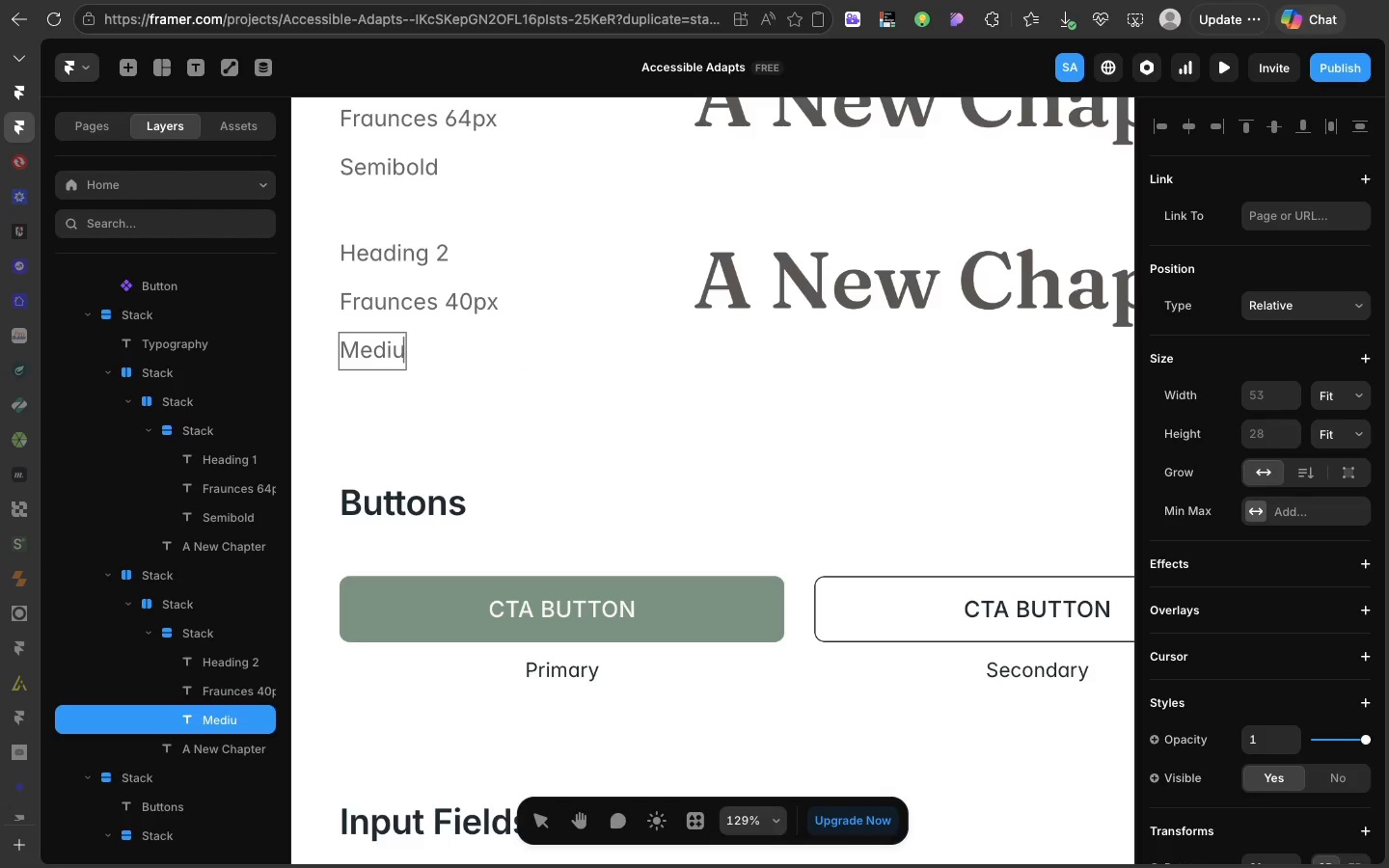 
key(Backspace)
 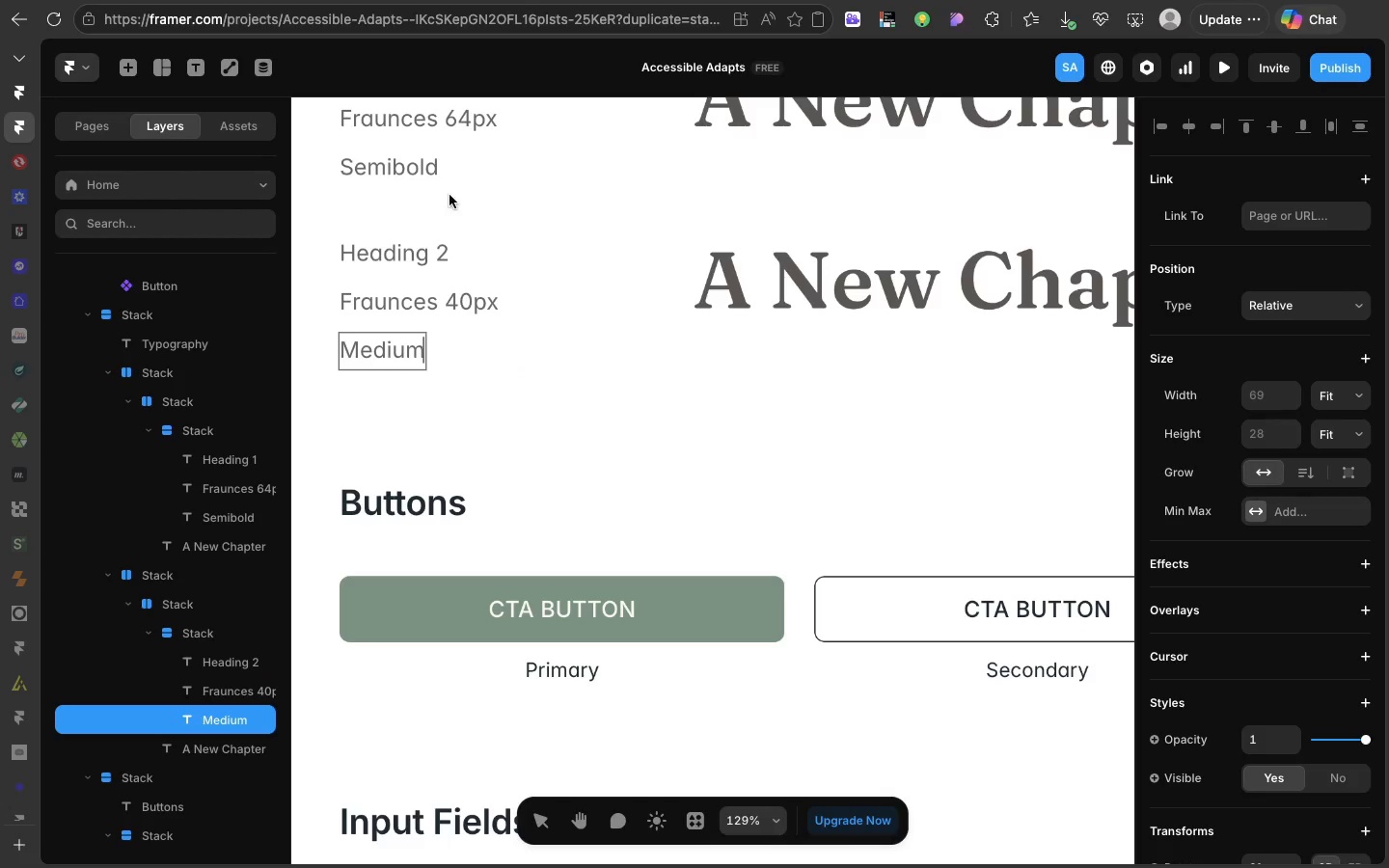 
key(M)
 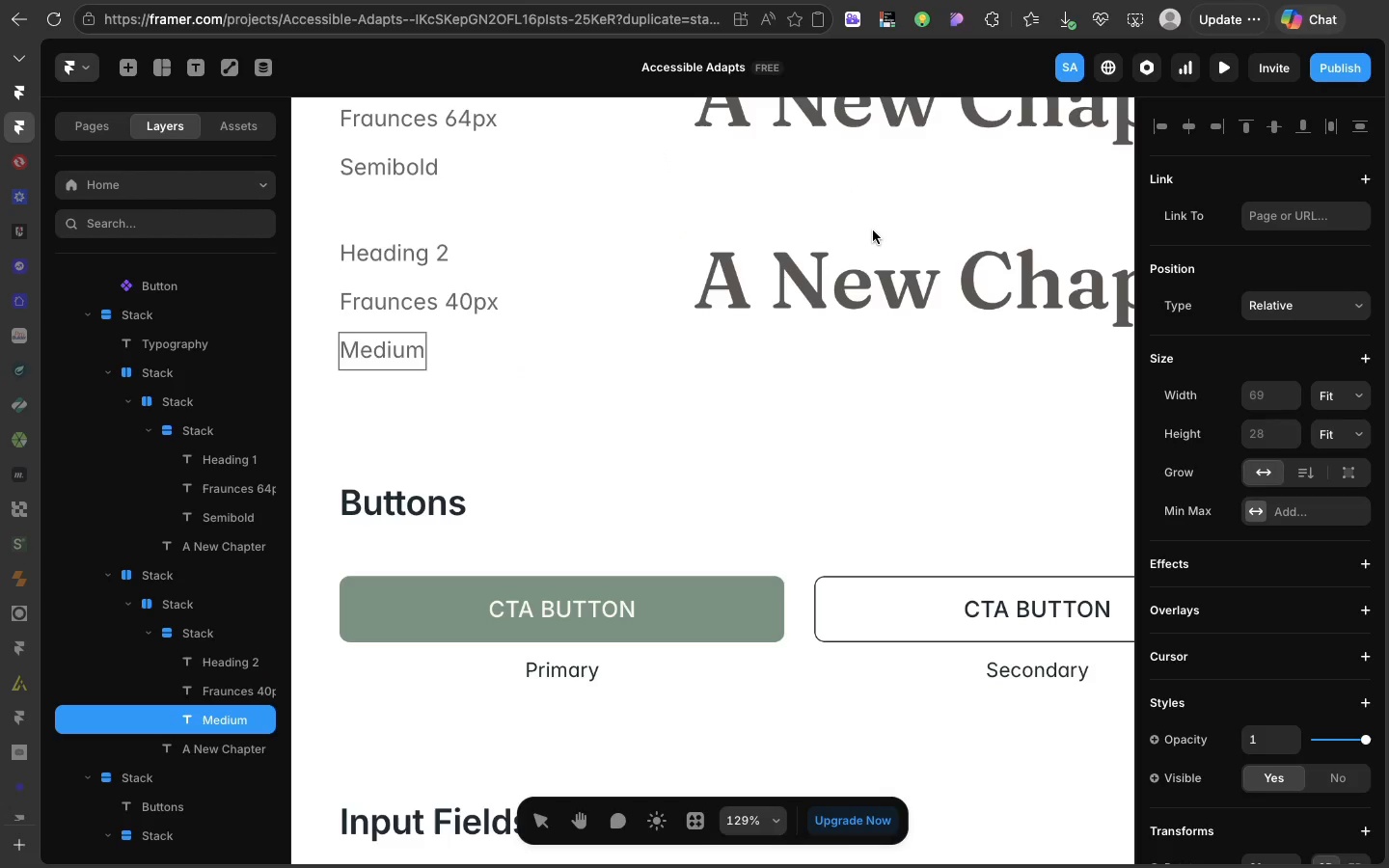 
left_click([873, 231])
 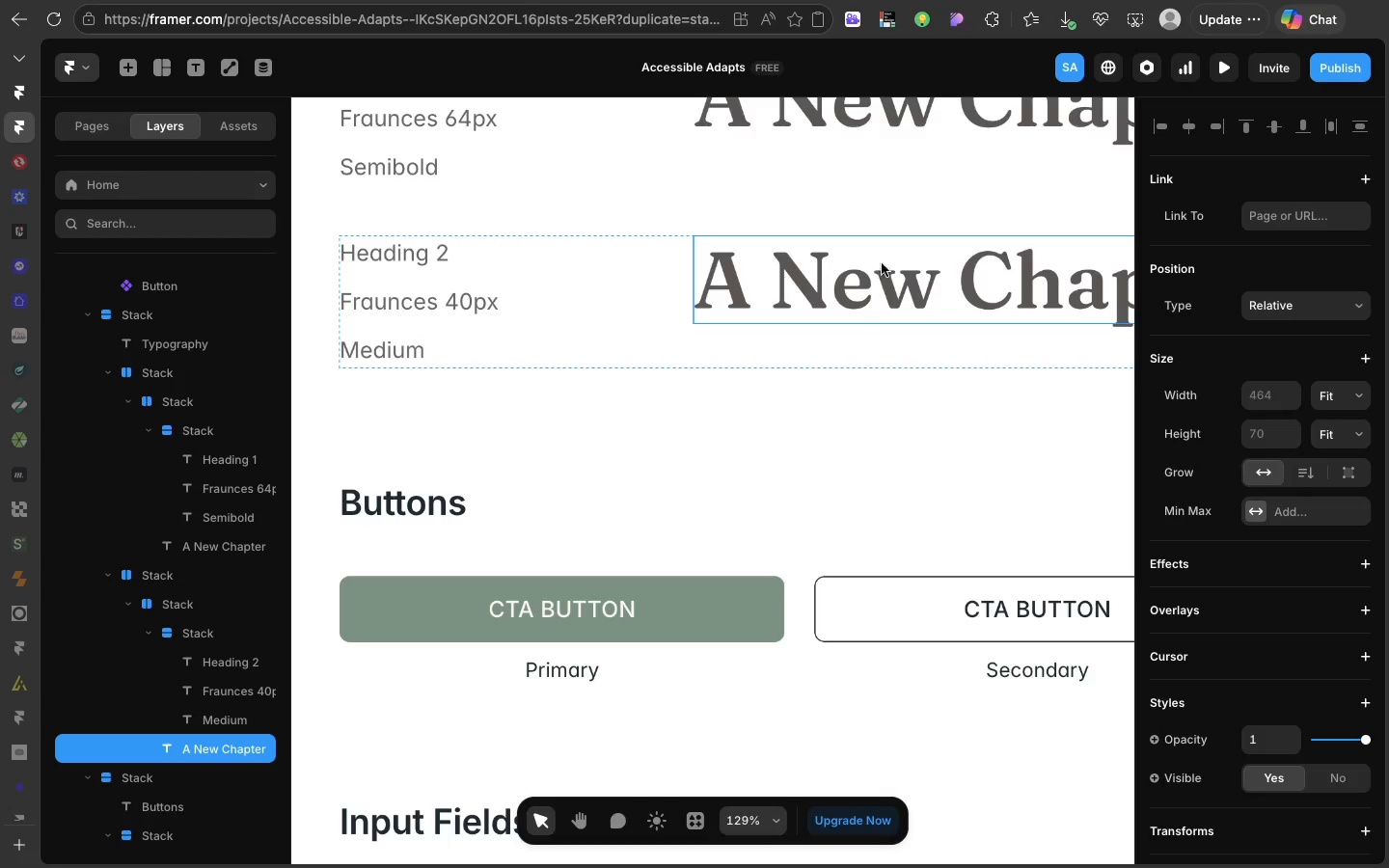 
left_click([874, 263])
 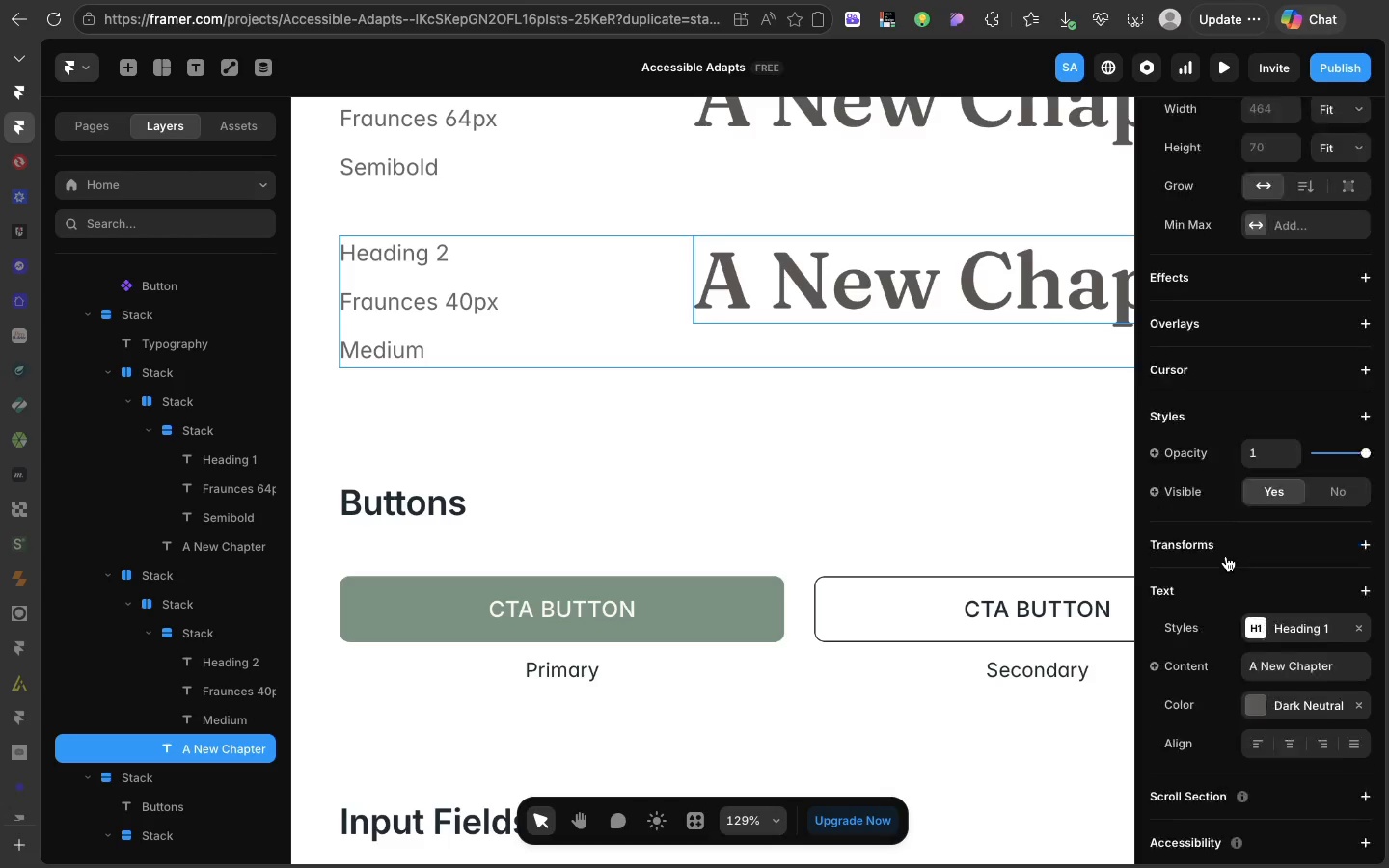 
left_click([1251, 522])
 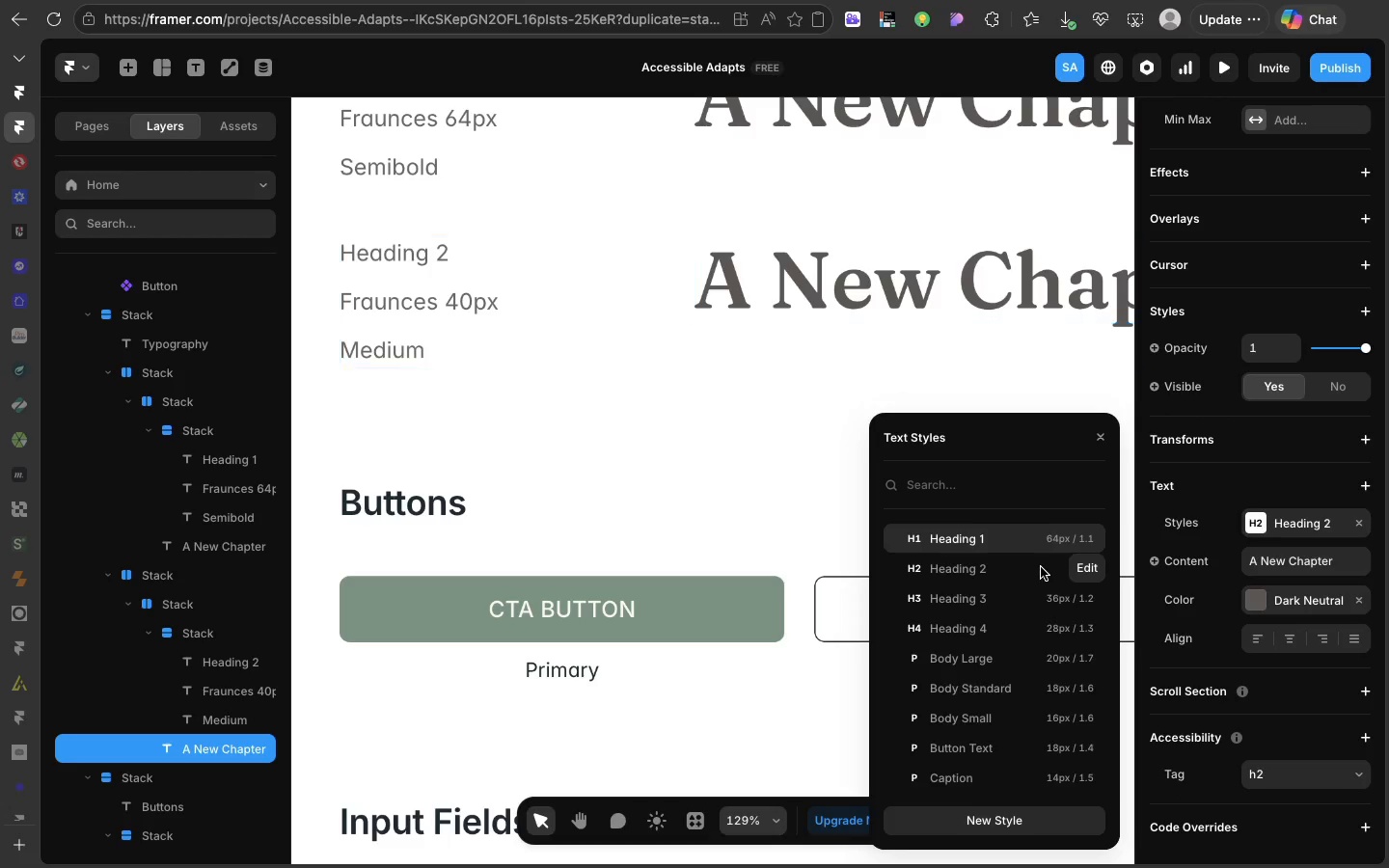 
scroll: coordinate [1226, 556], scroll_direction: down, amount: 52.0
 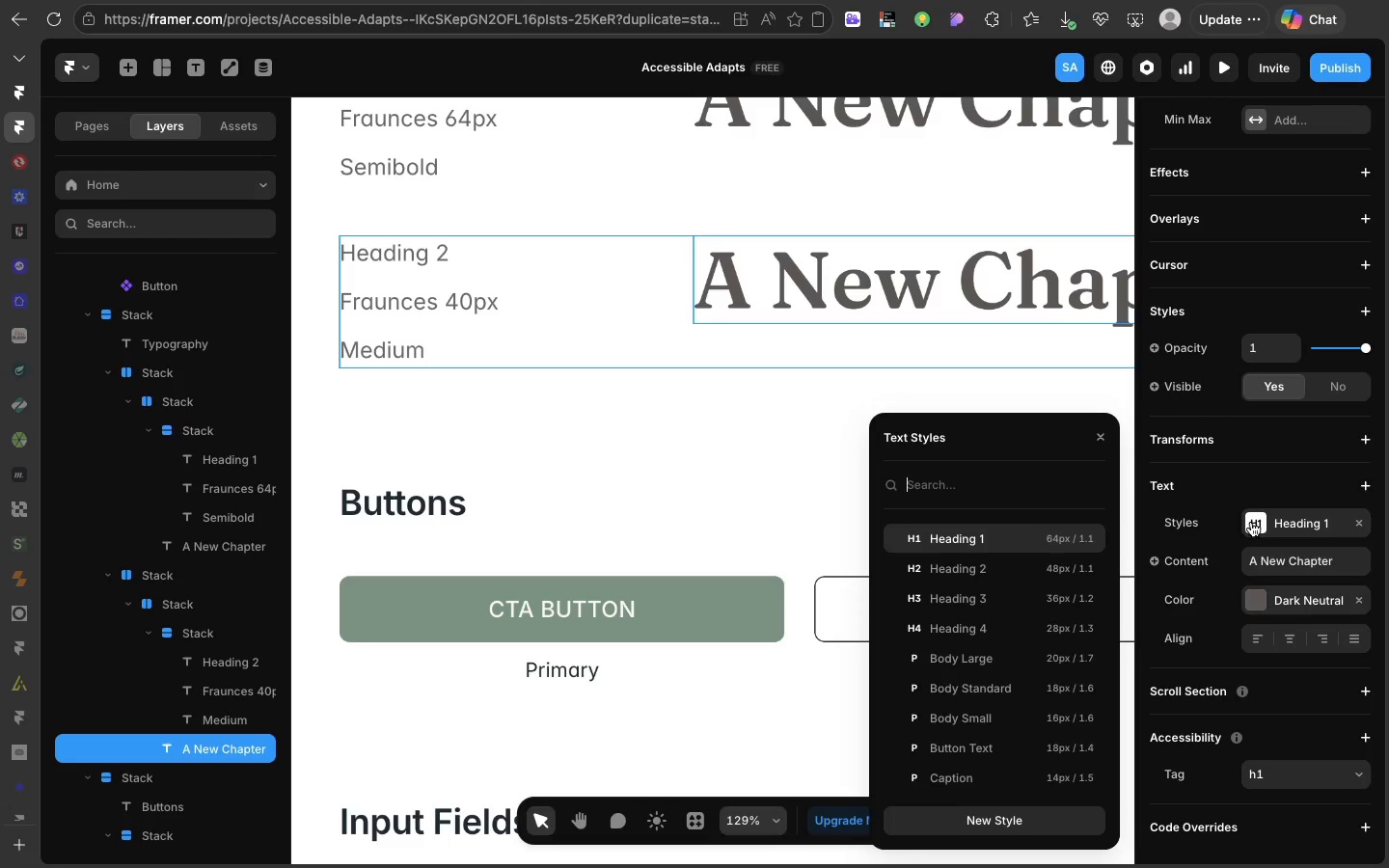 
left_click([1041, 567])
 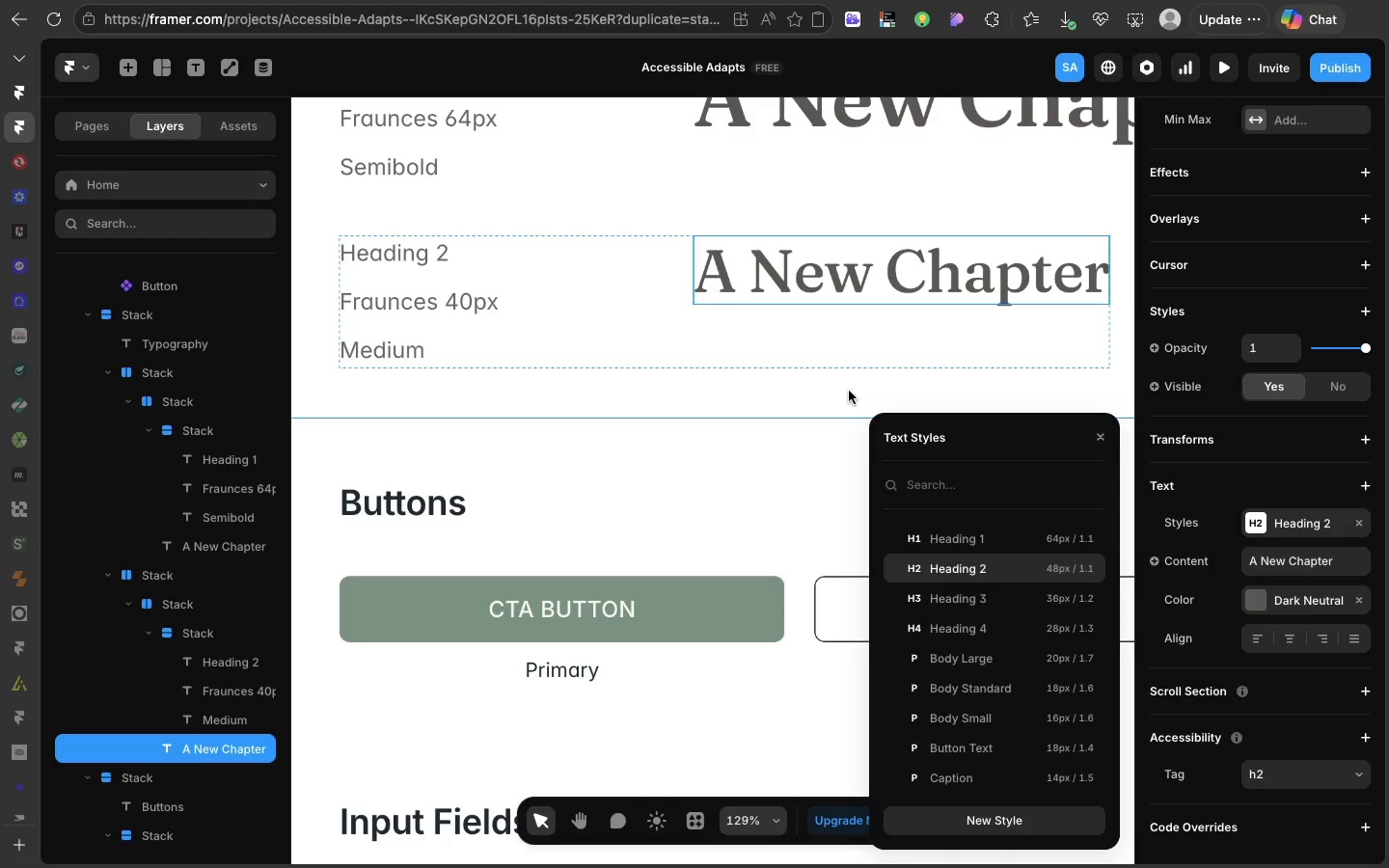 
left_click([849, 391])
 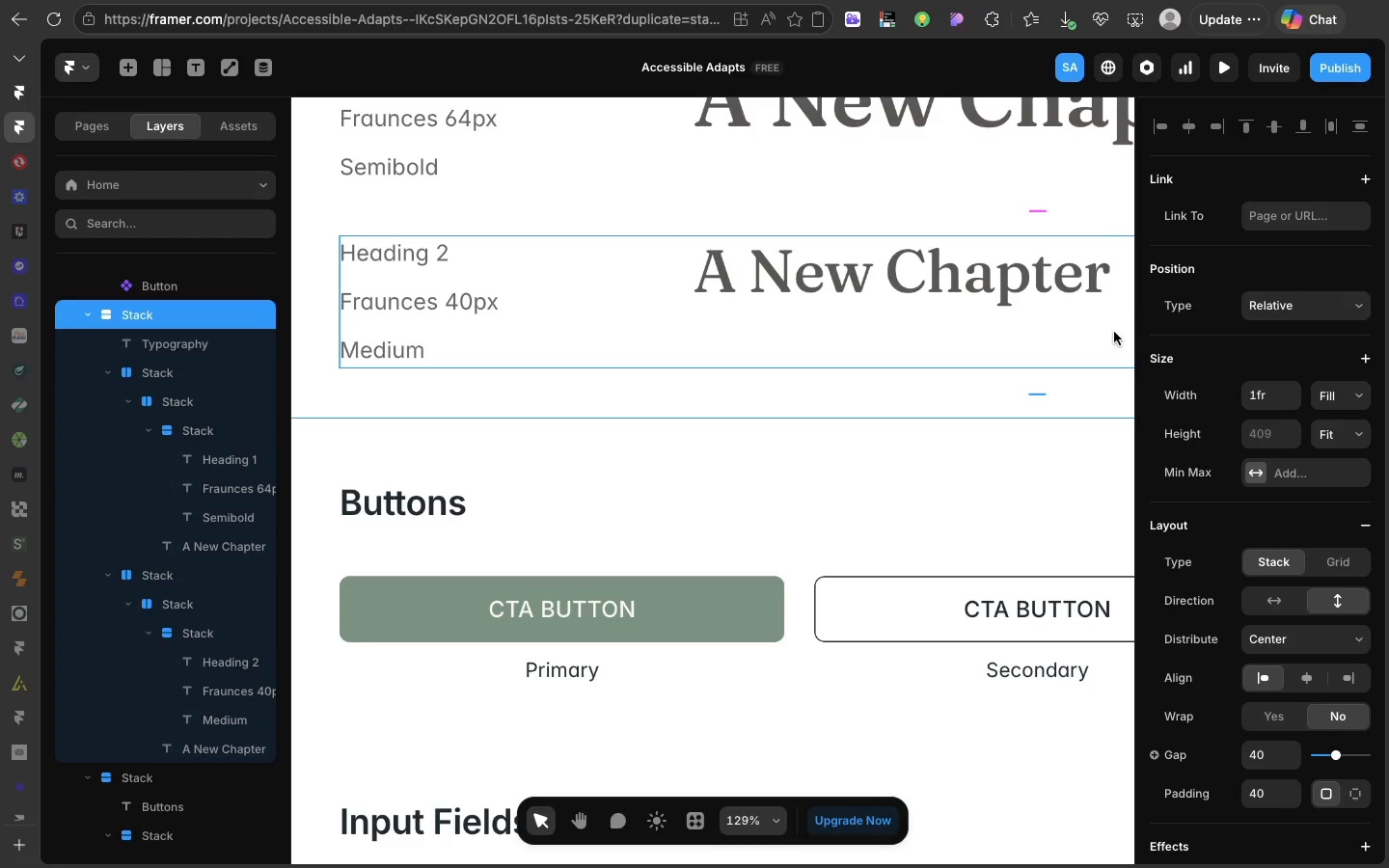 
left_click([1114, 332])
 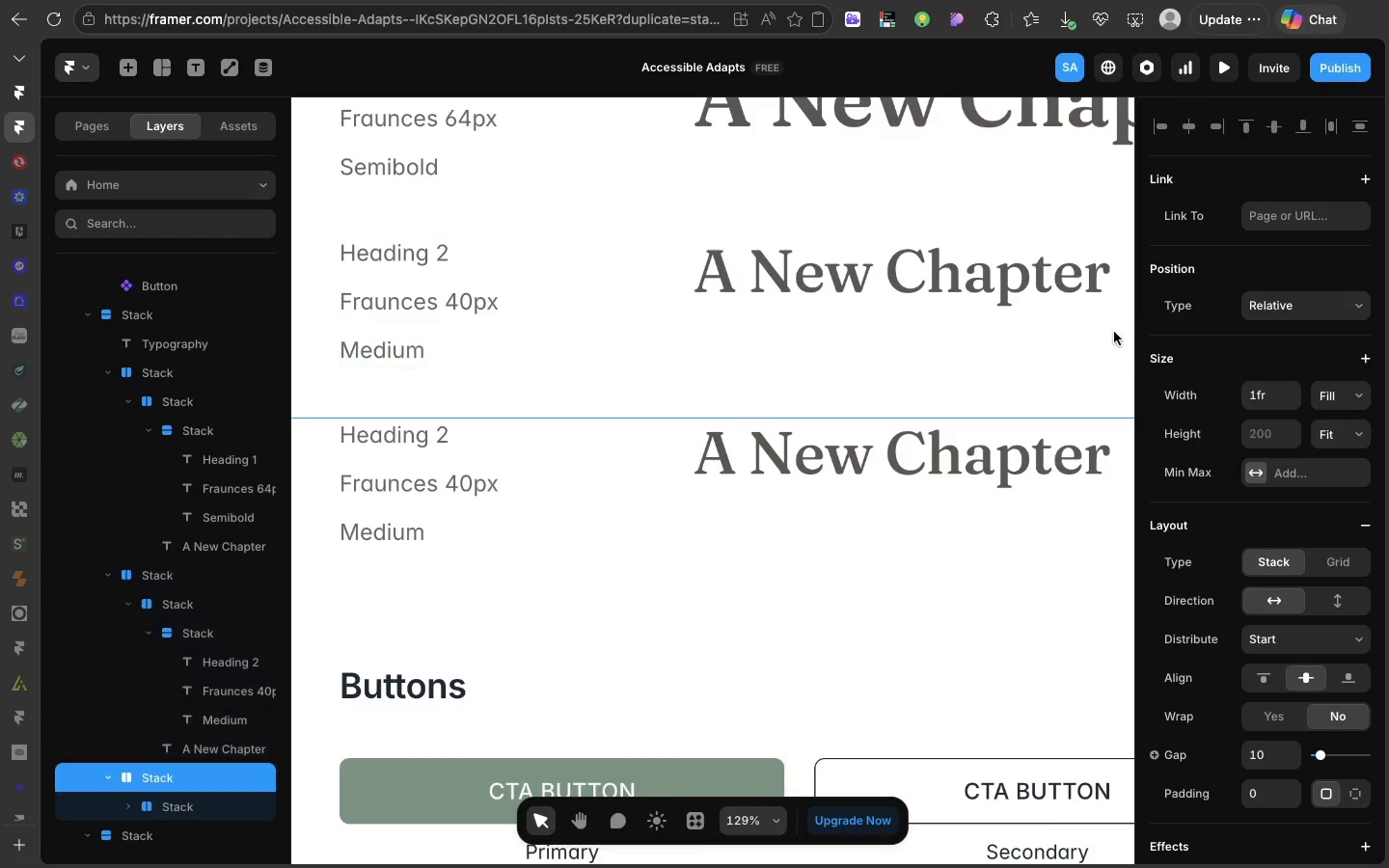 
key(Meta+D)
 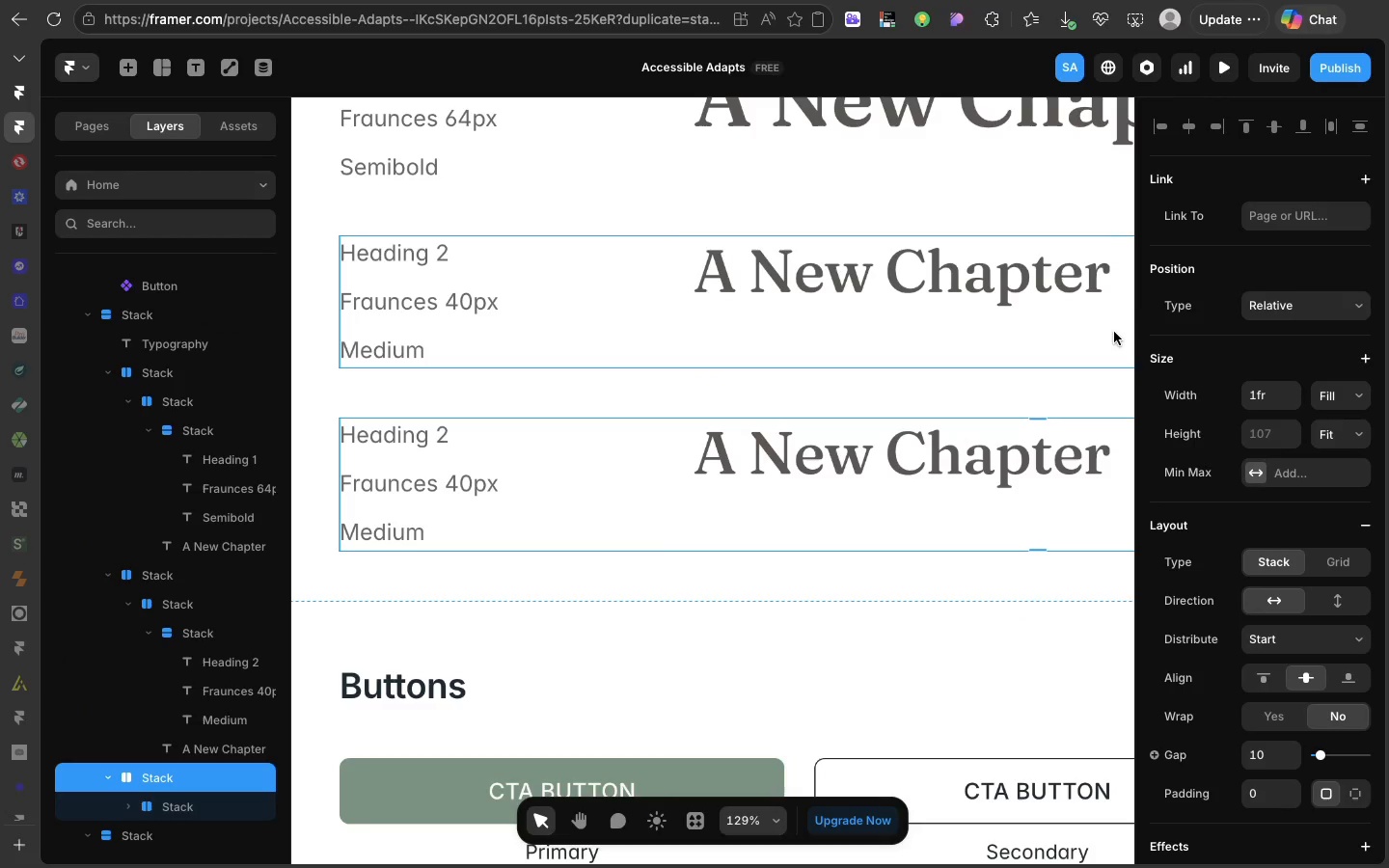 
type(dd)
 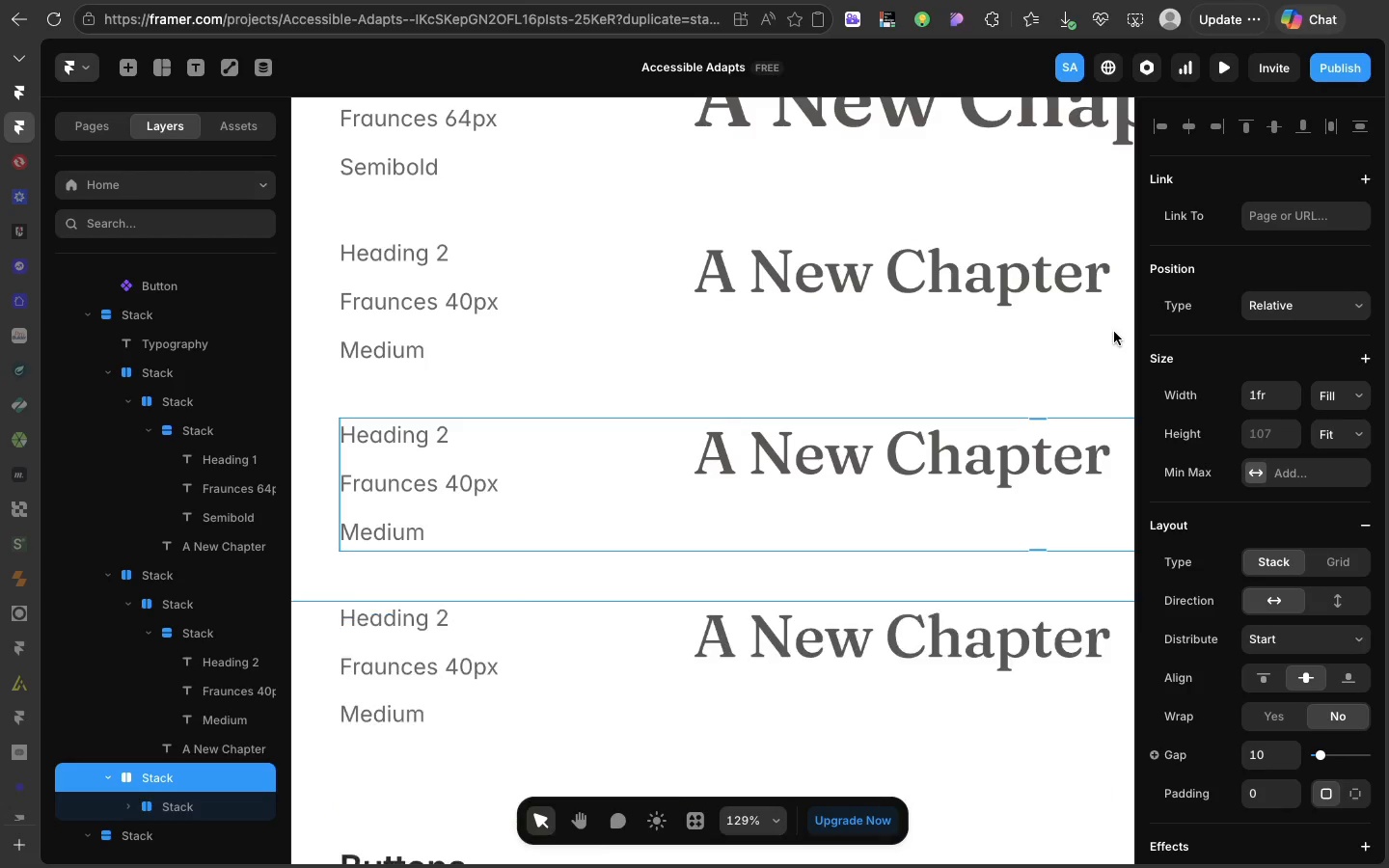 
key(Meta+D)
 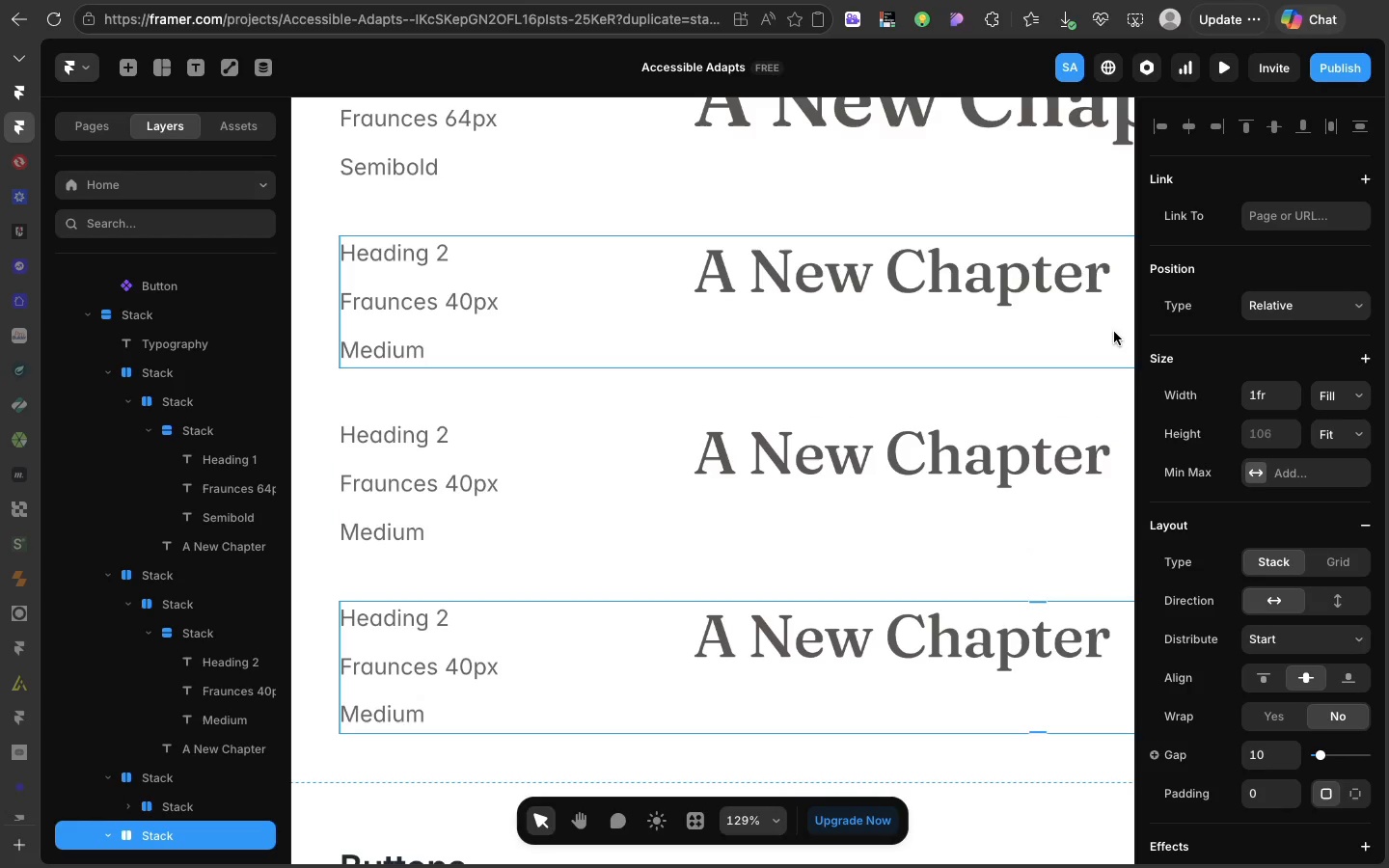 
key(D)
 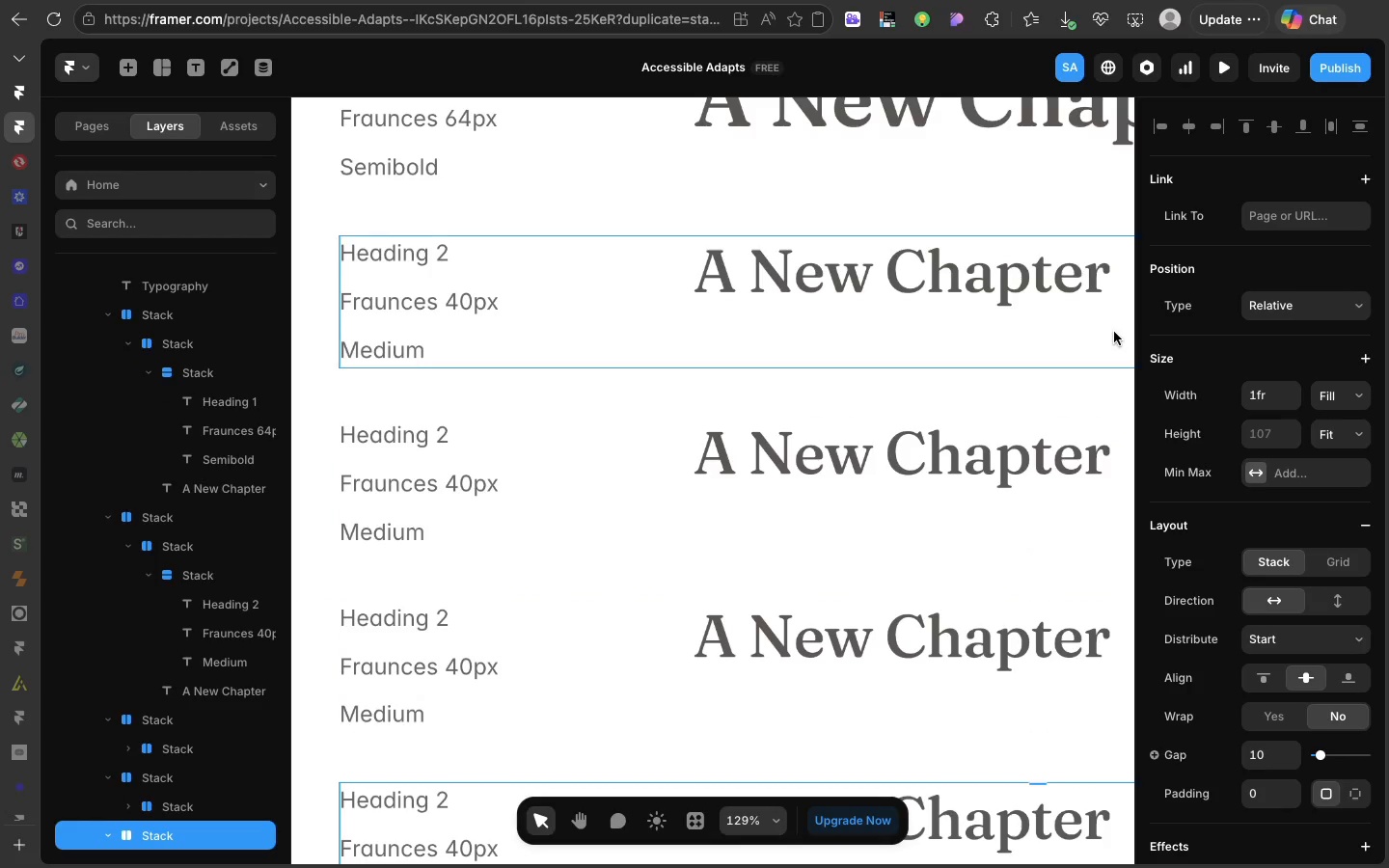 
key(Meta+CommandLeft)
 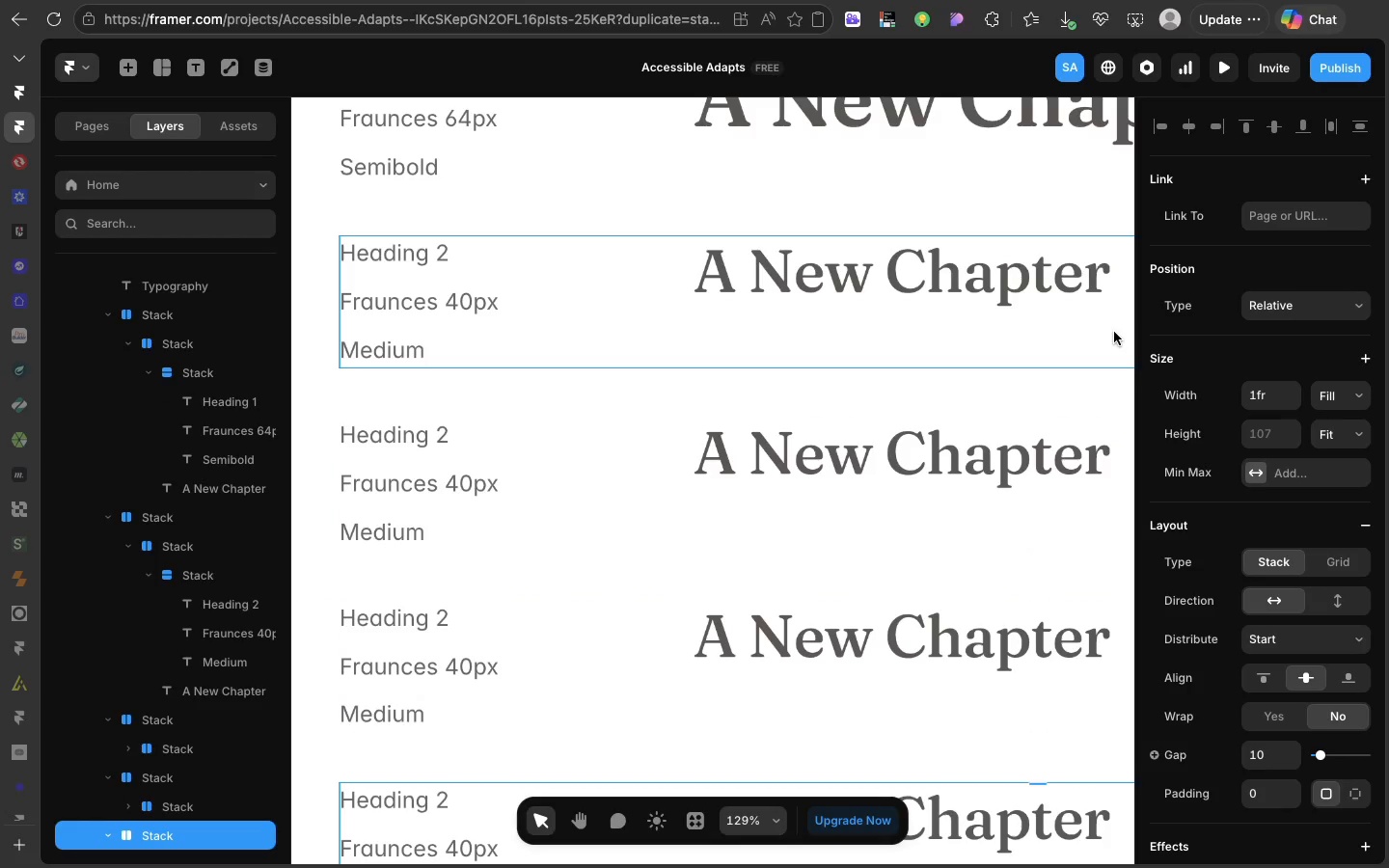 
key(Meta+D)
 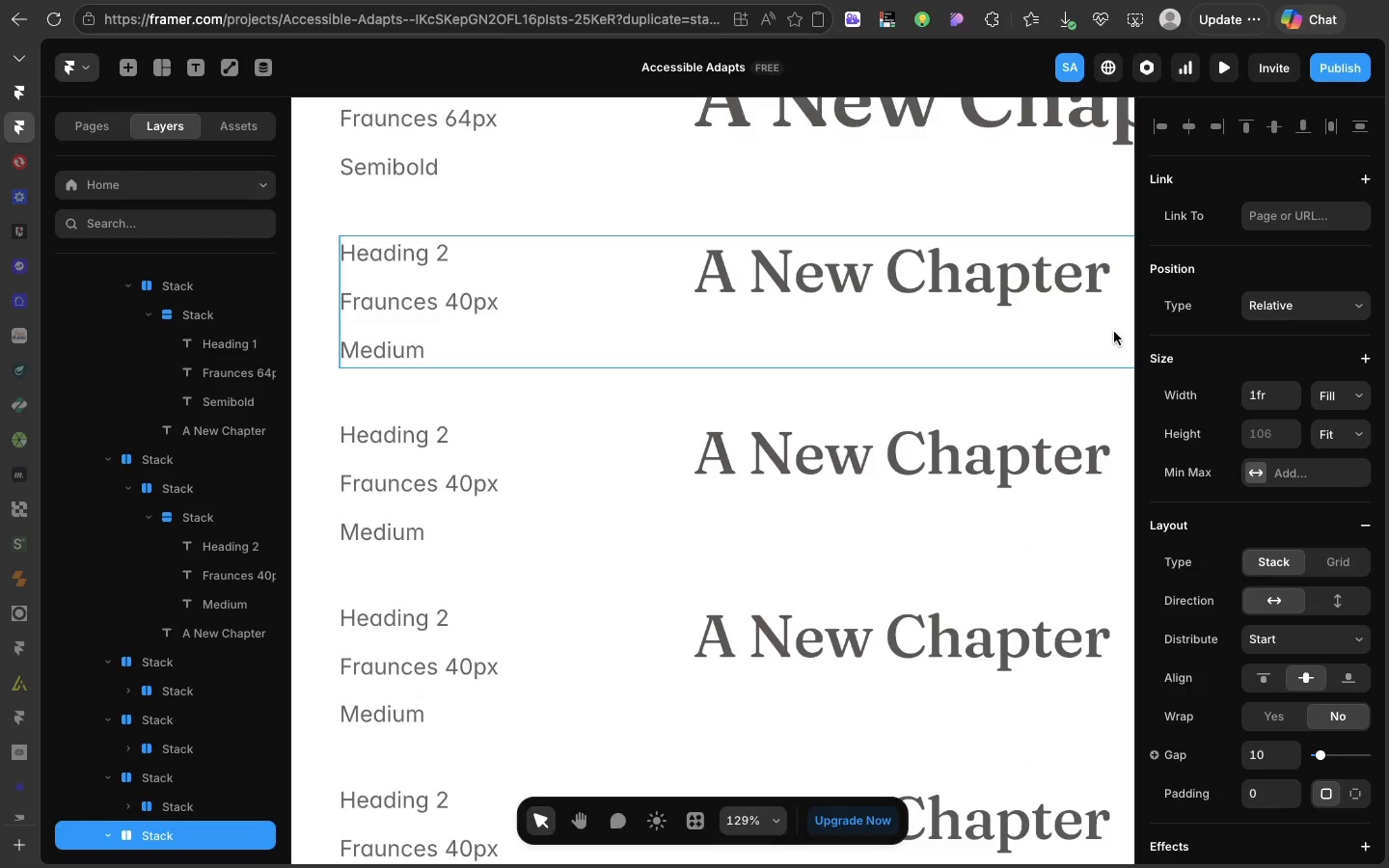 
key(Meta+CommandLeft)
 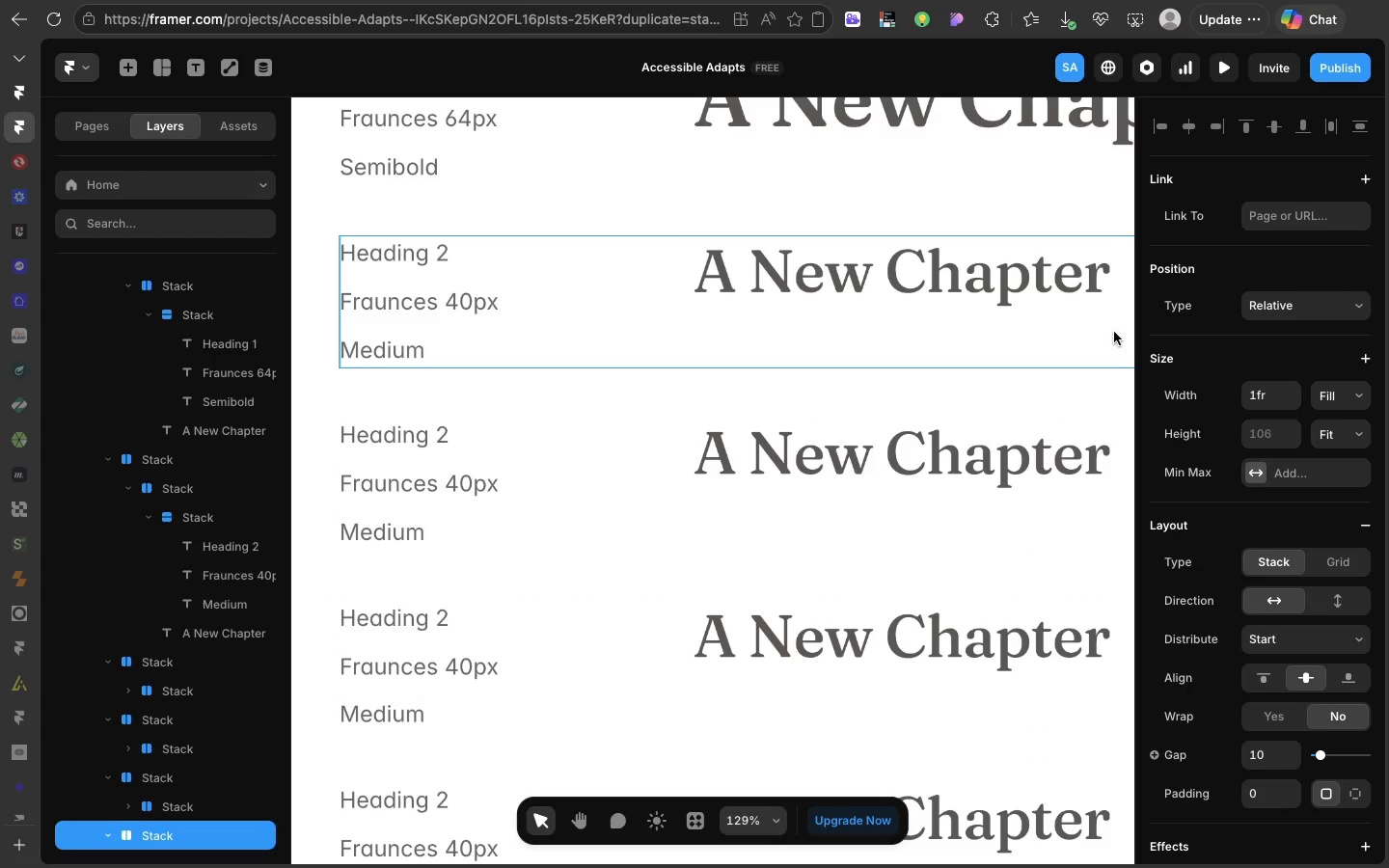 
key(Meta+D)
 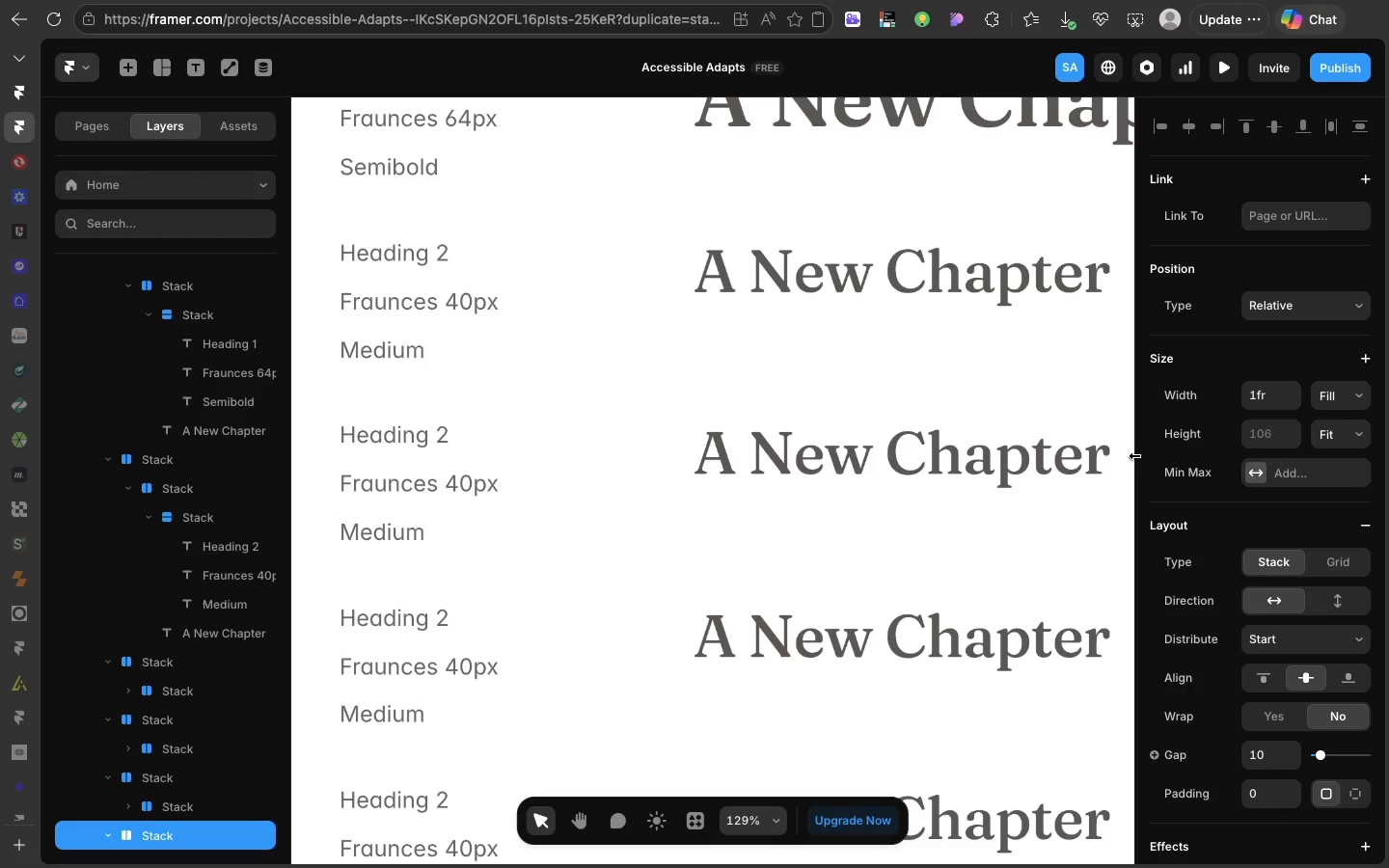 
scroll: coordinate [875, 442], scroll_direction: down, amount: 27.0
 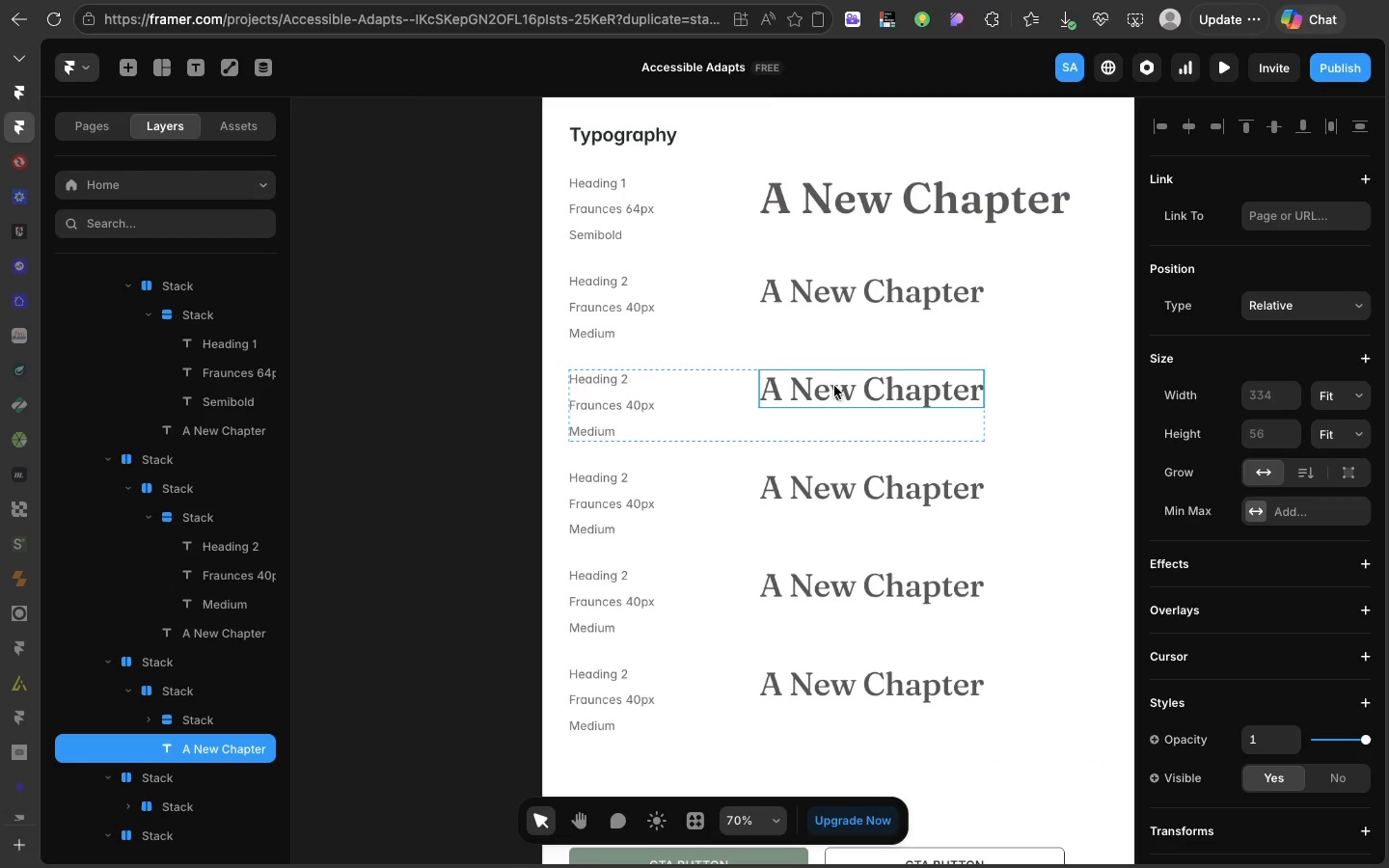 
left_click([834, 386])
 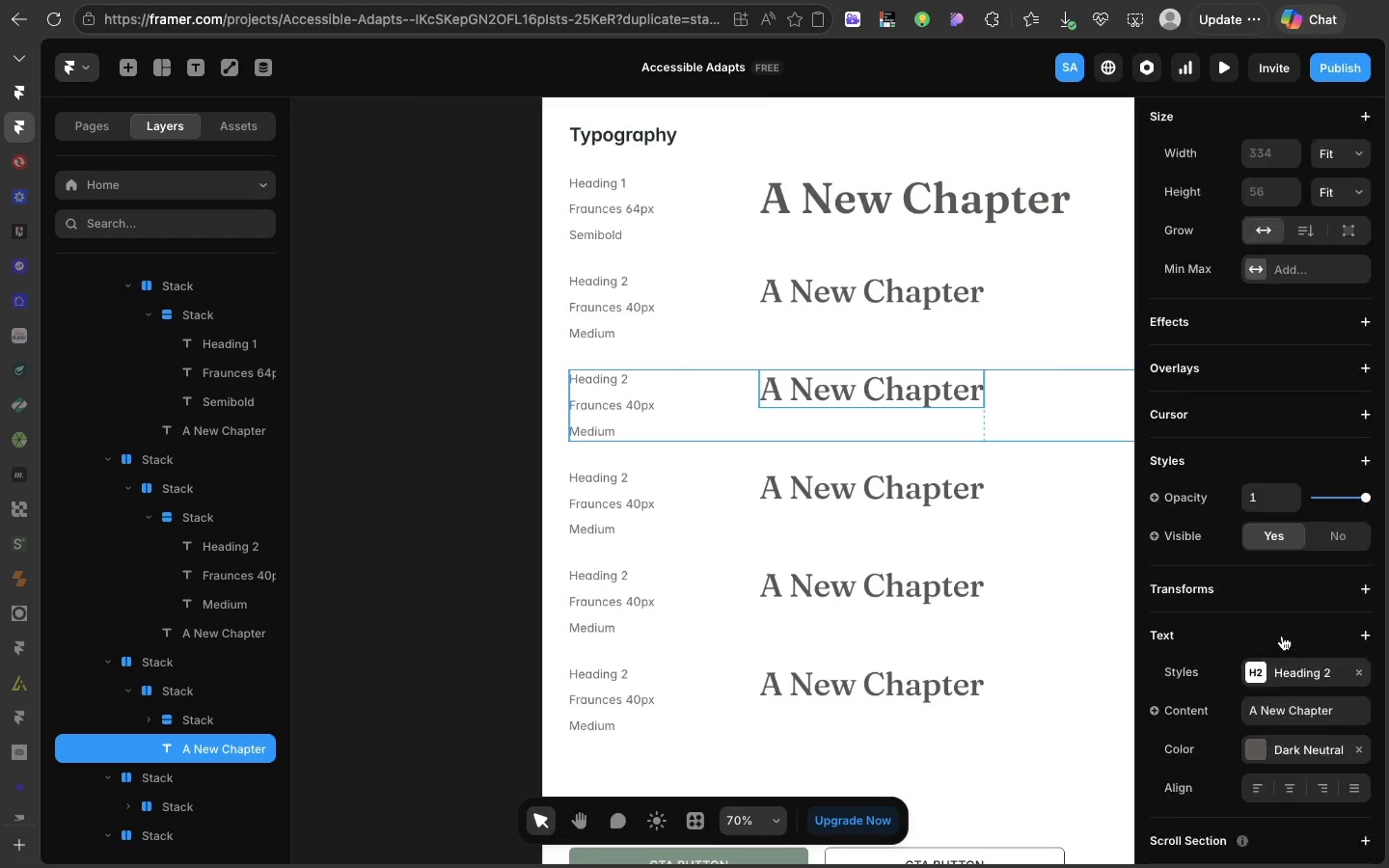 
scroll: coordinate [1282, 636], scroll_direction: down, amount: 40.0
 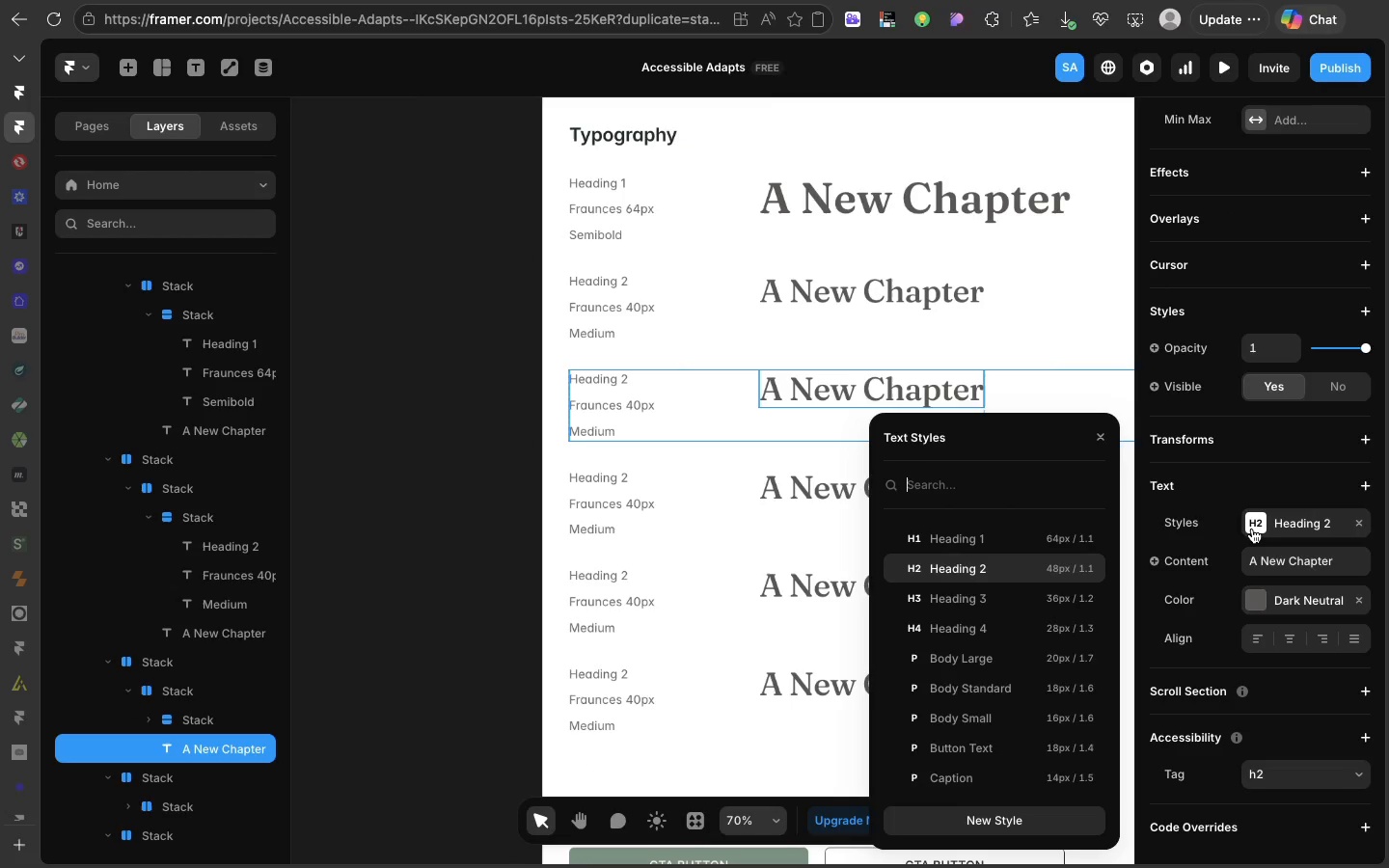 
left_click([1252, 529])
 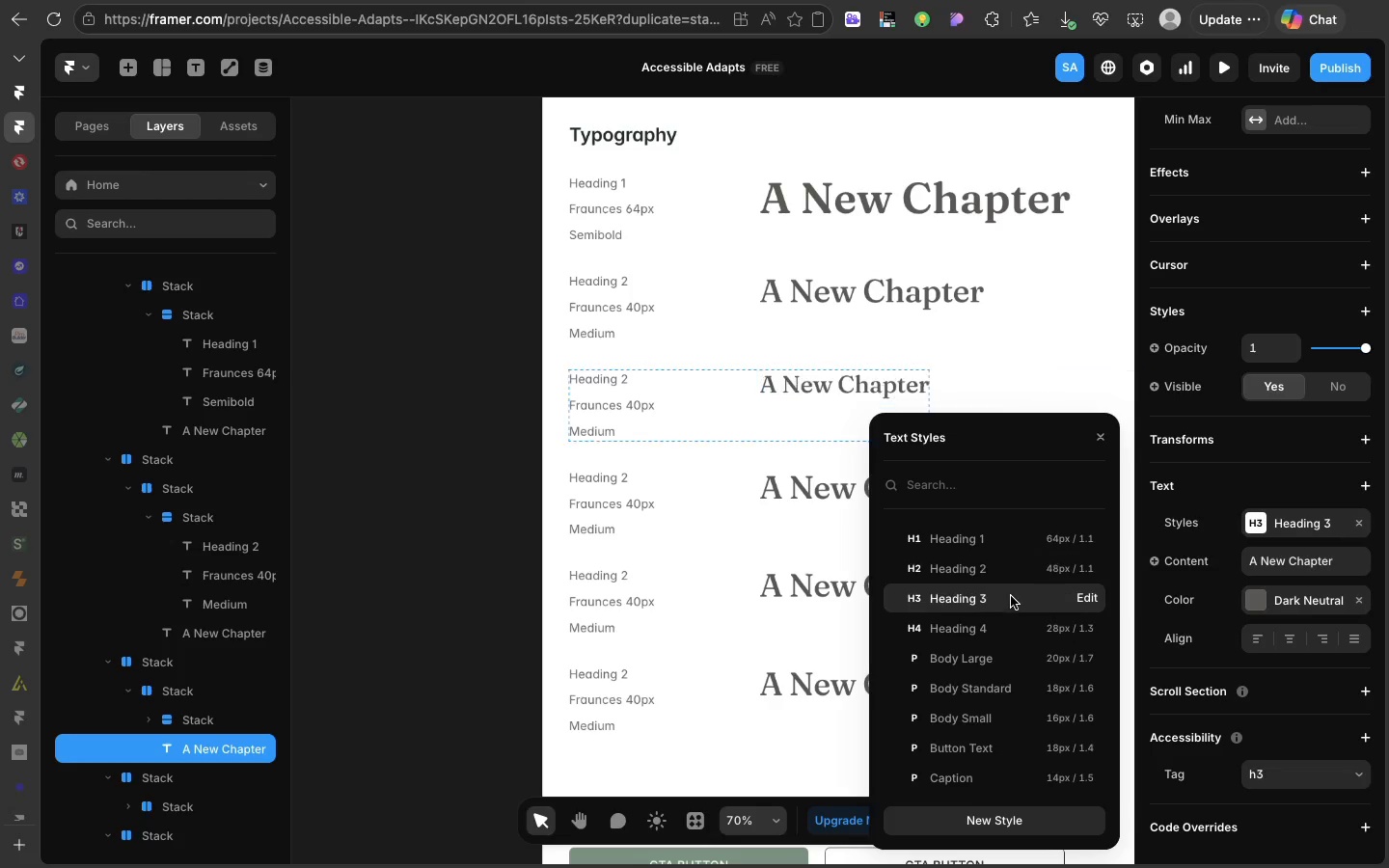 
left_click([1011, 596])
 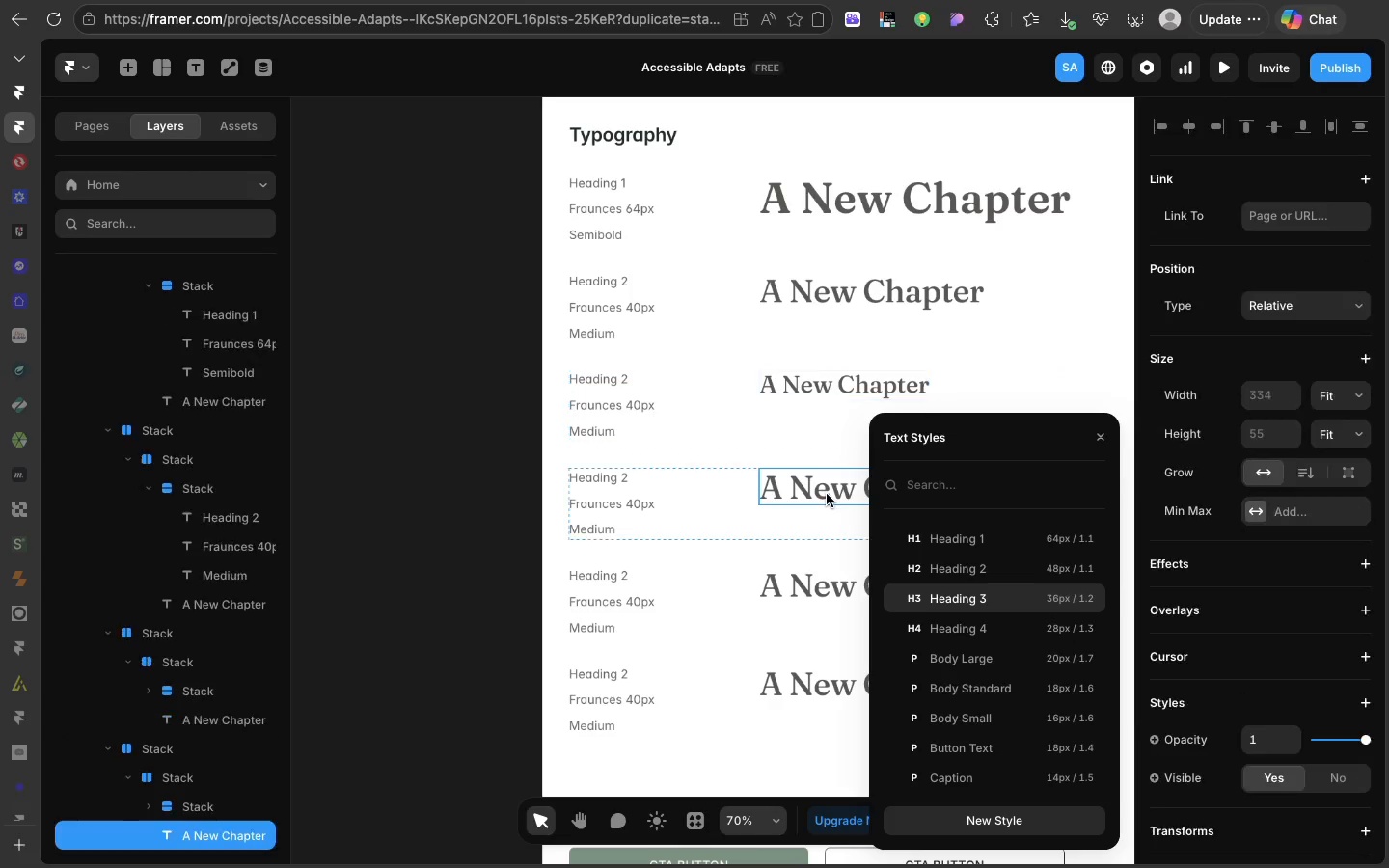 
left_click([827, 494])
 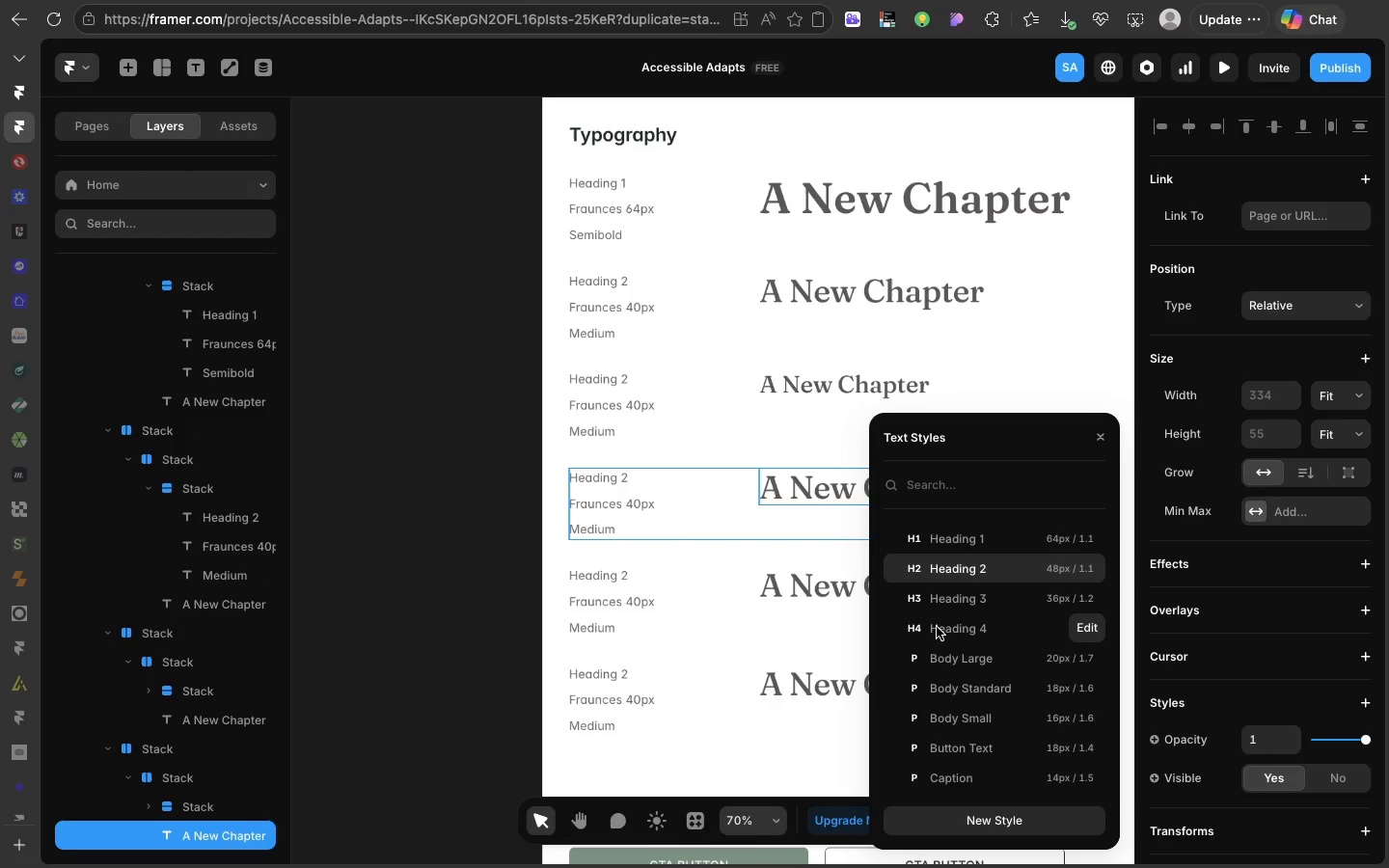 
left_click([937, 627])
 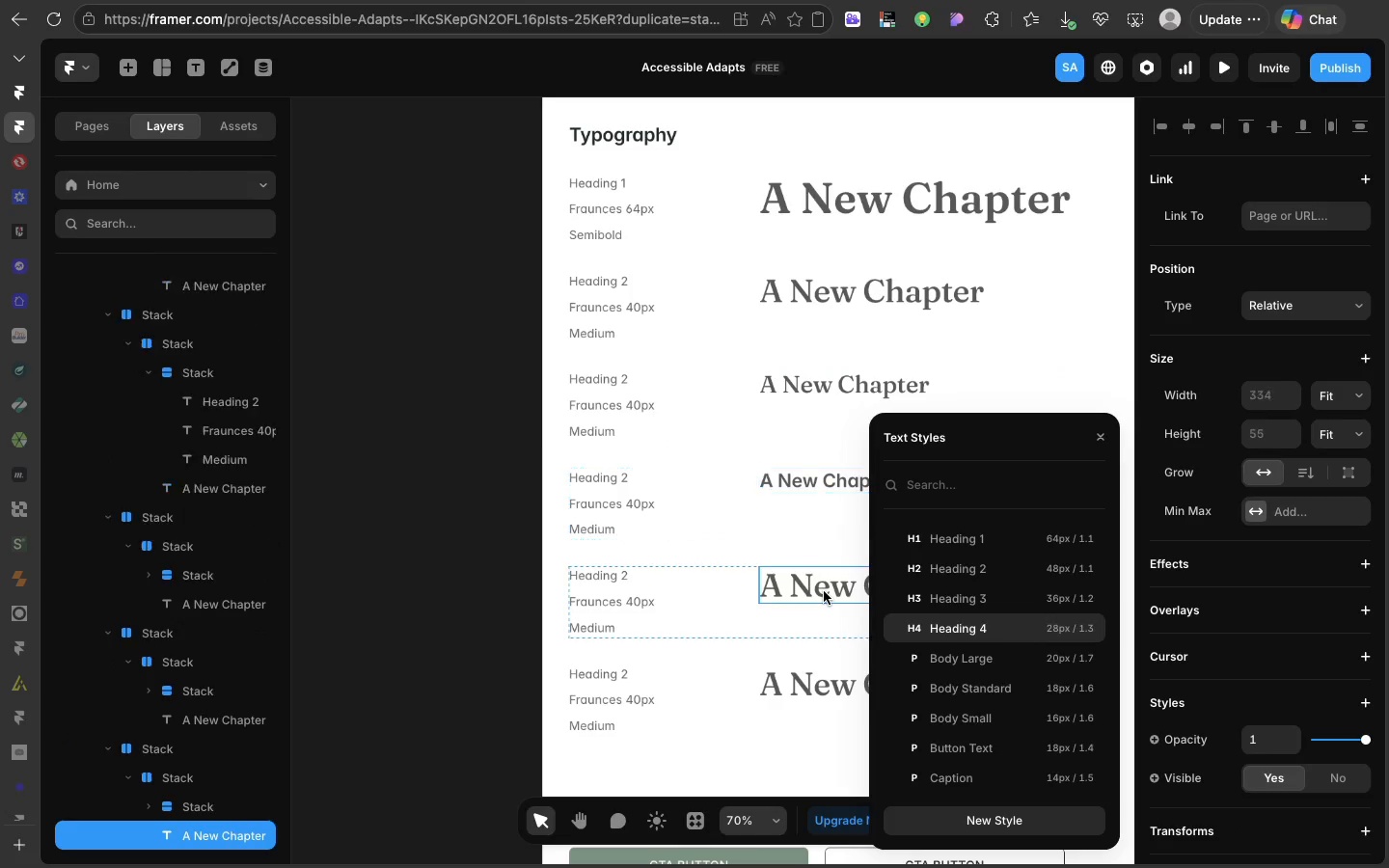 
left_click([824, 591])
 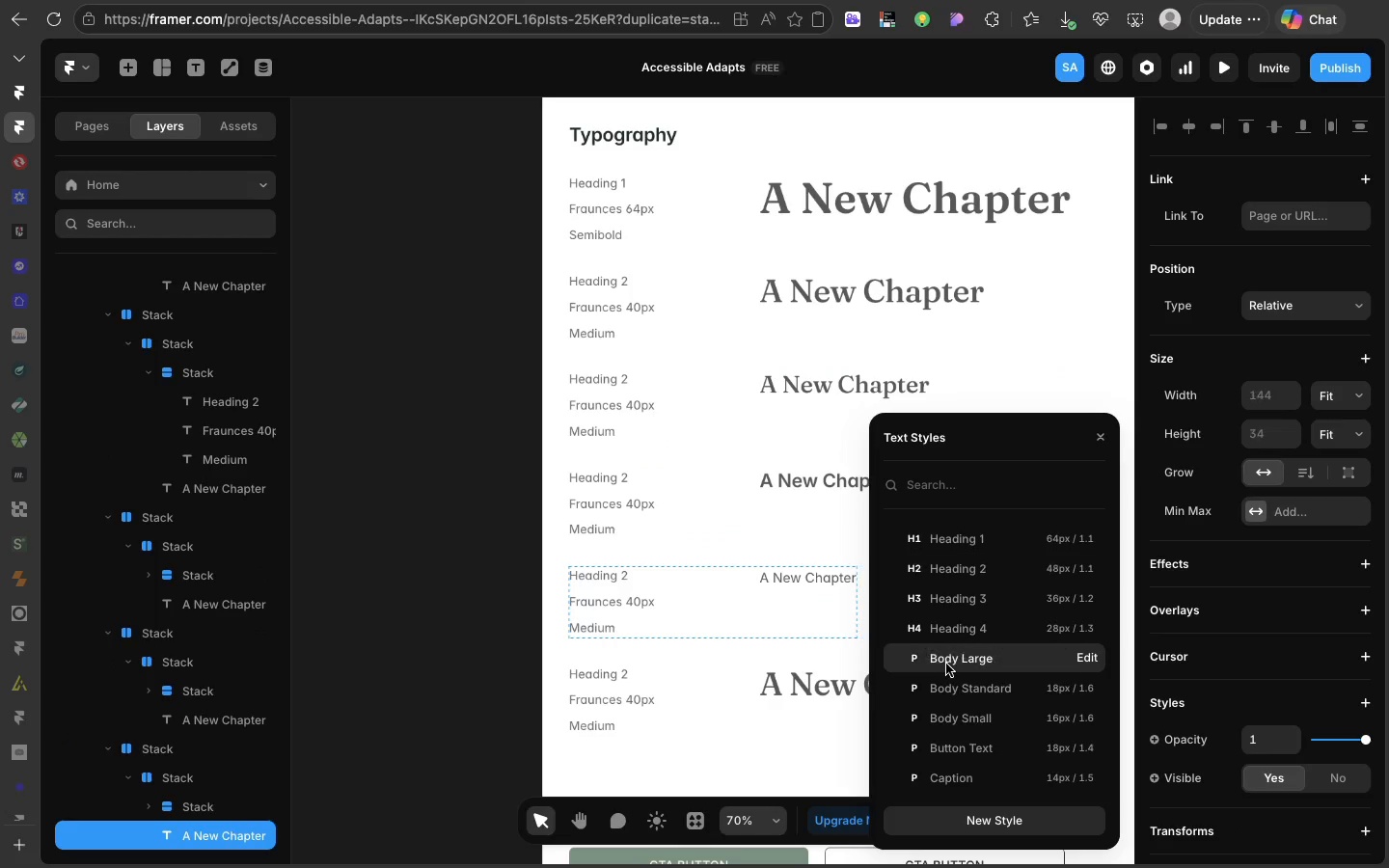 
left_click([946, 664])
 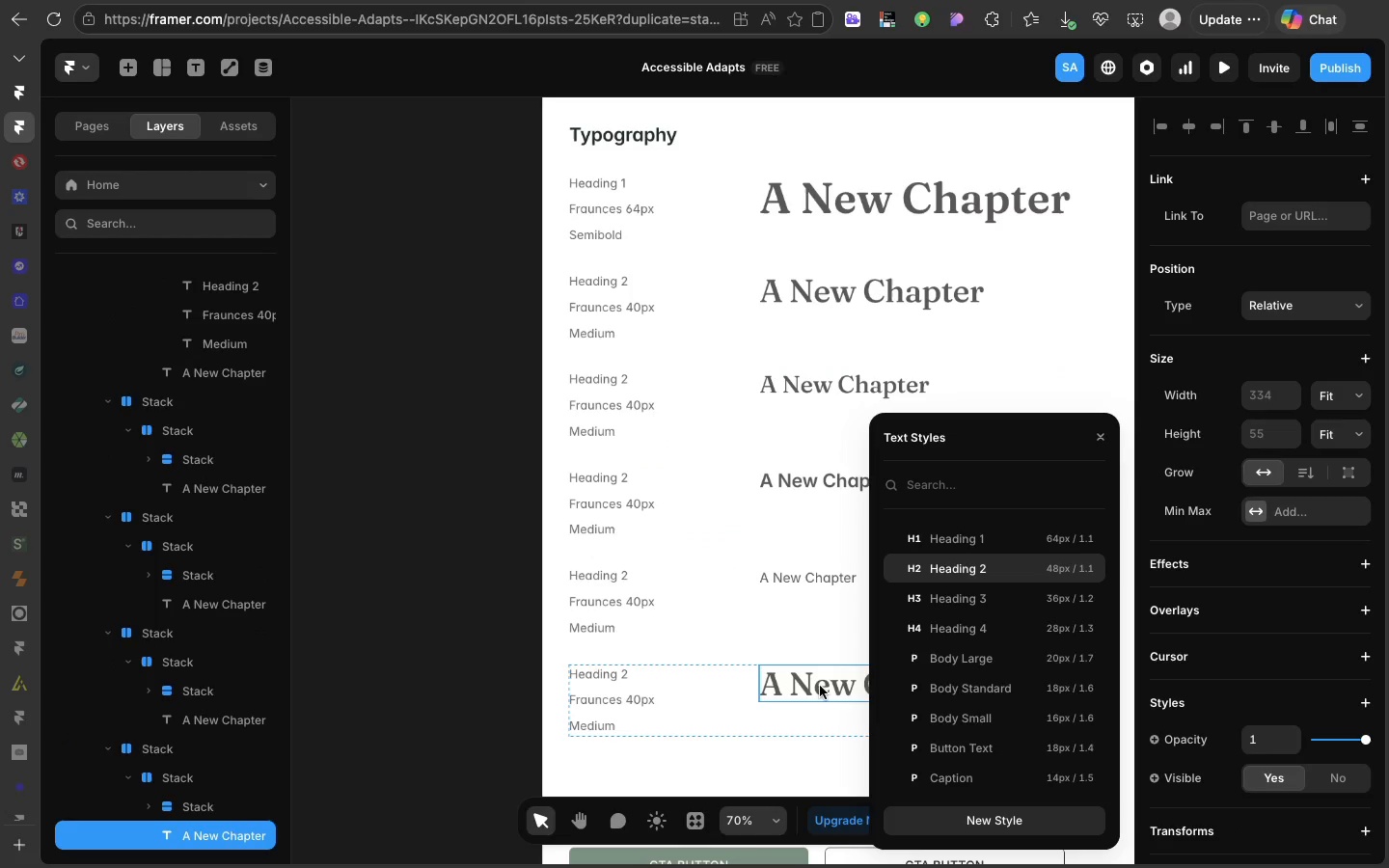 
left_click([820, 686])
 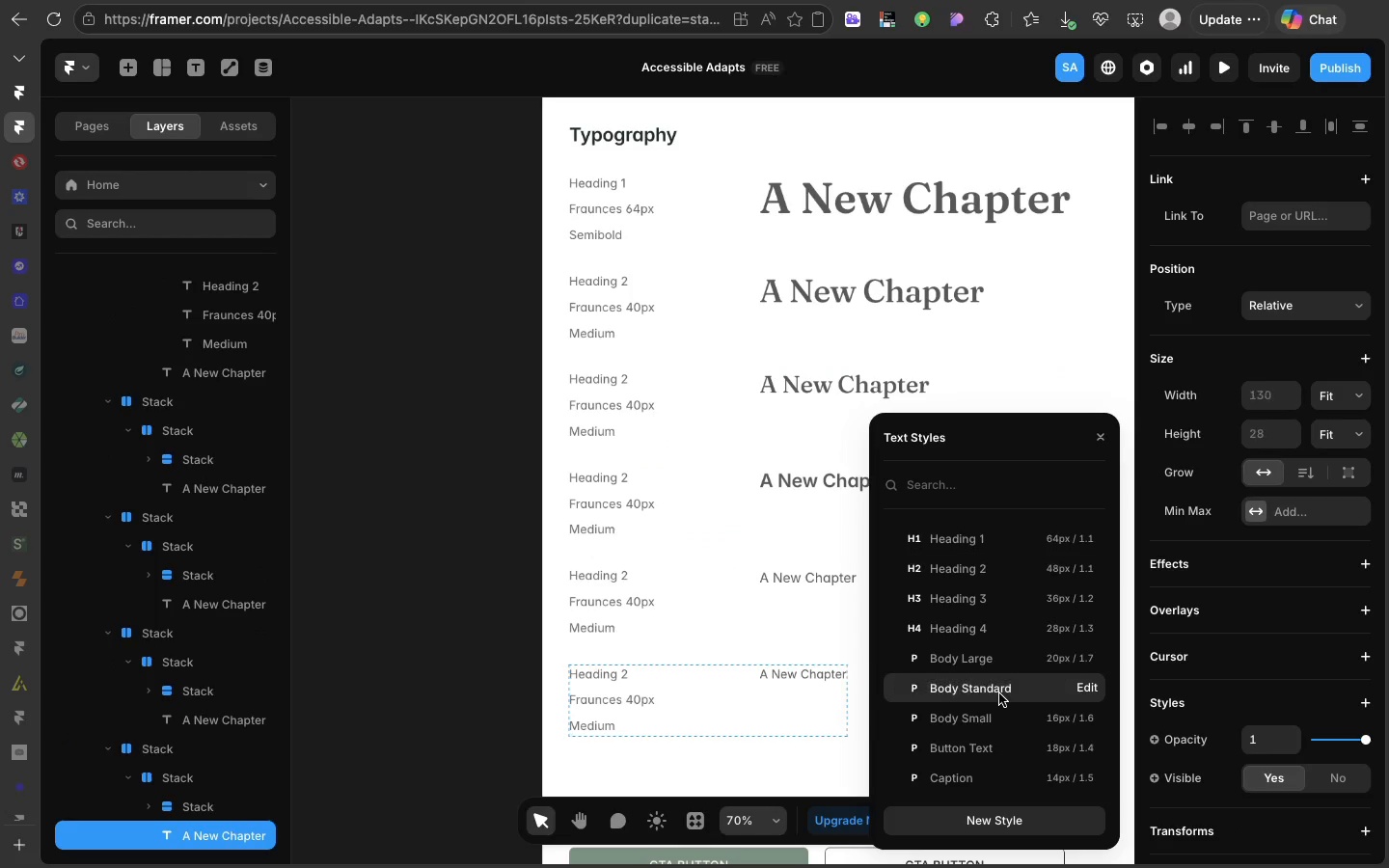 
left_click([999, 693])
 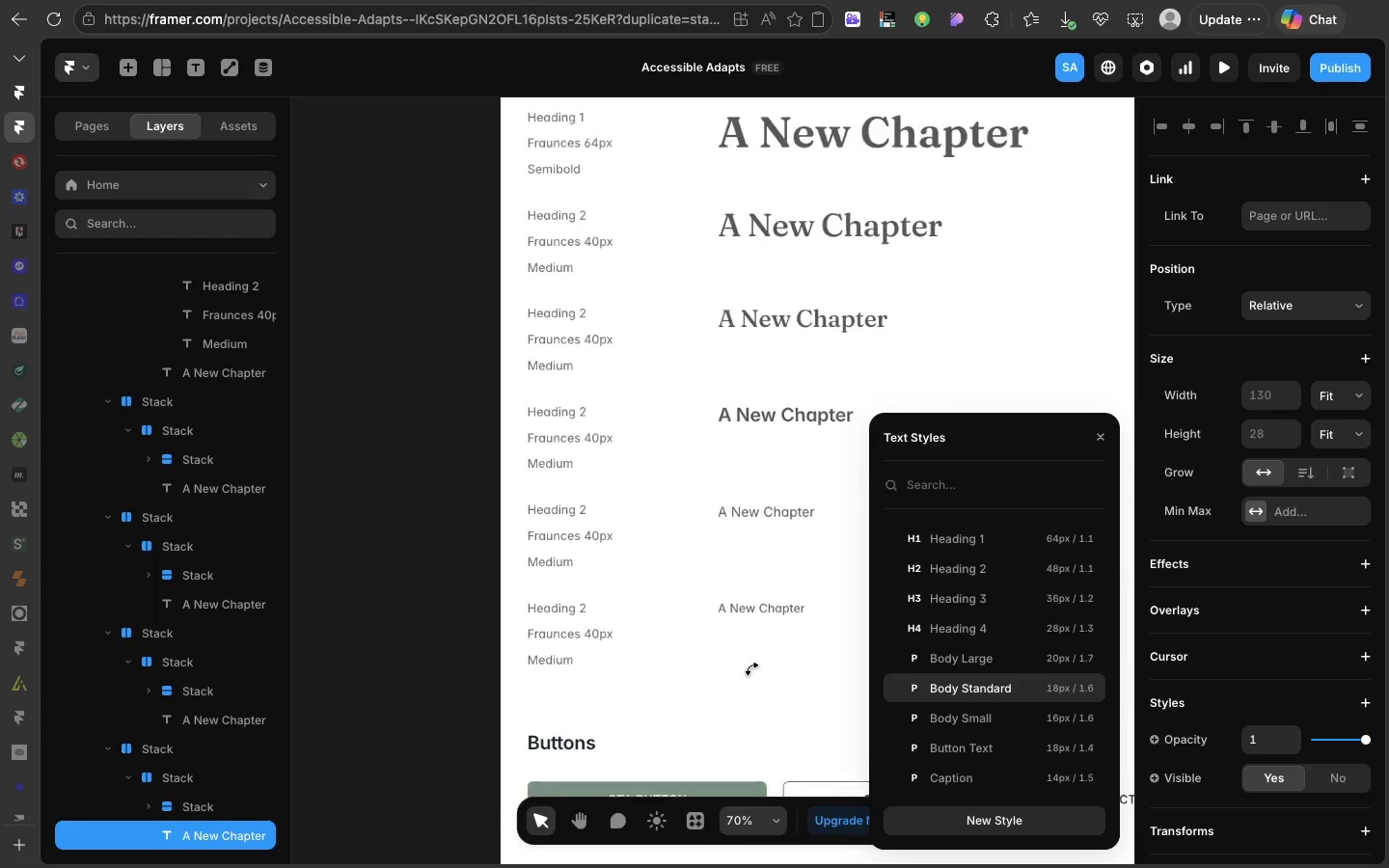 
scroll: coordinate [751, 668], scroll_direction: down, amount: 21.0
 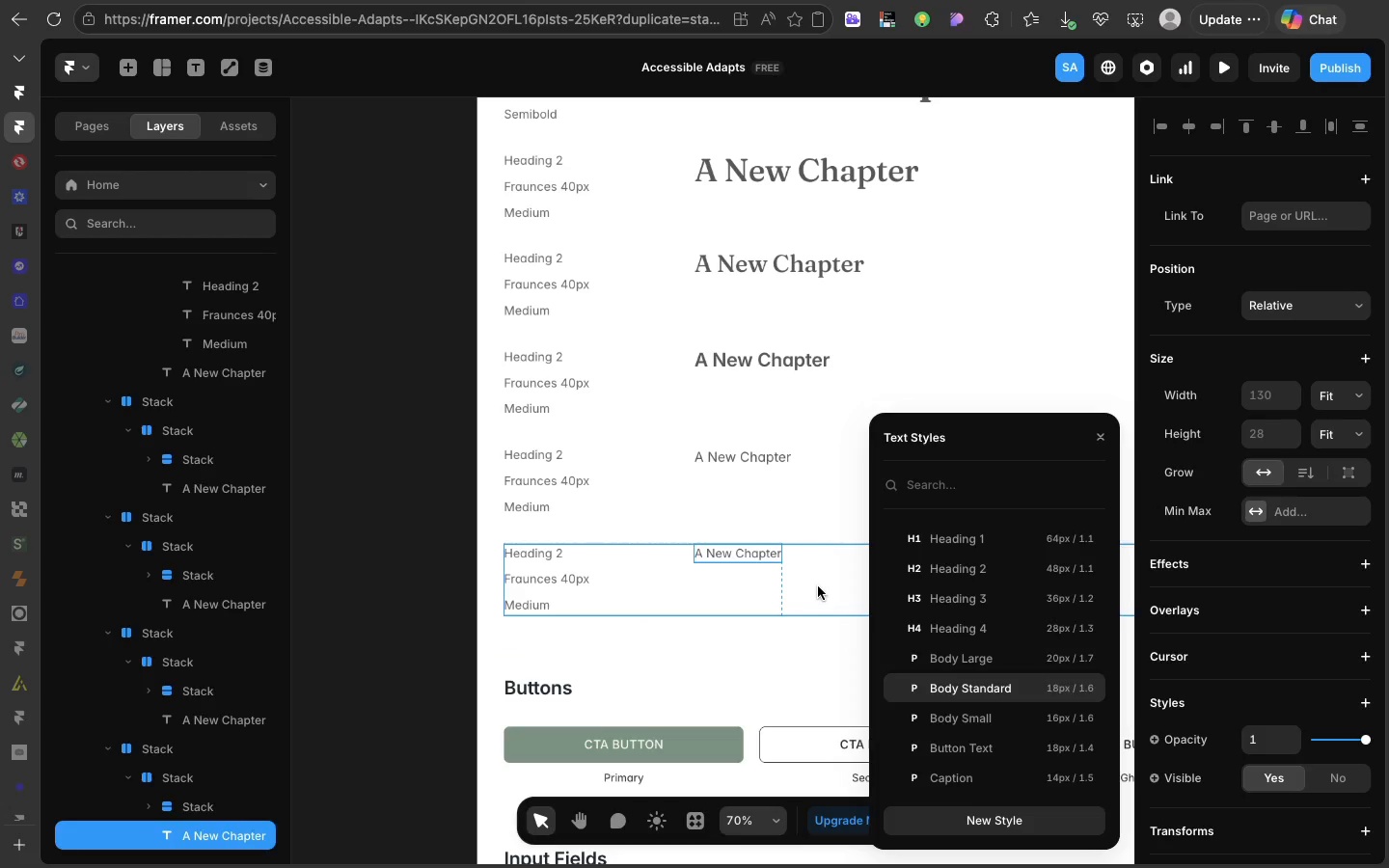 
left_click([818, 586])
 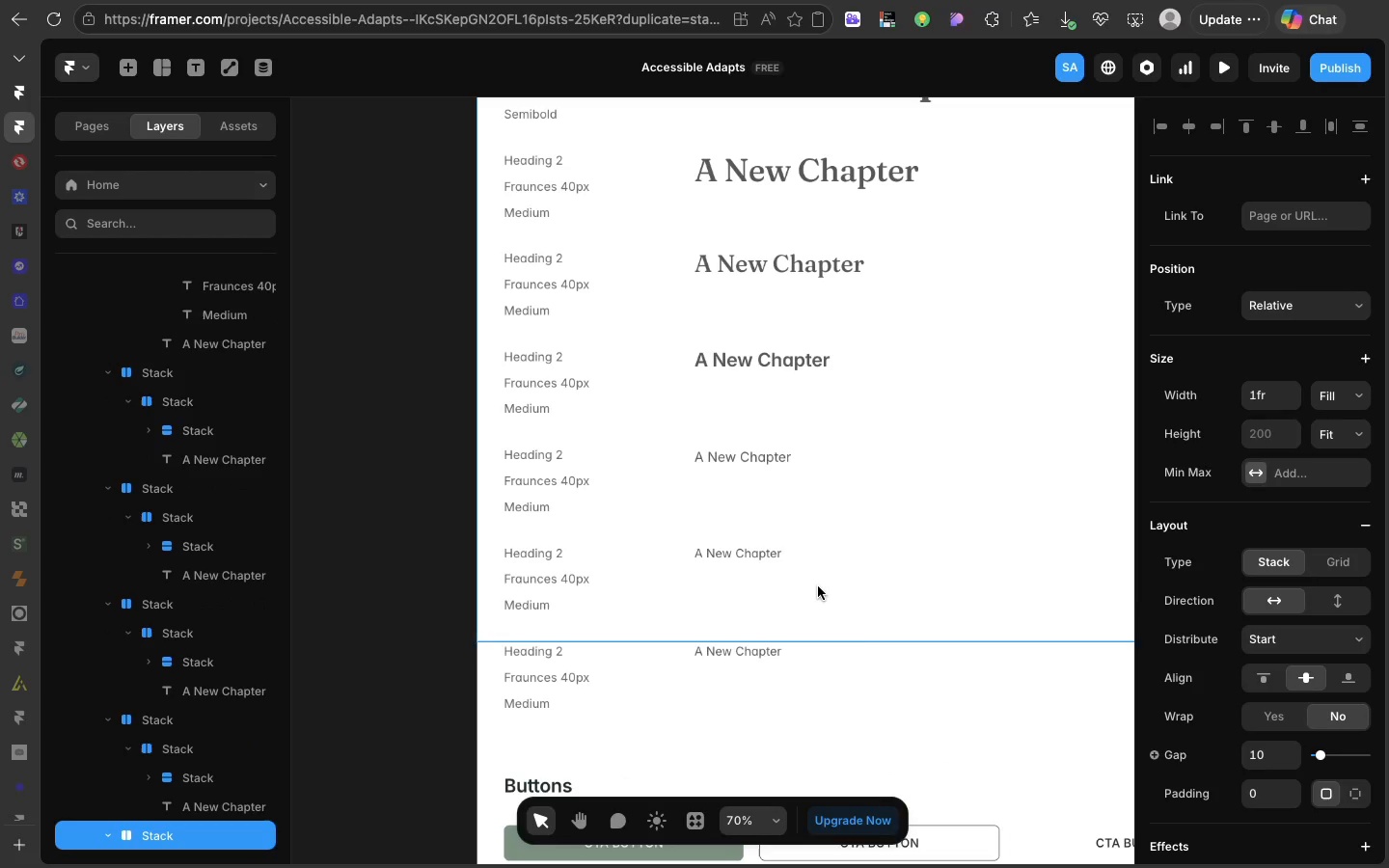 
key(Meta+D)
 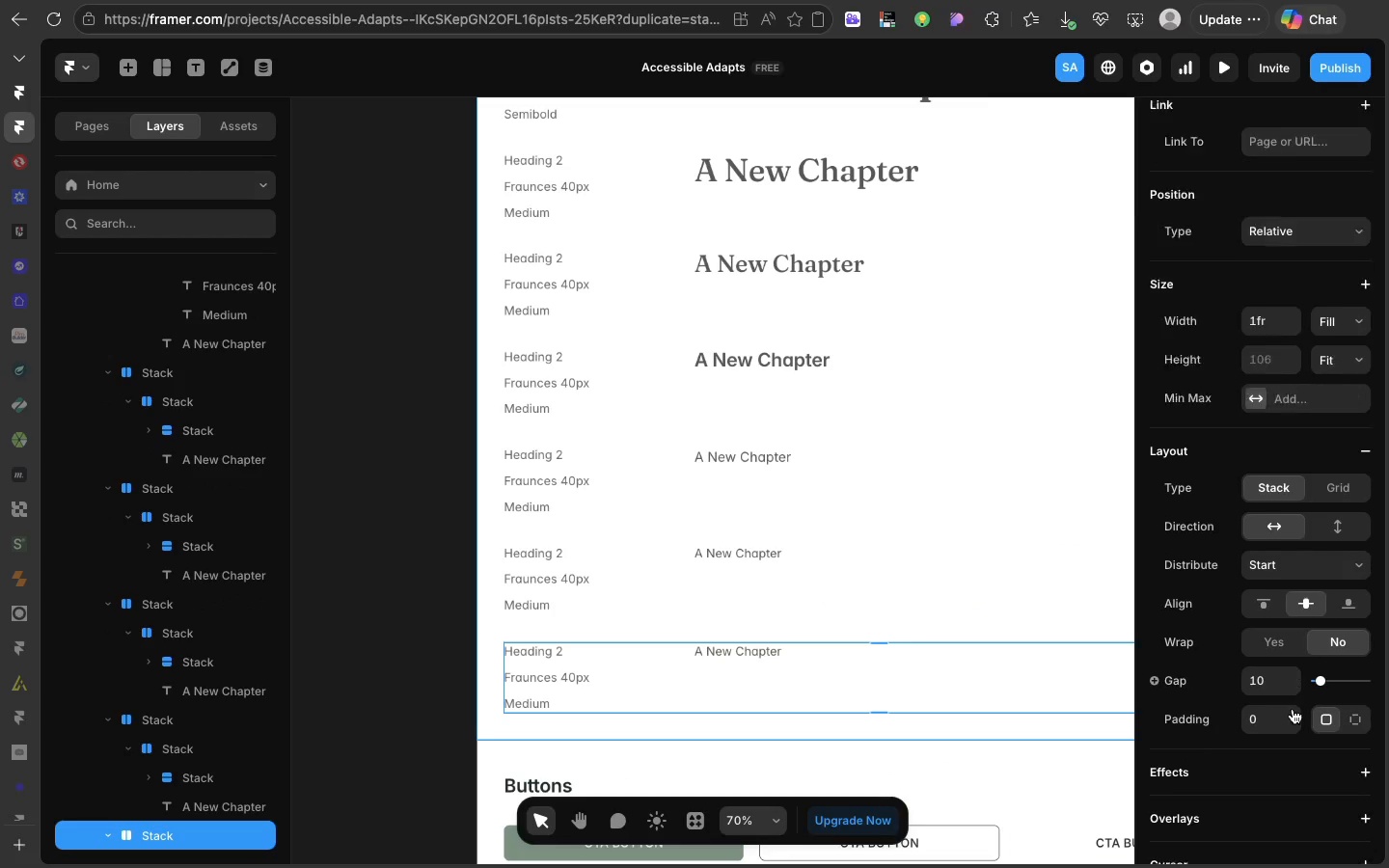 
scroll: coordinate [1293, 709], scroll_direction: down, amount: 21.0
 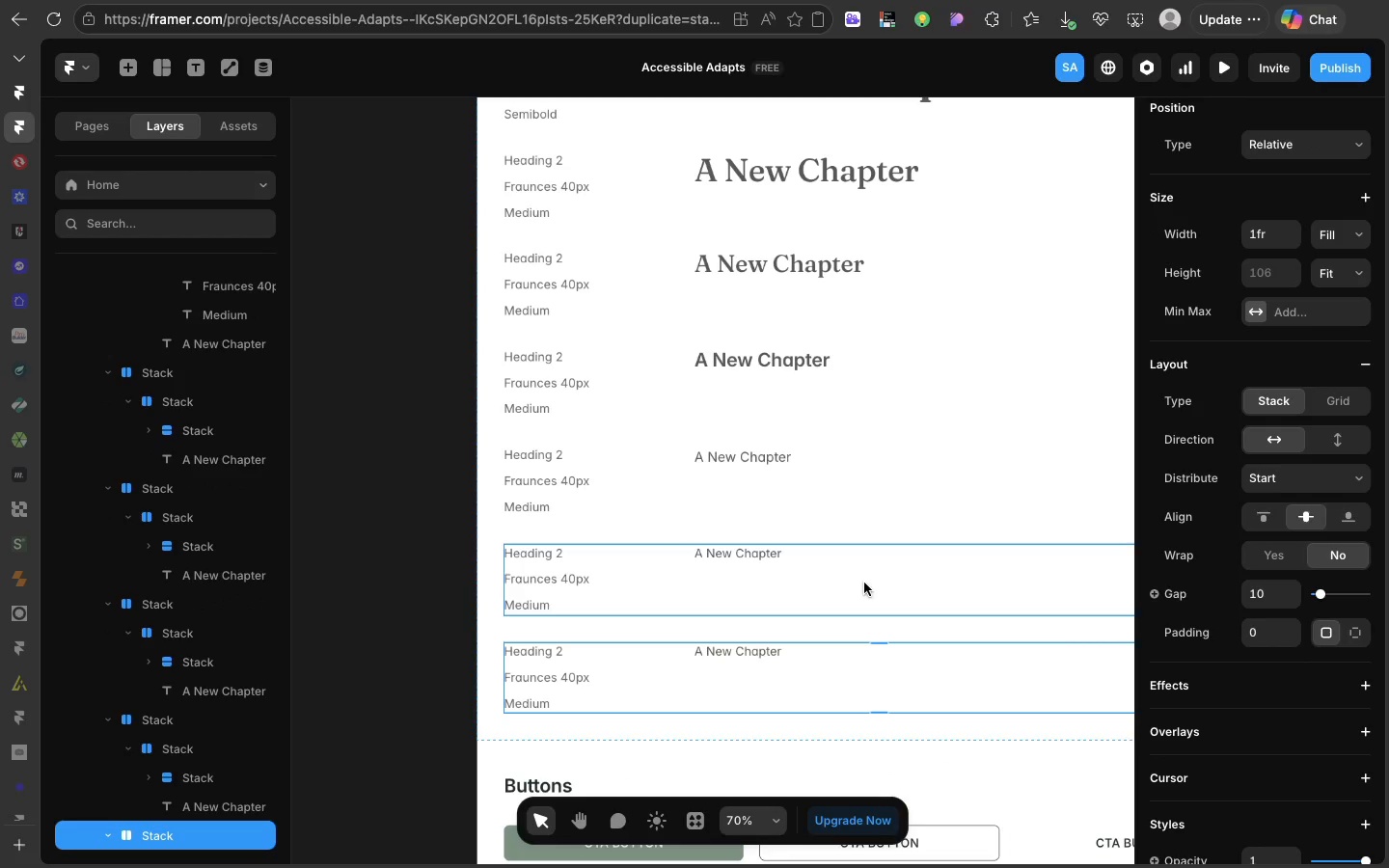 
key(Meta+D)
 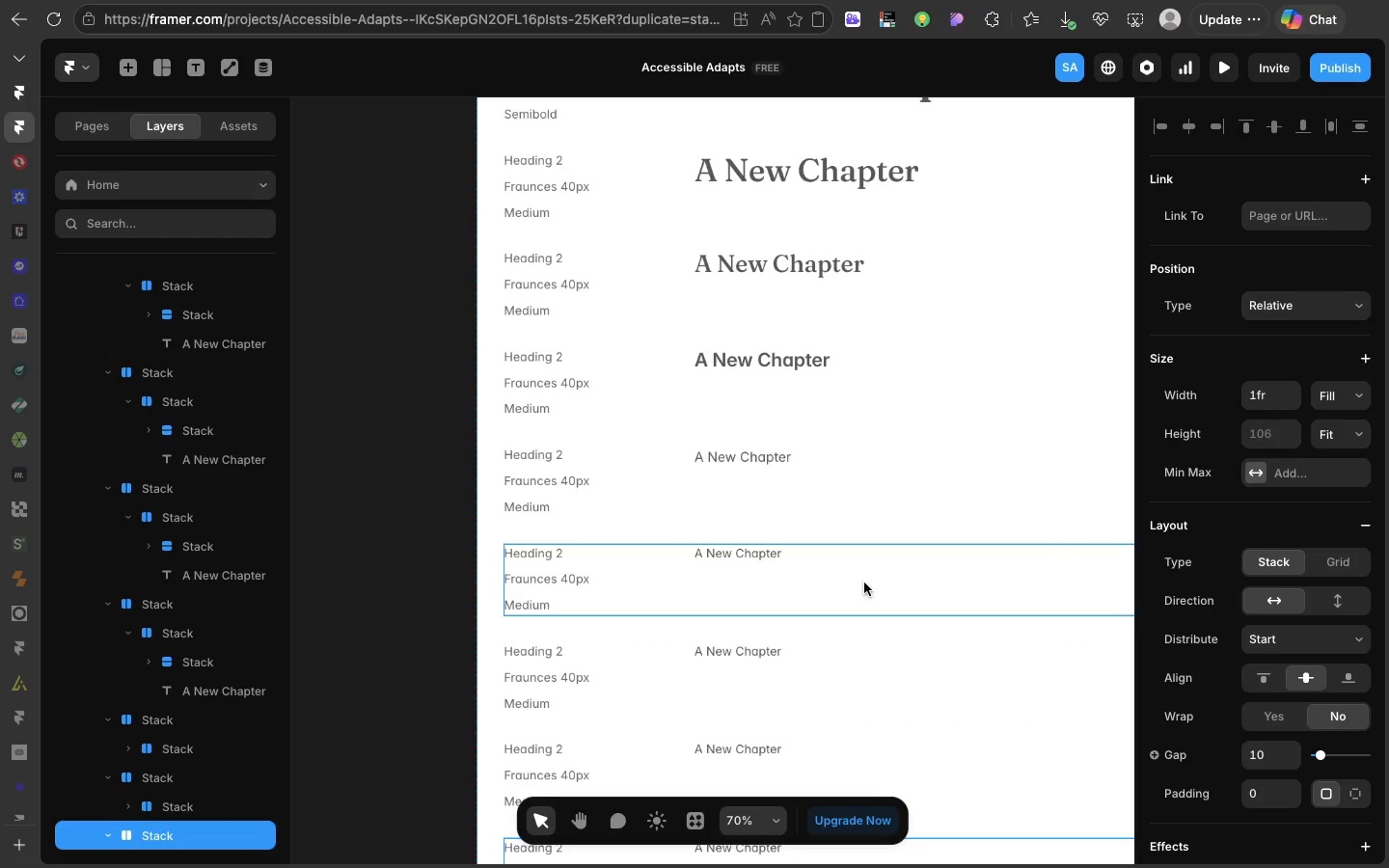 
key(Meta+CommandLeft)
 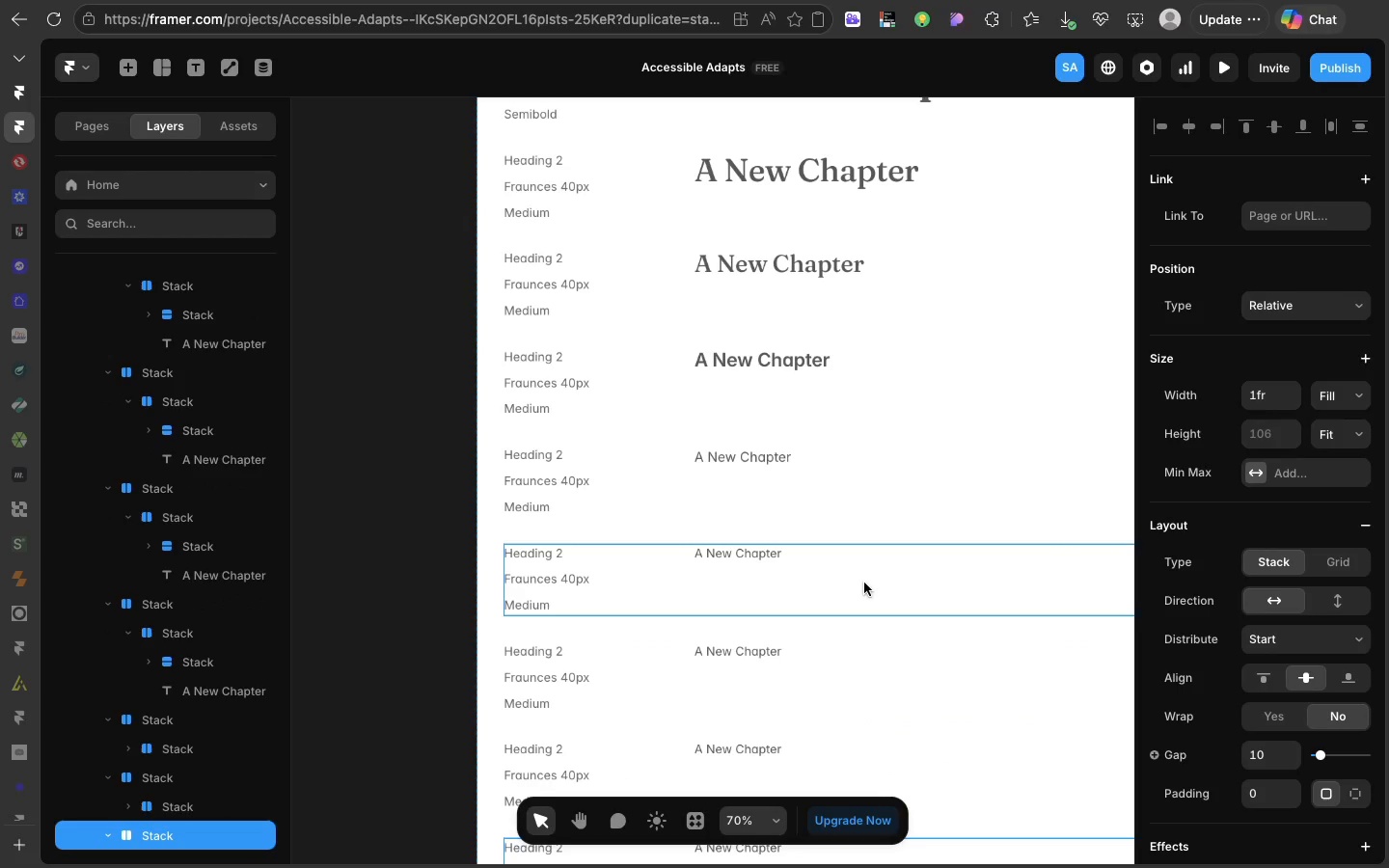 
key(Meta+D)
 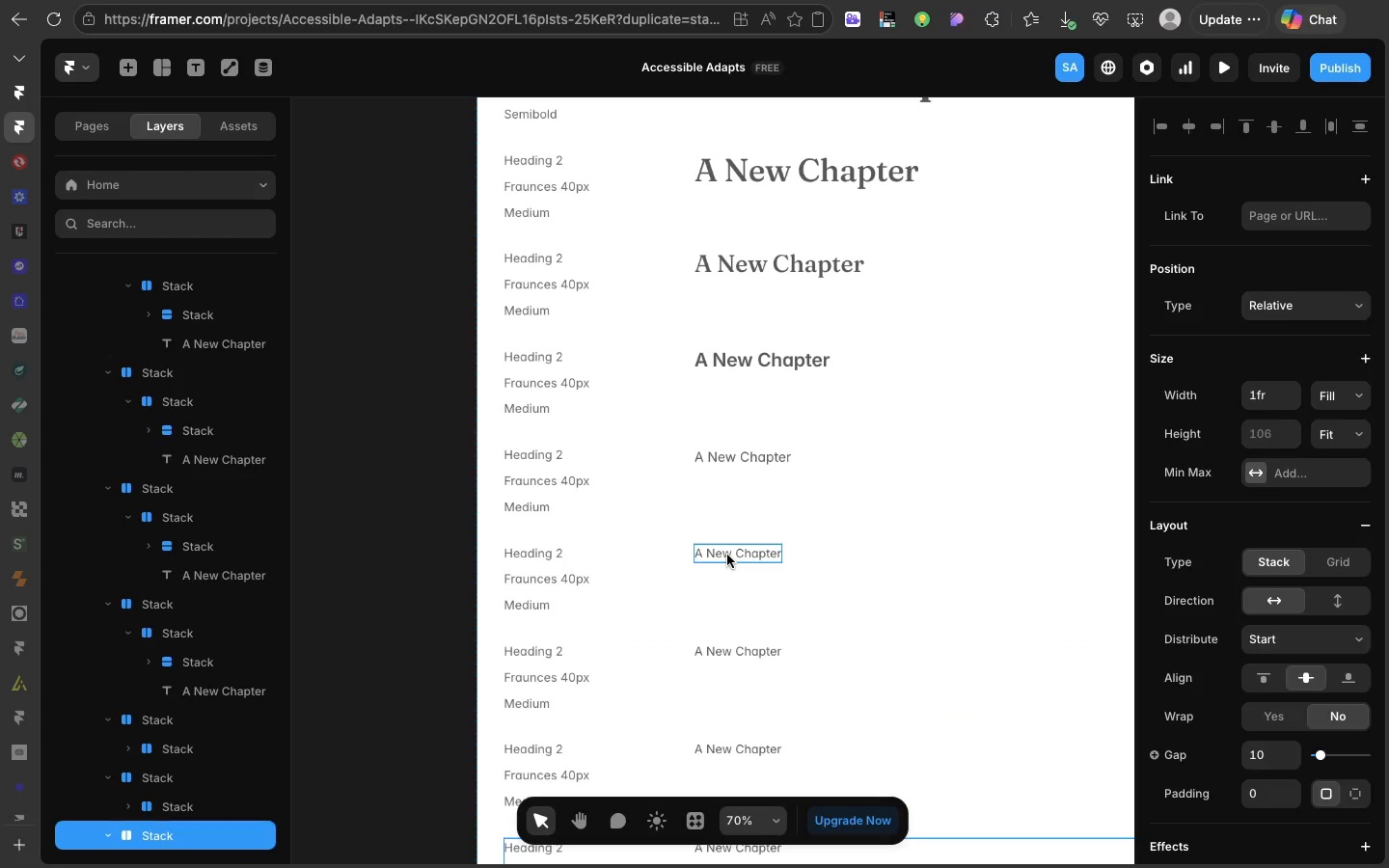 
left_click([727, 555])
 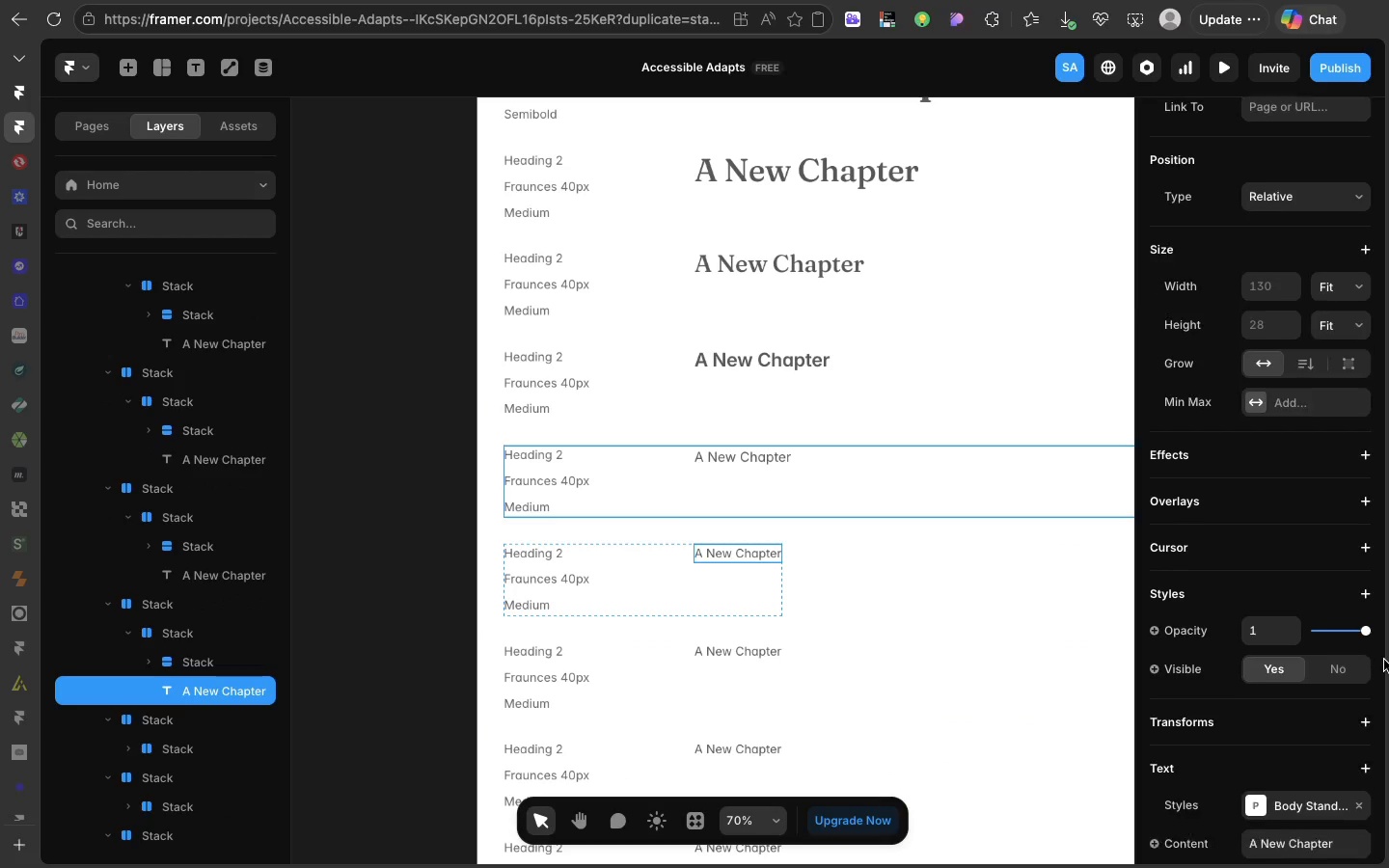 
scroll: coordinate [1384, 660], scroll_direction: down, amount: 28.0
 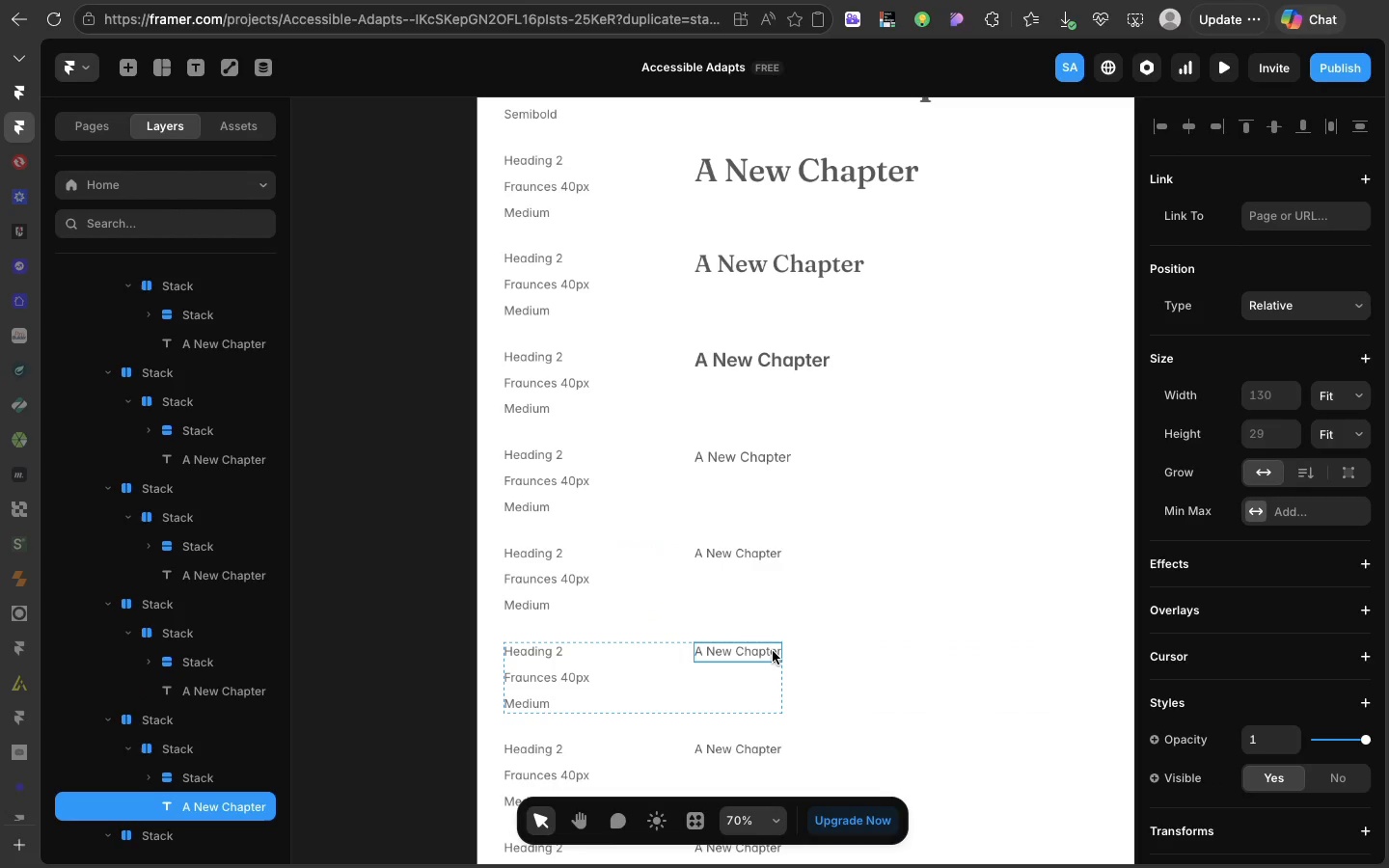 
left_click([773, 651])
 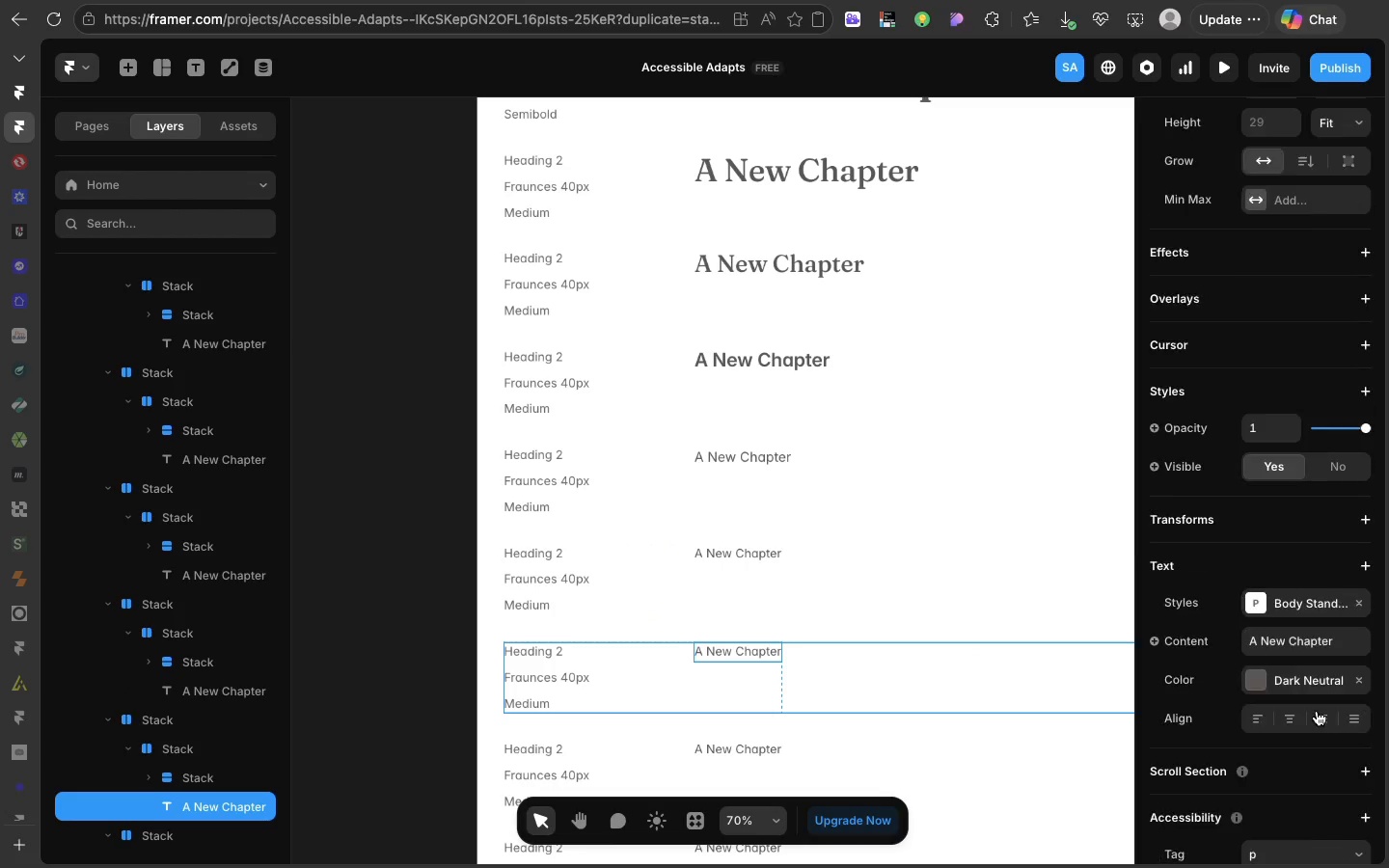 
scroll: coordinate [1317, 711], scroll_direction: down, amount: 26.0
 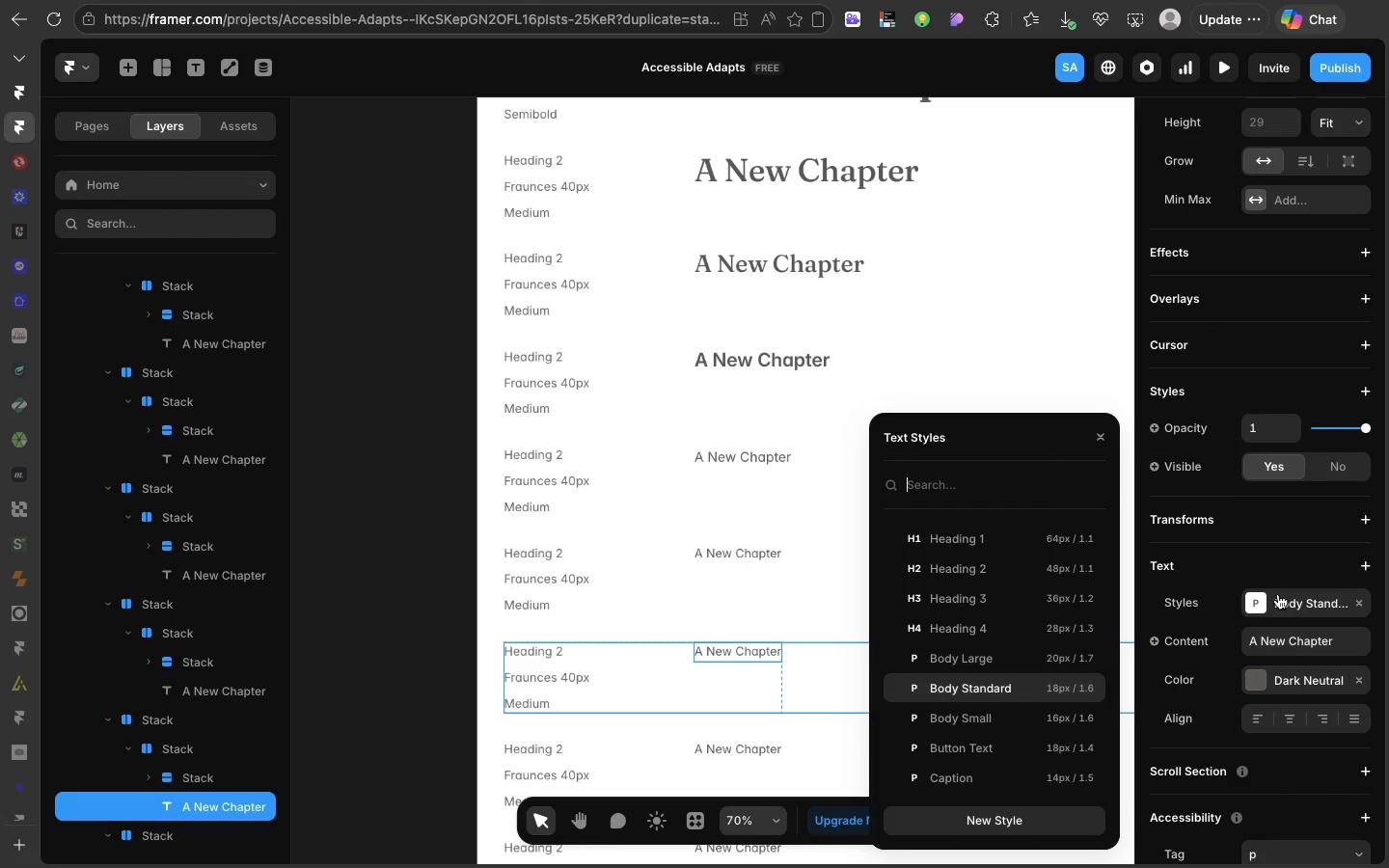 
left_click([1278, 594])
 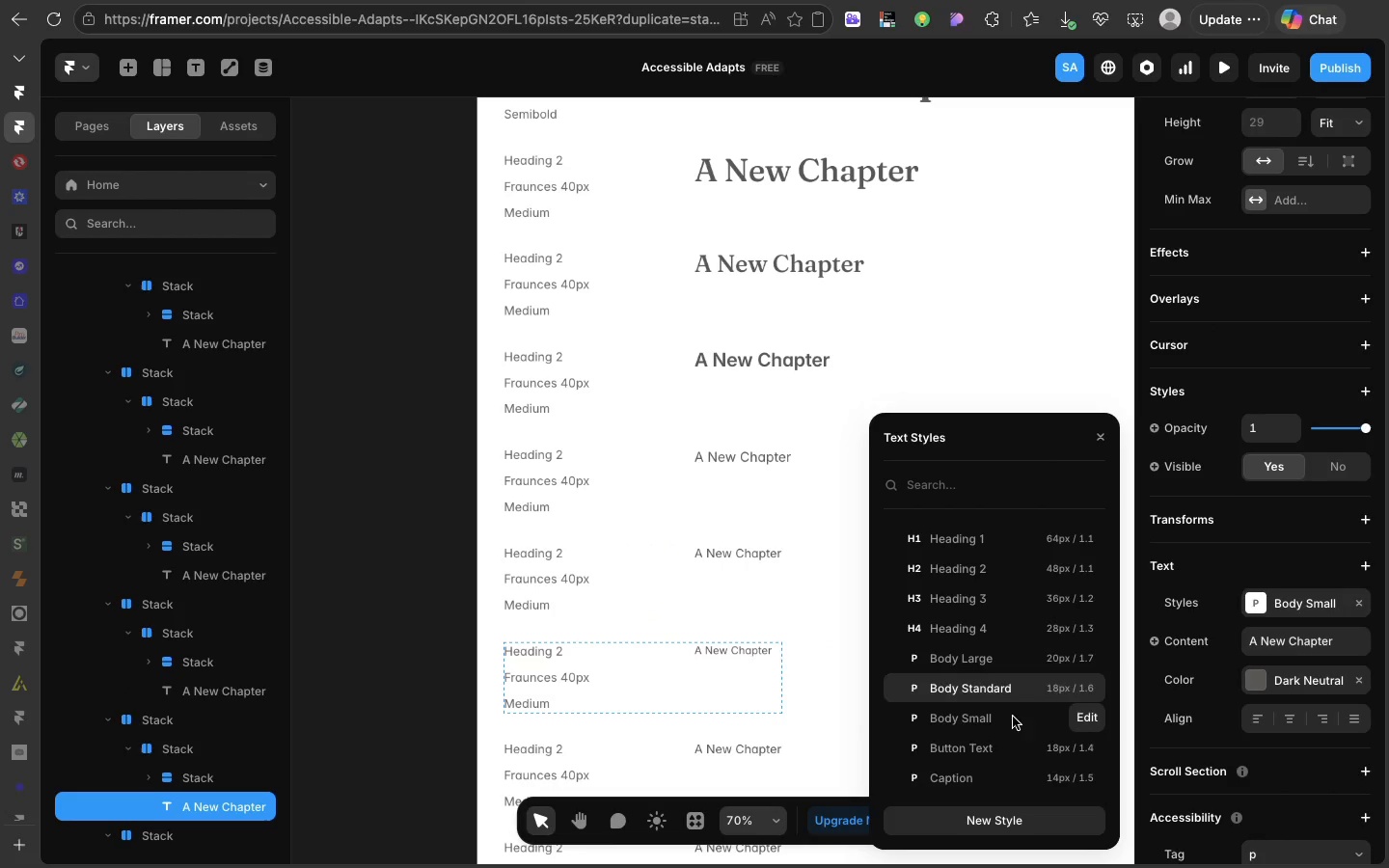 
left_click([1013, 717])
 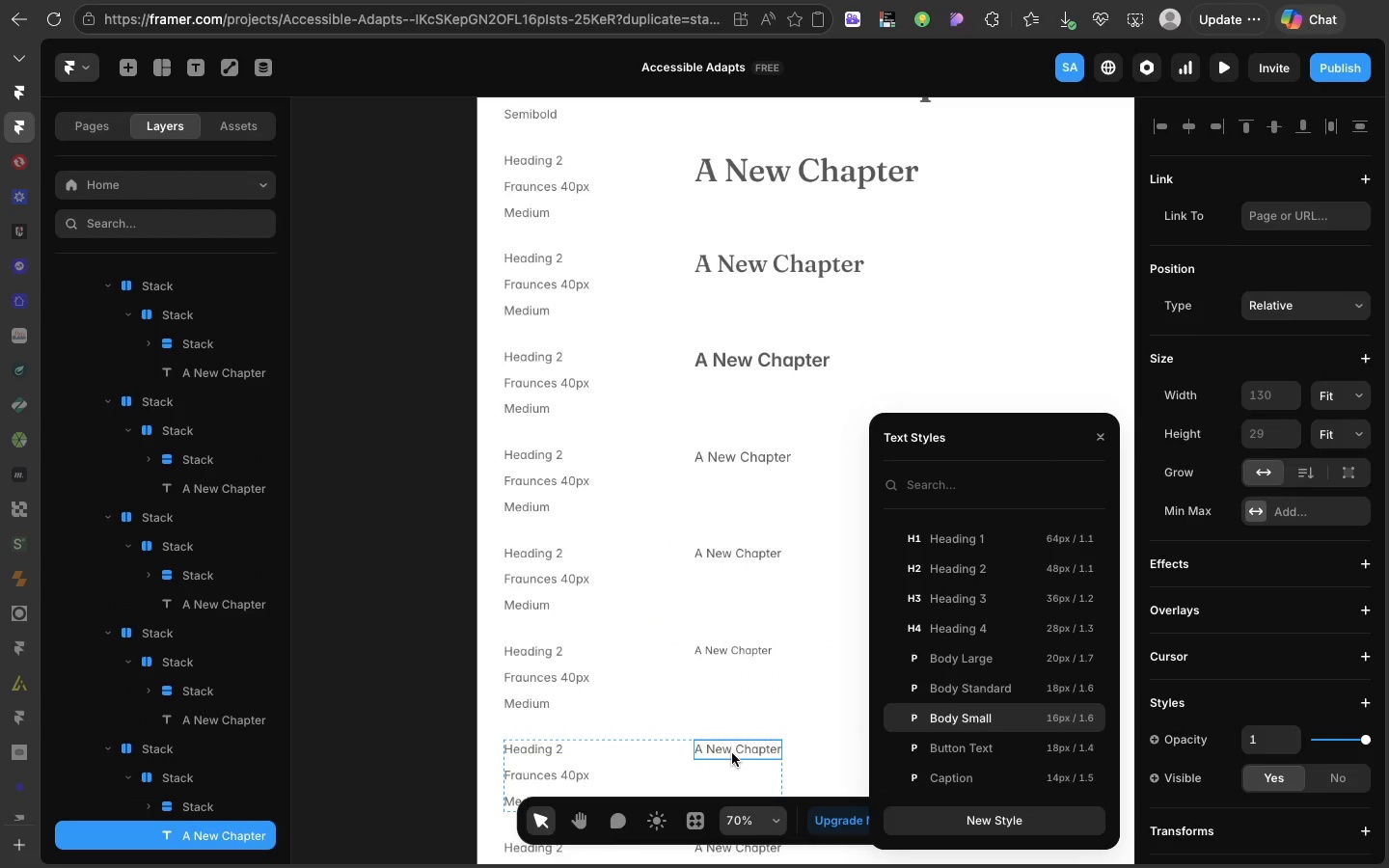 
left_click([732, 753])
 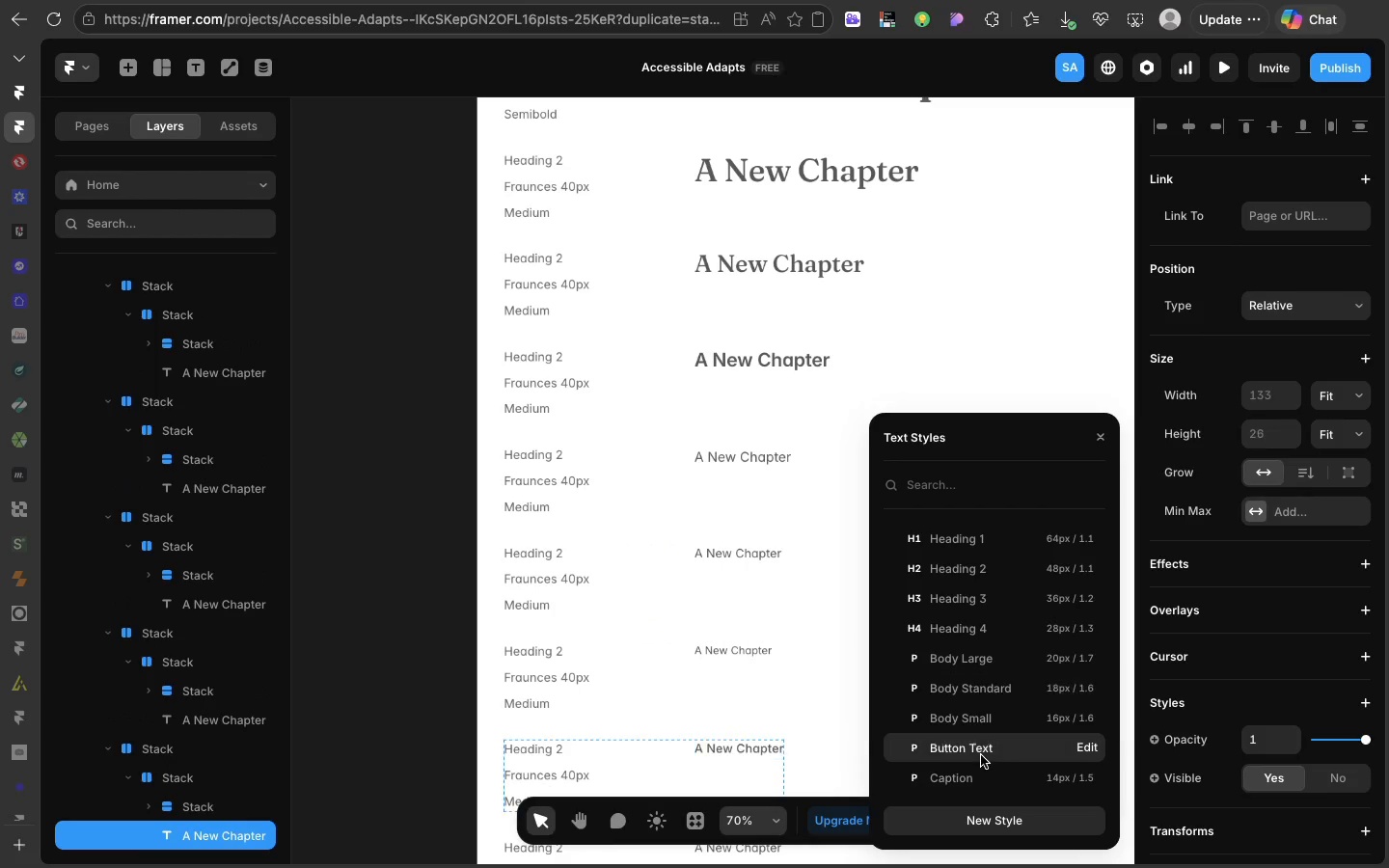 
left_click([981, 755])
 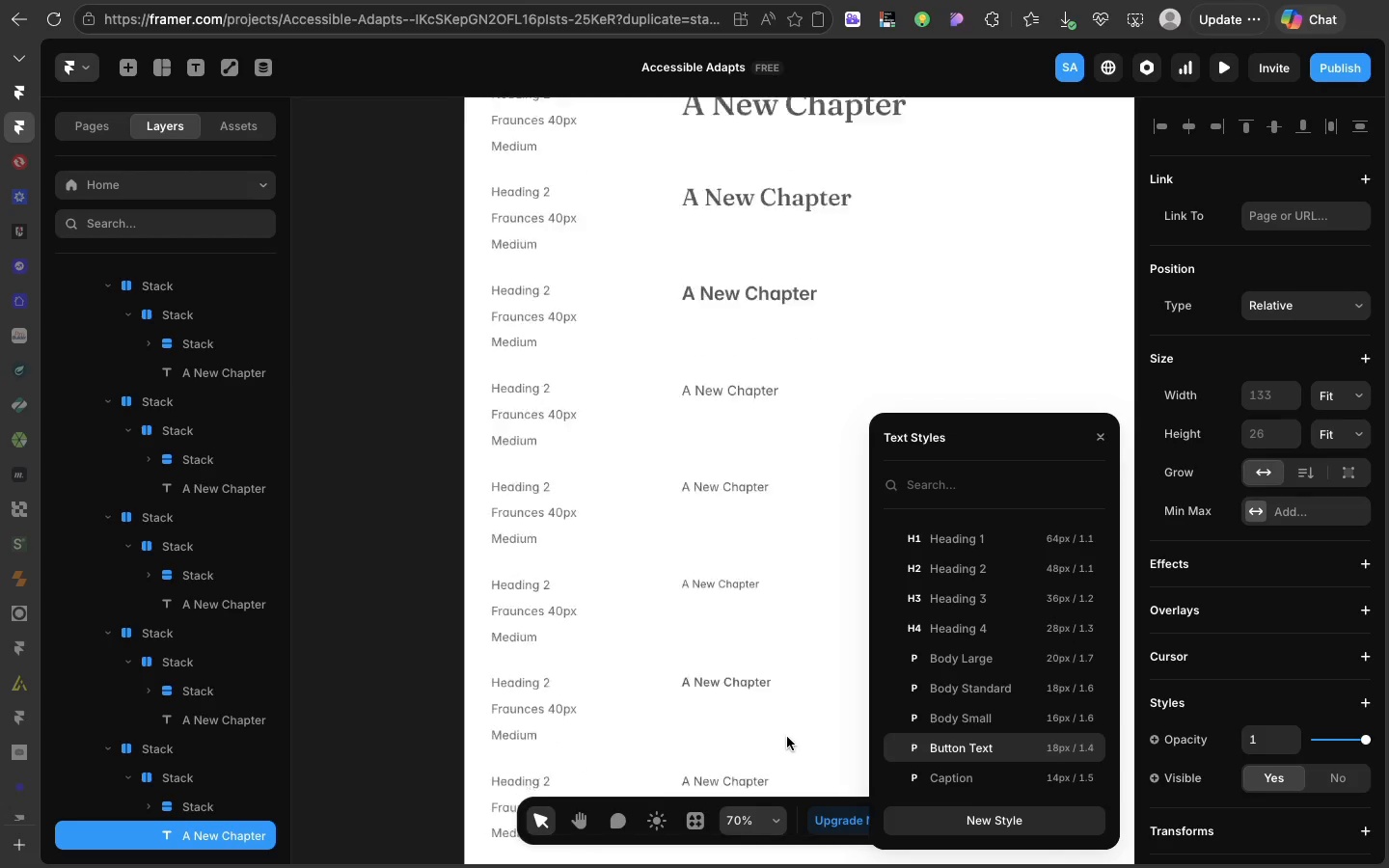 
scroll: coordinate [787, 737], scroll_direction: down, amount: 18.0
 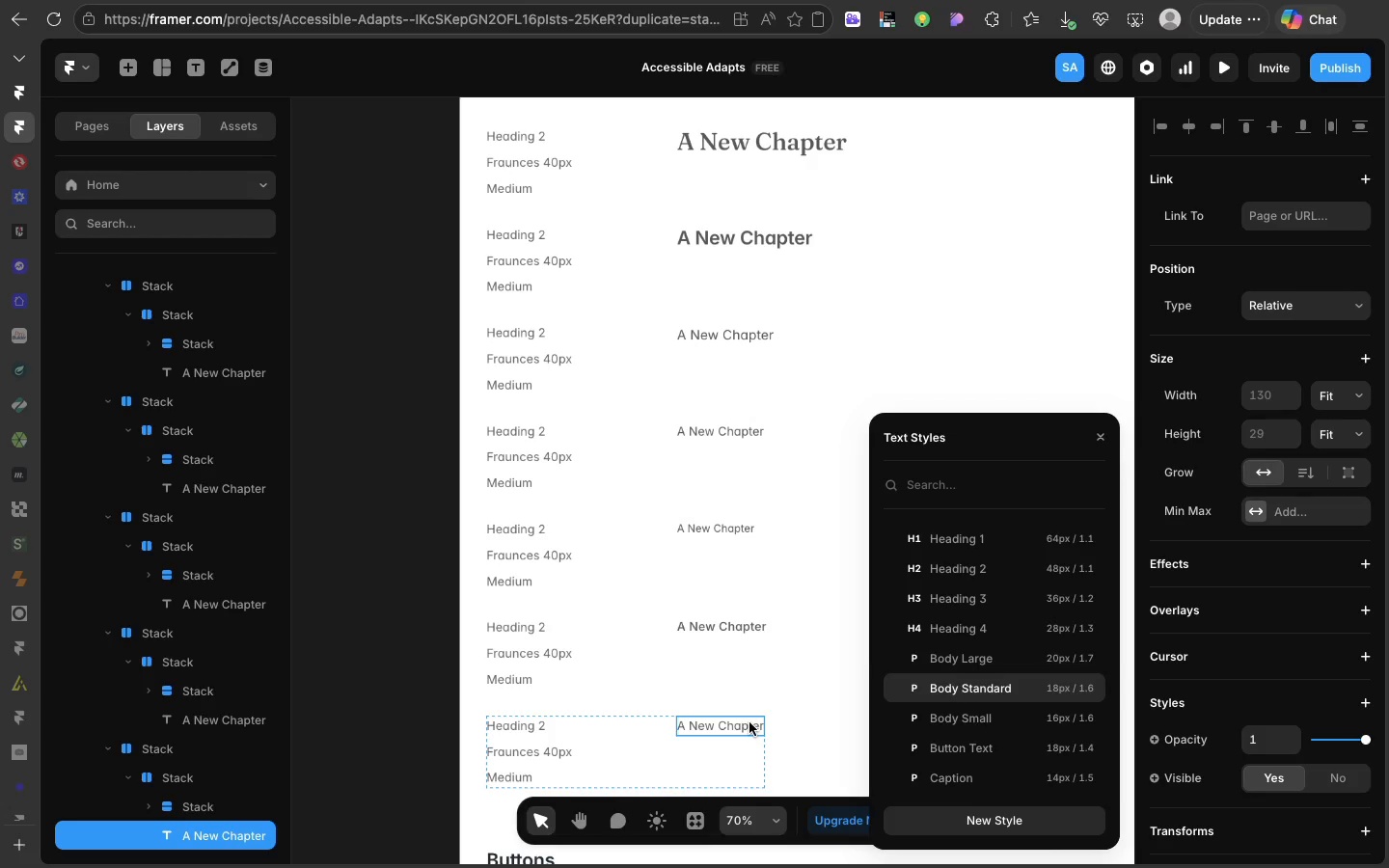 
left_click([749, 722])
 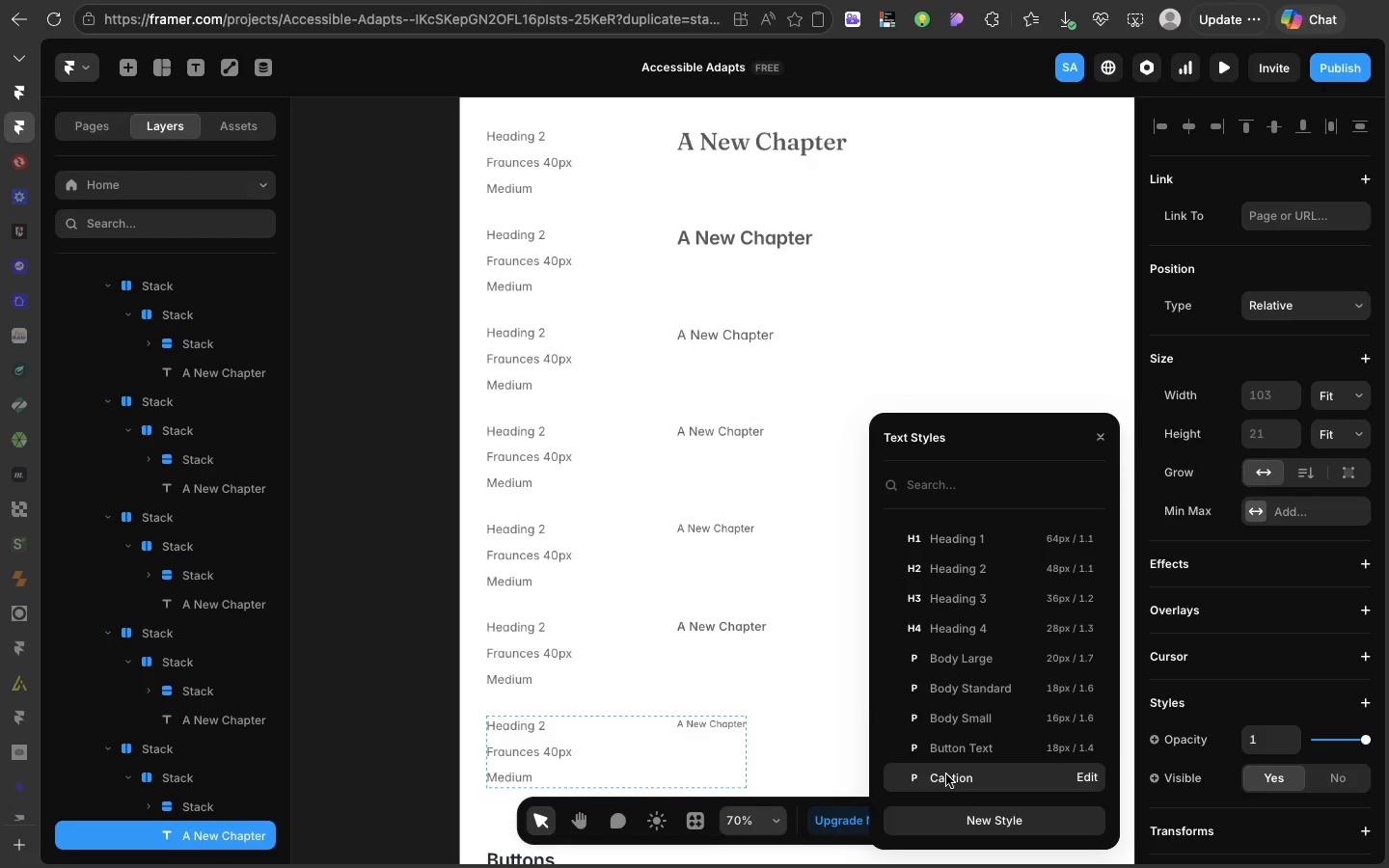 
left_click([946, 774])
 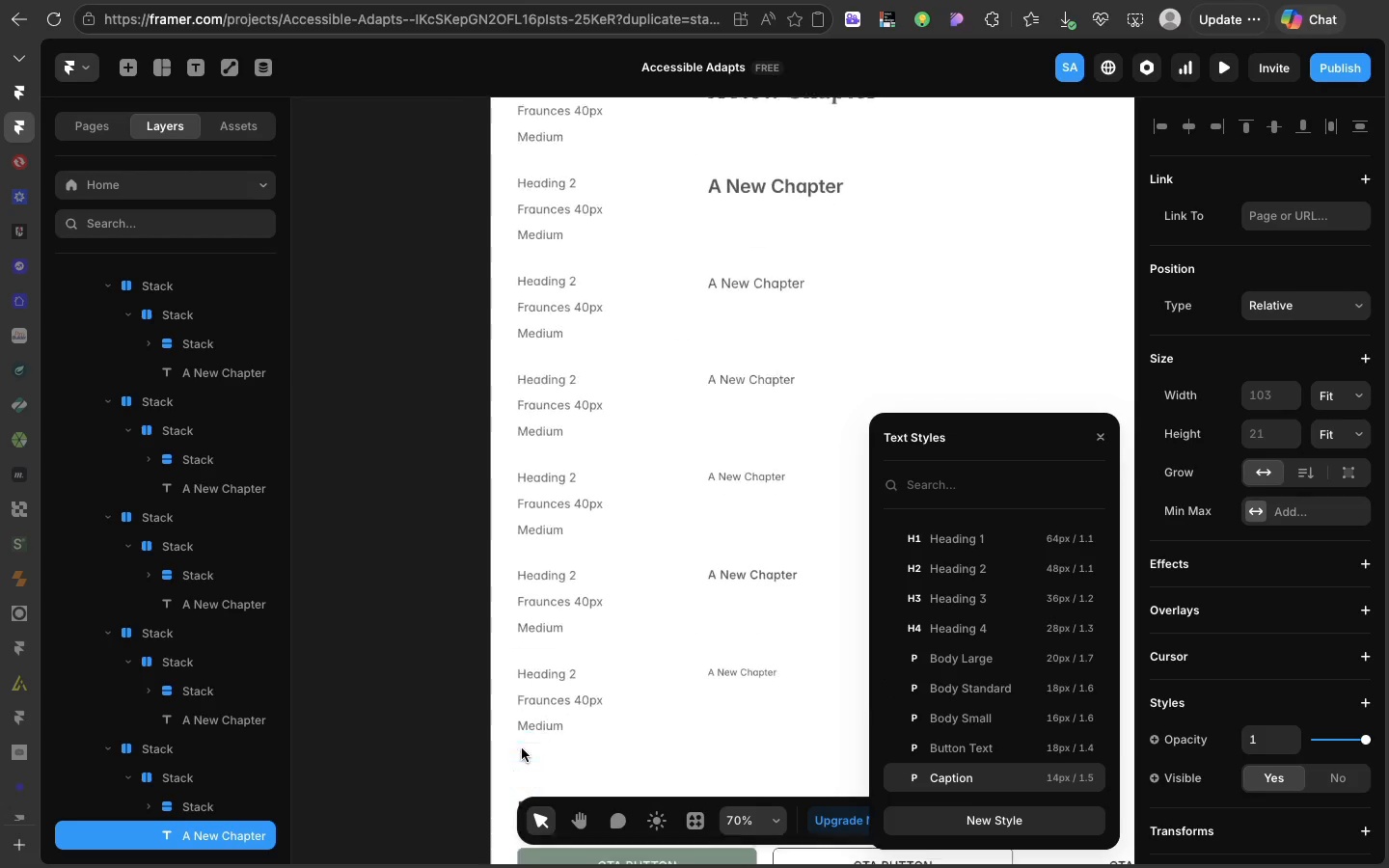 
scroll: coordinate [522, 748], scroll_direction: down, amount: 8.0
 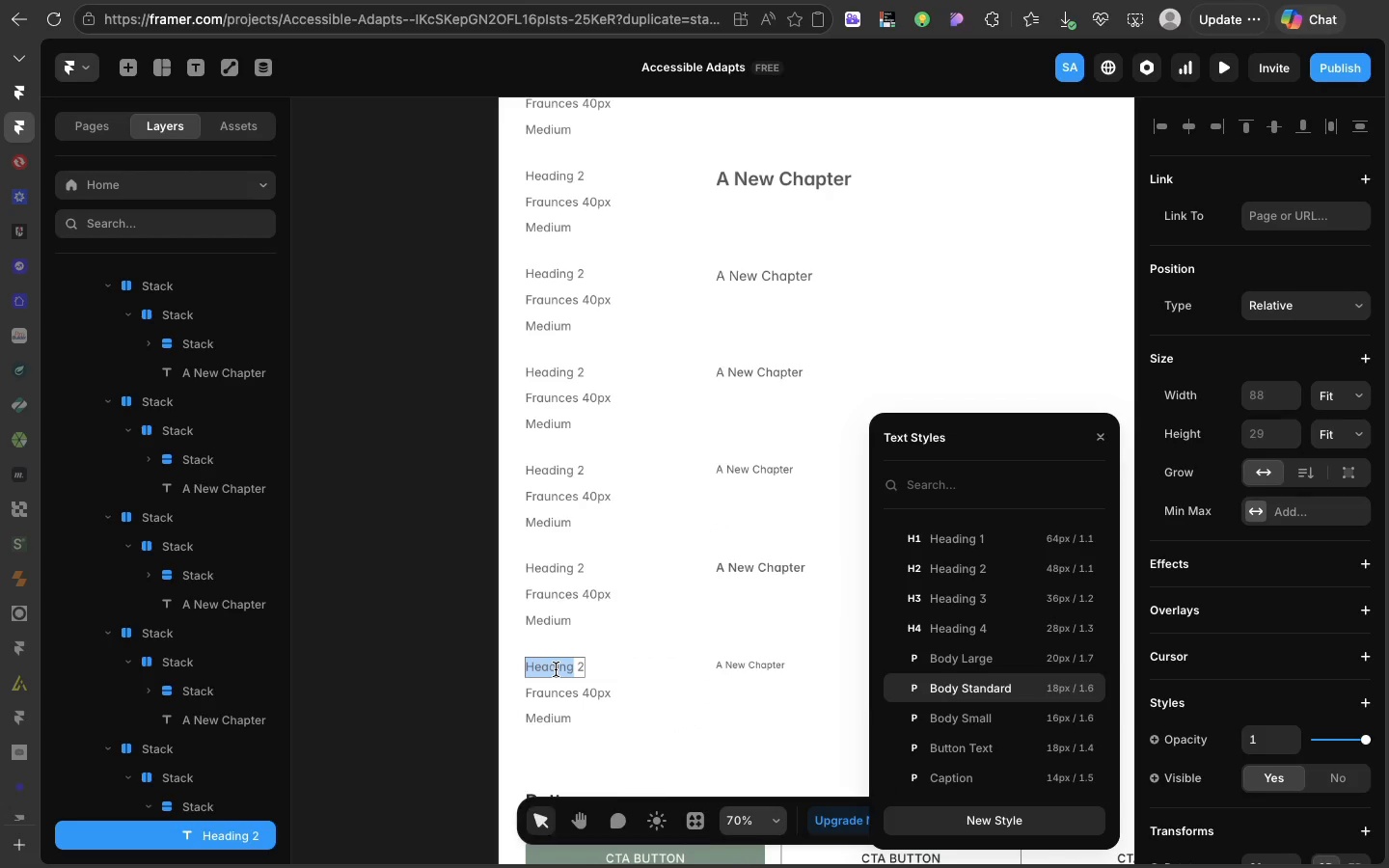 
double_click([556, 669])
 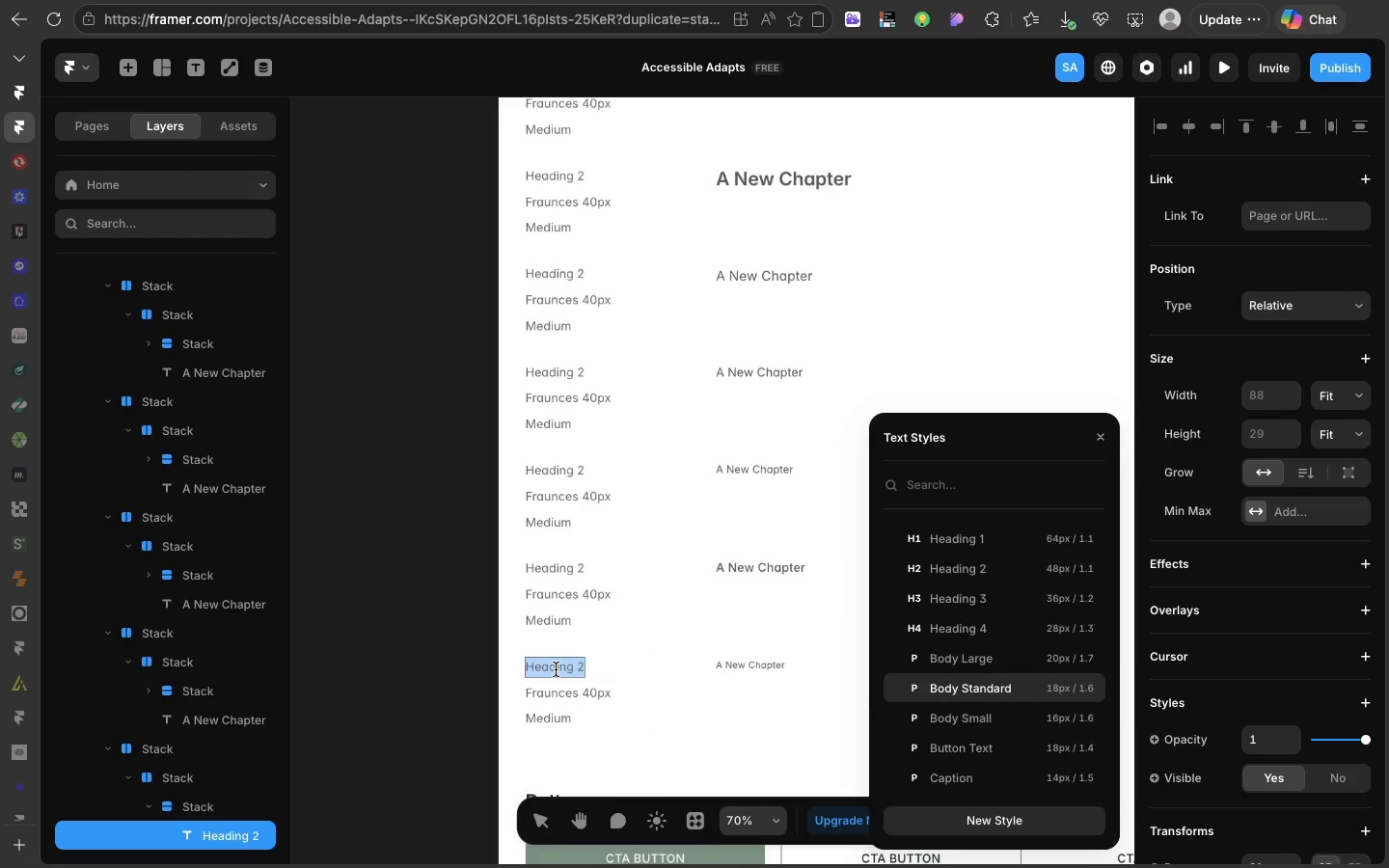 
triple_click([556, 669])
 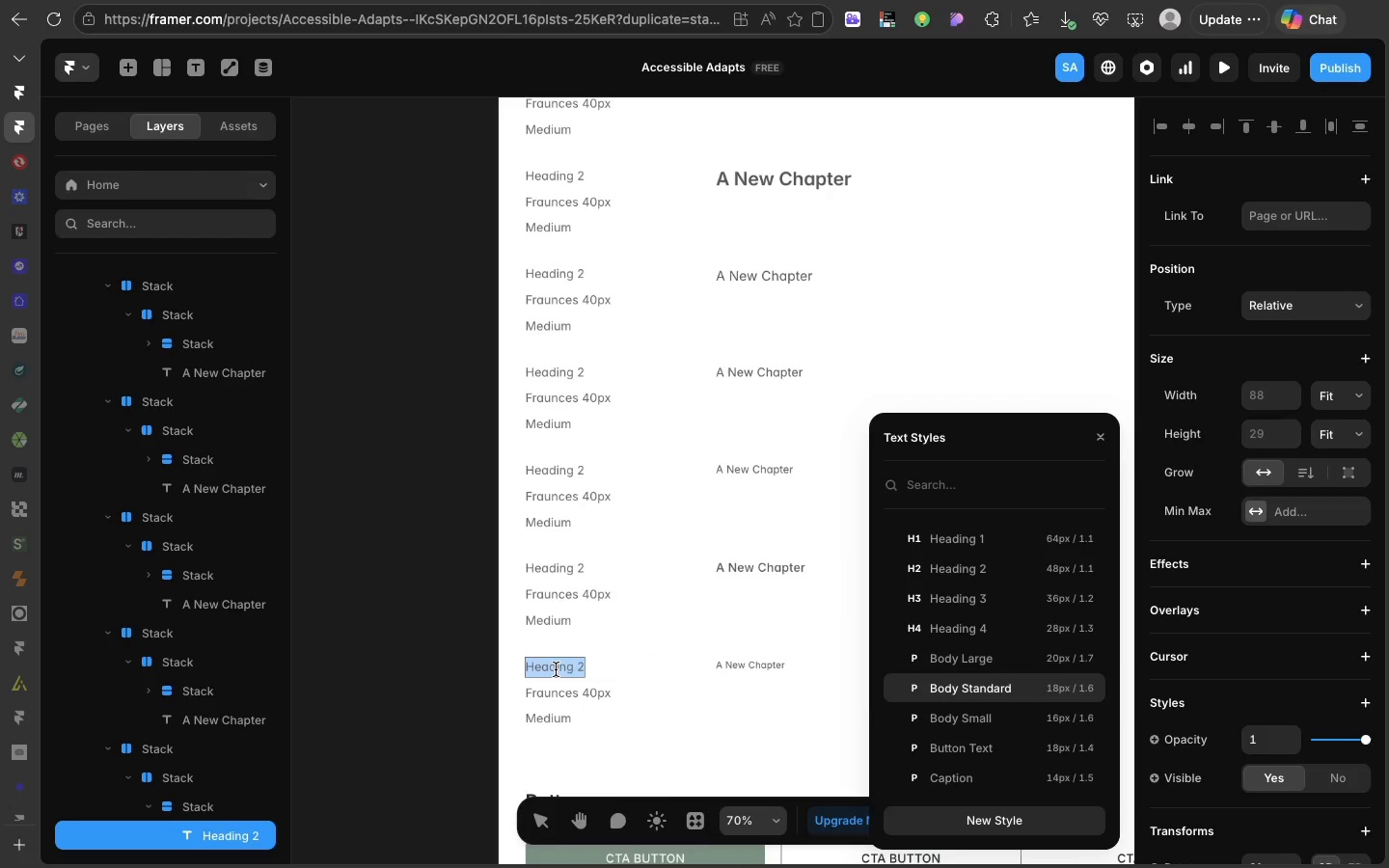 
triple_click([556, 669])
 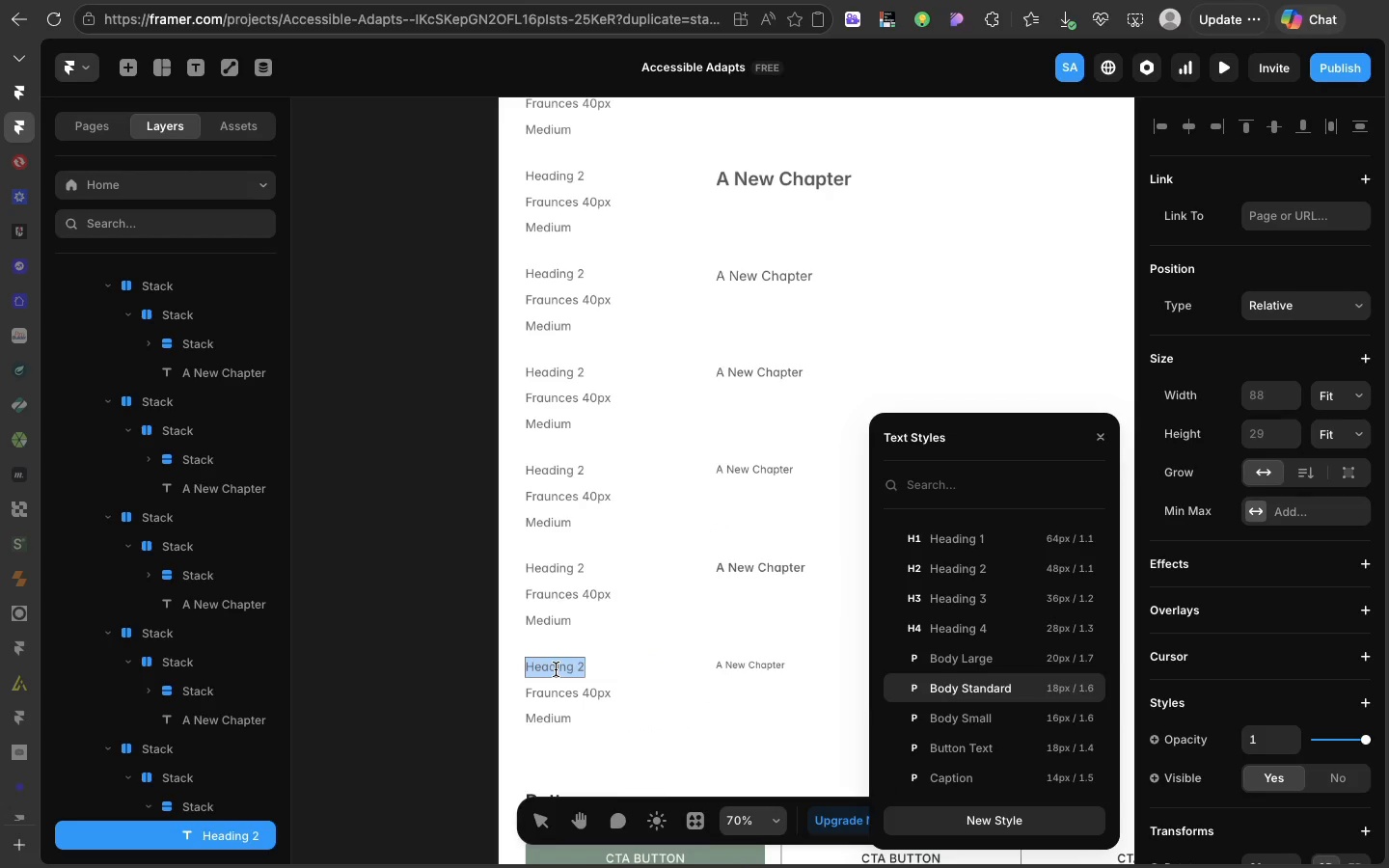 
type(Caption)
 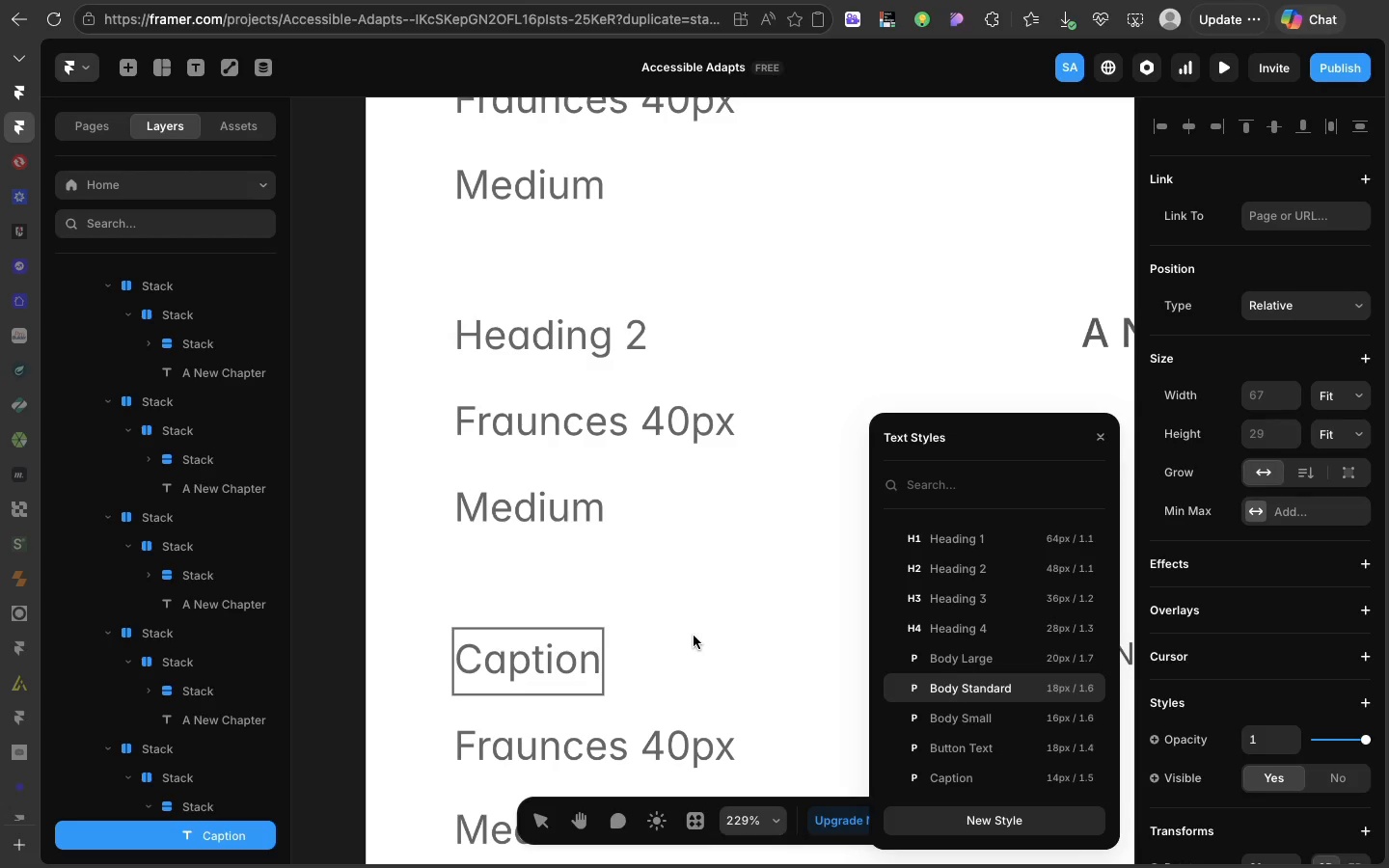 
left_click([694, 636])
 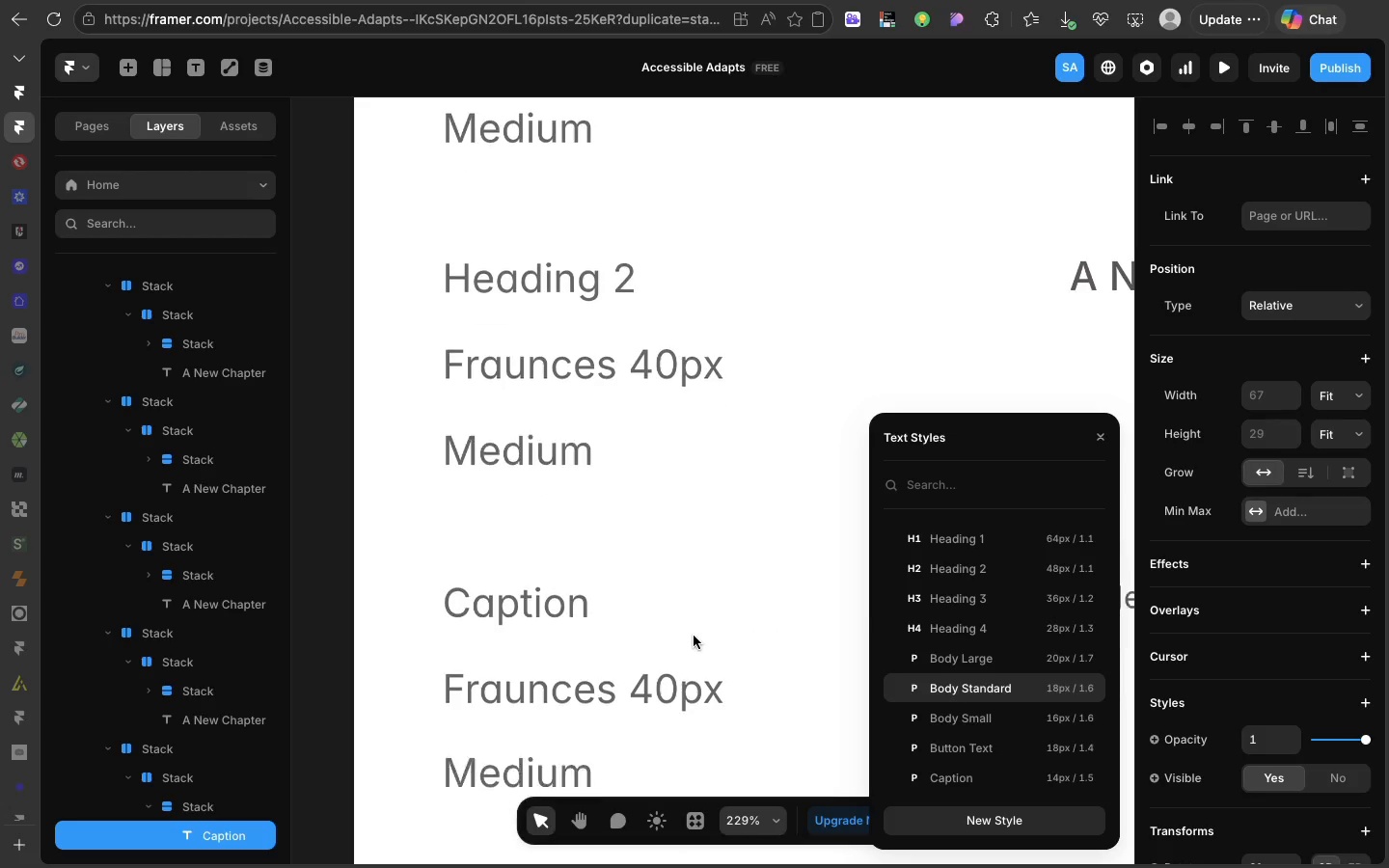 
scroll: coordinate [694, 636], scroll_direction: down, amount: 34.0
 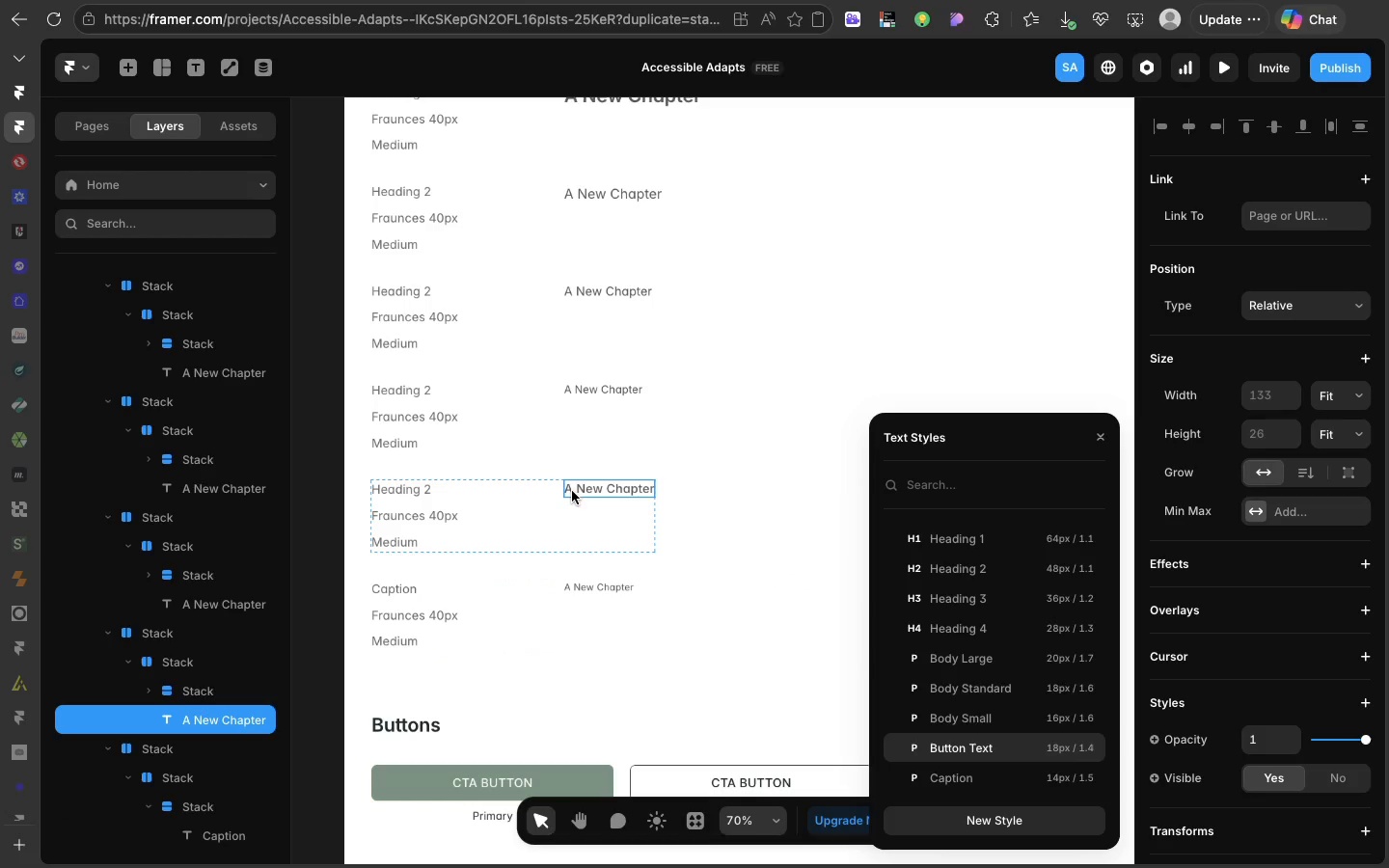 
left_click([572, 491])
 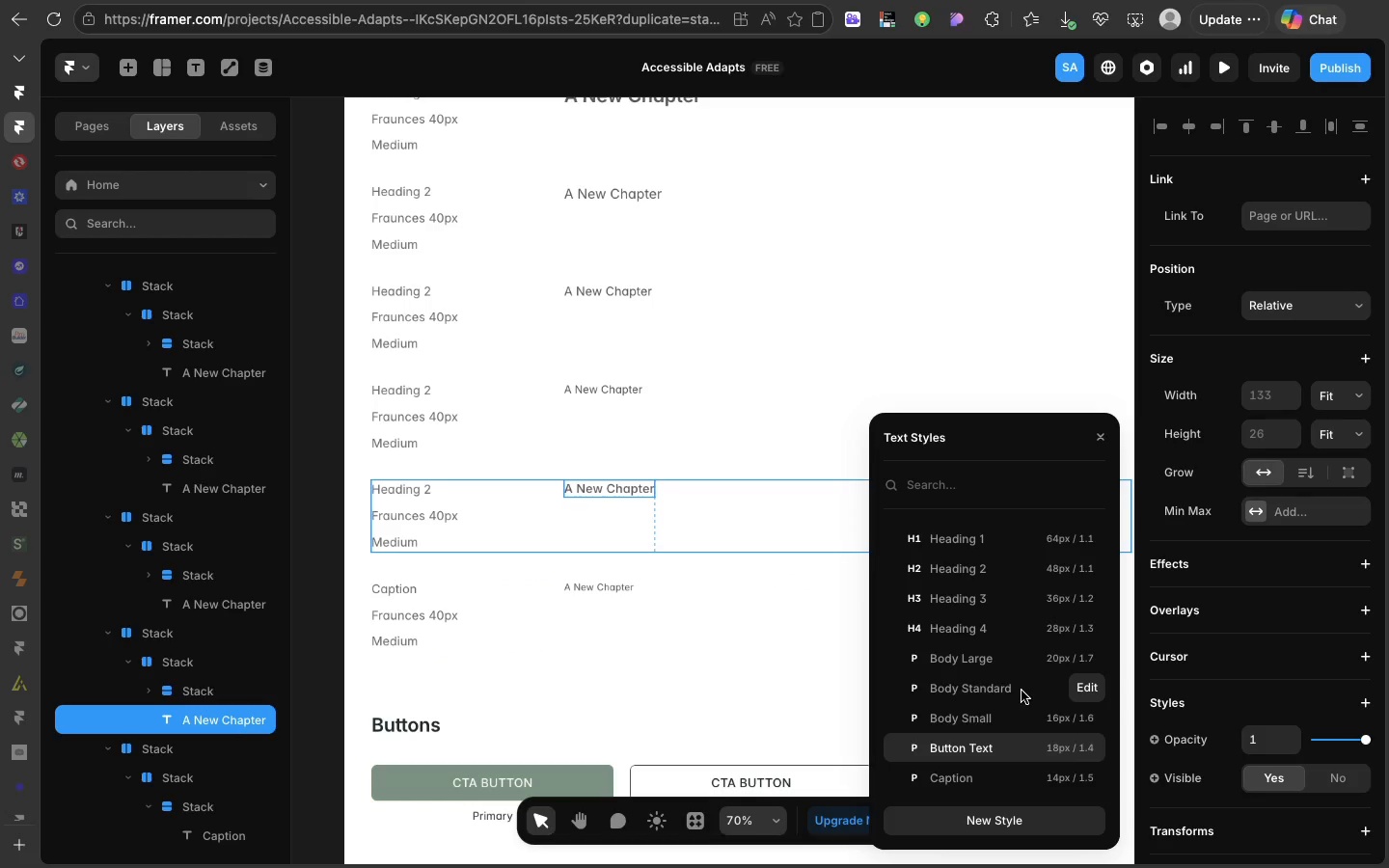 
scroll: coordinate [1276, 685], scroll_direction: down, amount: 28.0
 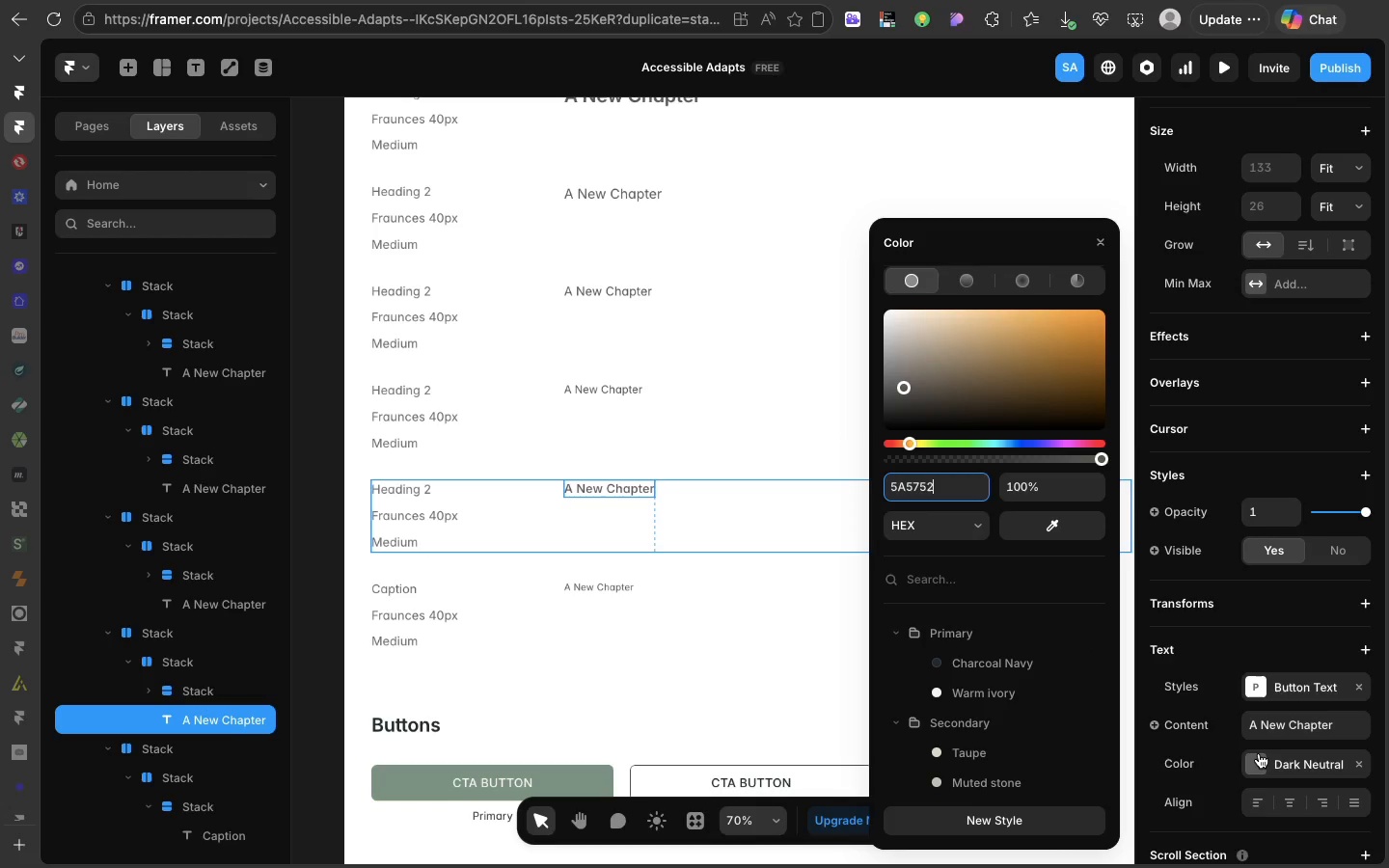 
left_click([1259, 753])
 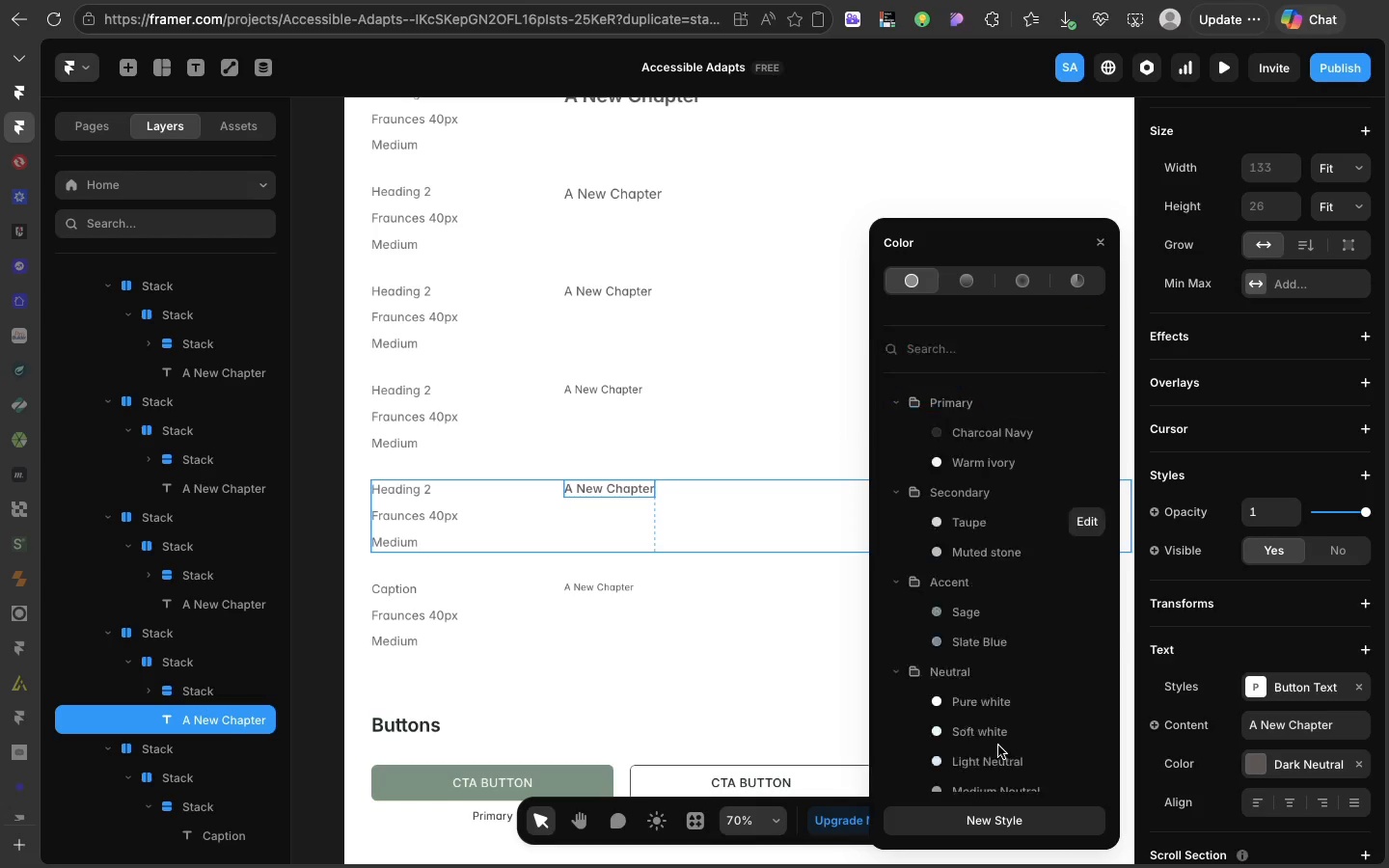 
scroll: coordinate [998, 746], scroll_direction: down, amount: 67.0
 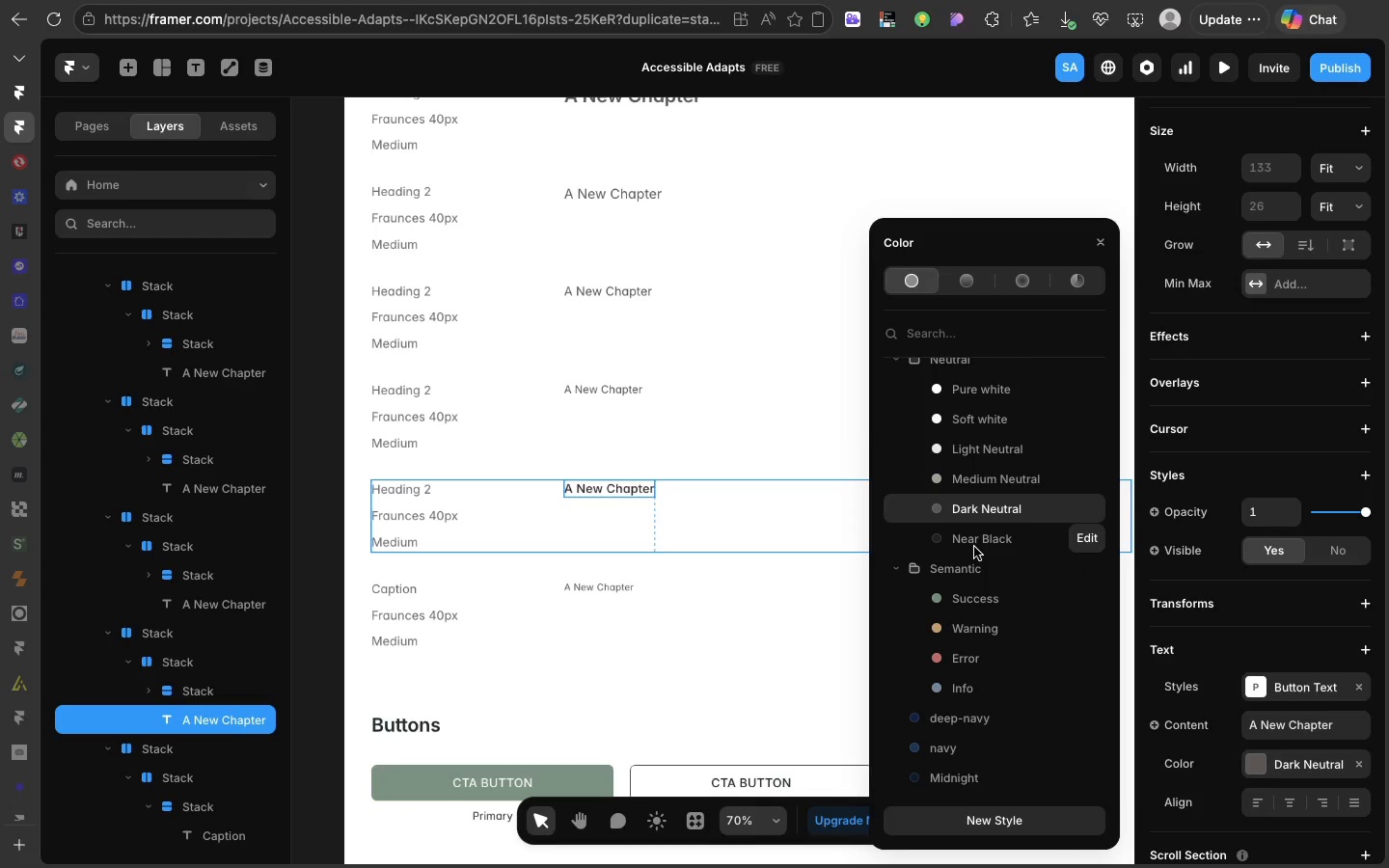 
left_click([974, 547])
 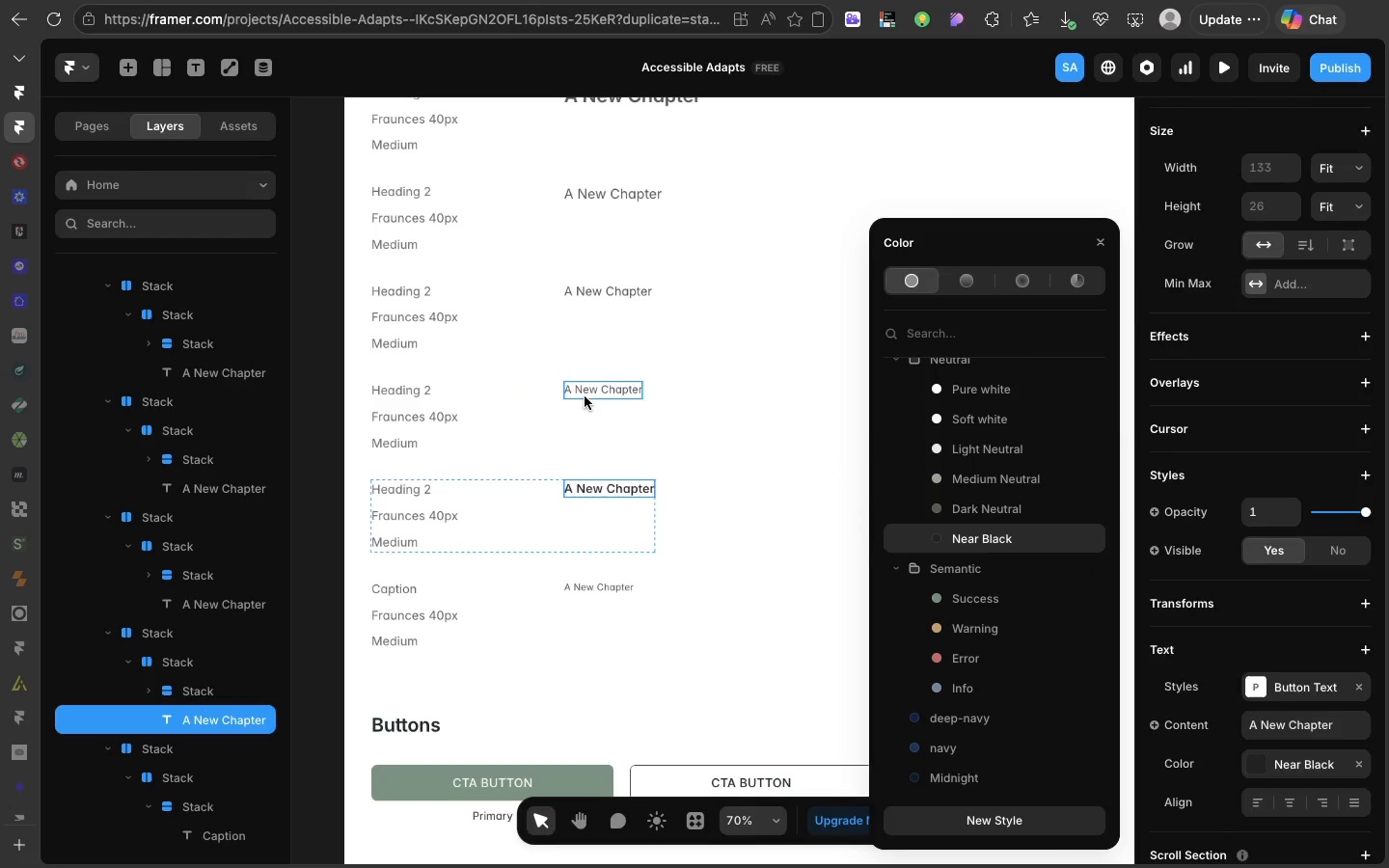 
left_click([585, 396])
 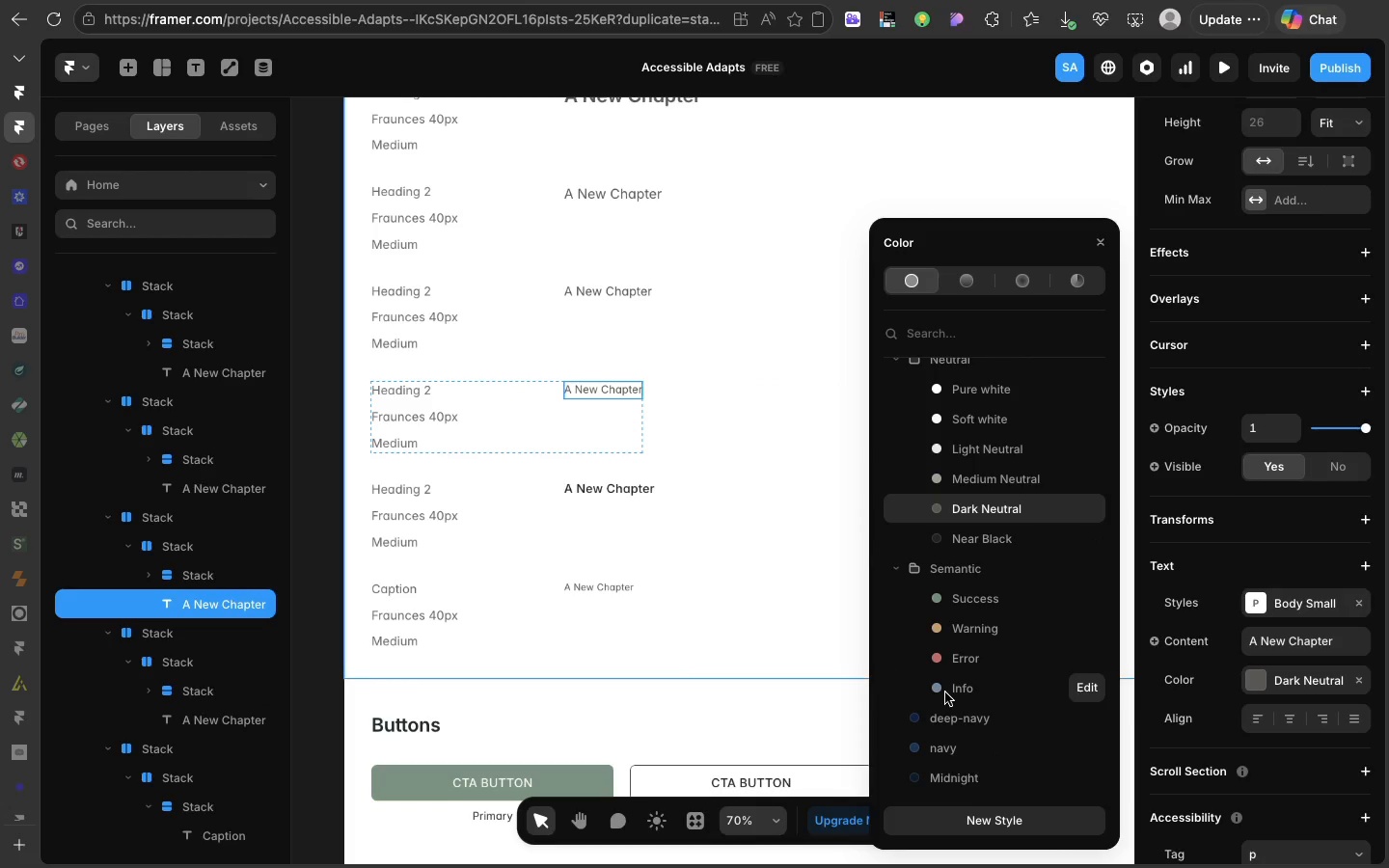 
mouse_move([949, 674])
 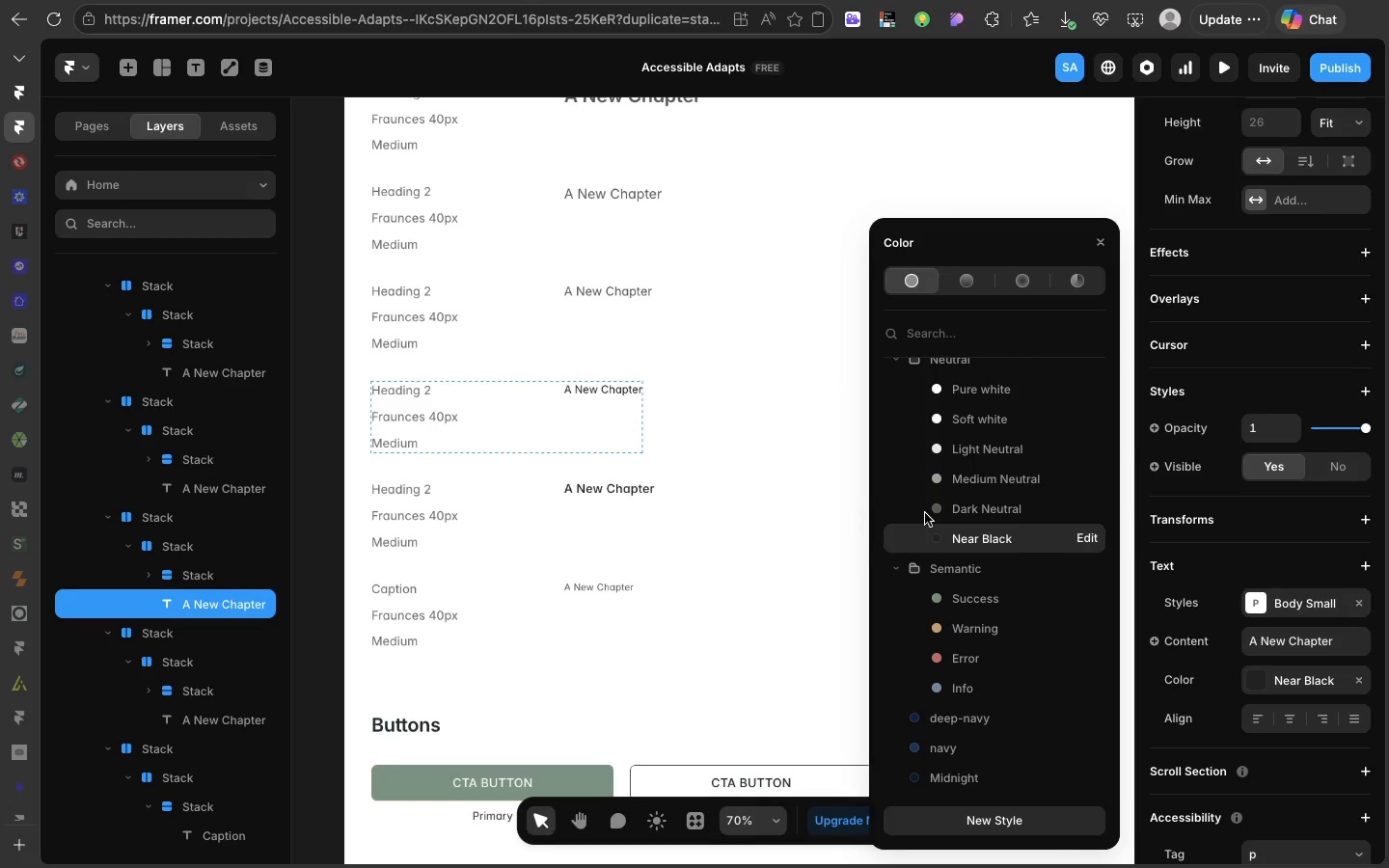 
left_click([966, 535])
 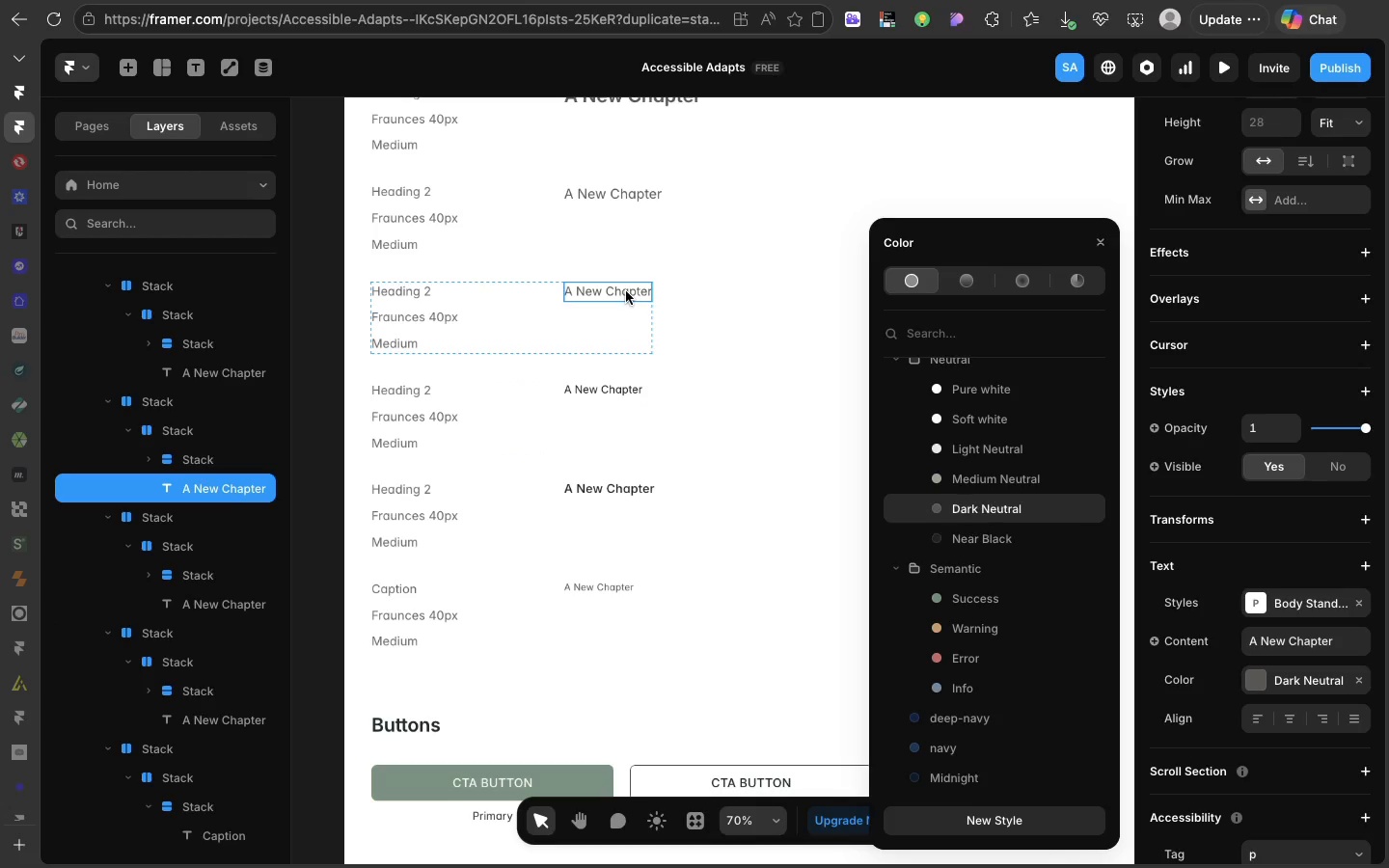 
left_click([626, 291])
 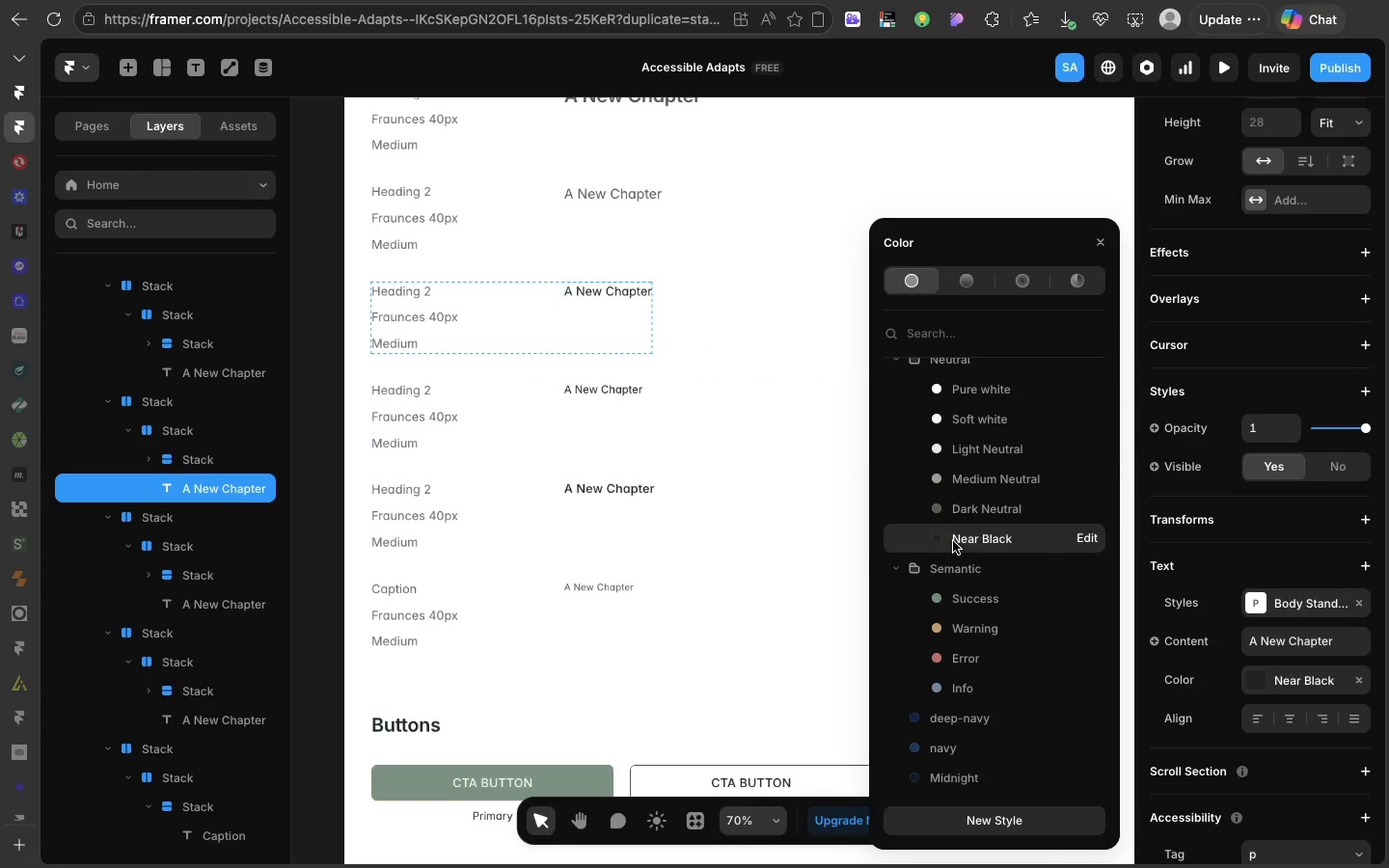 
left_click([953, 541])
 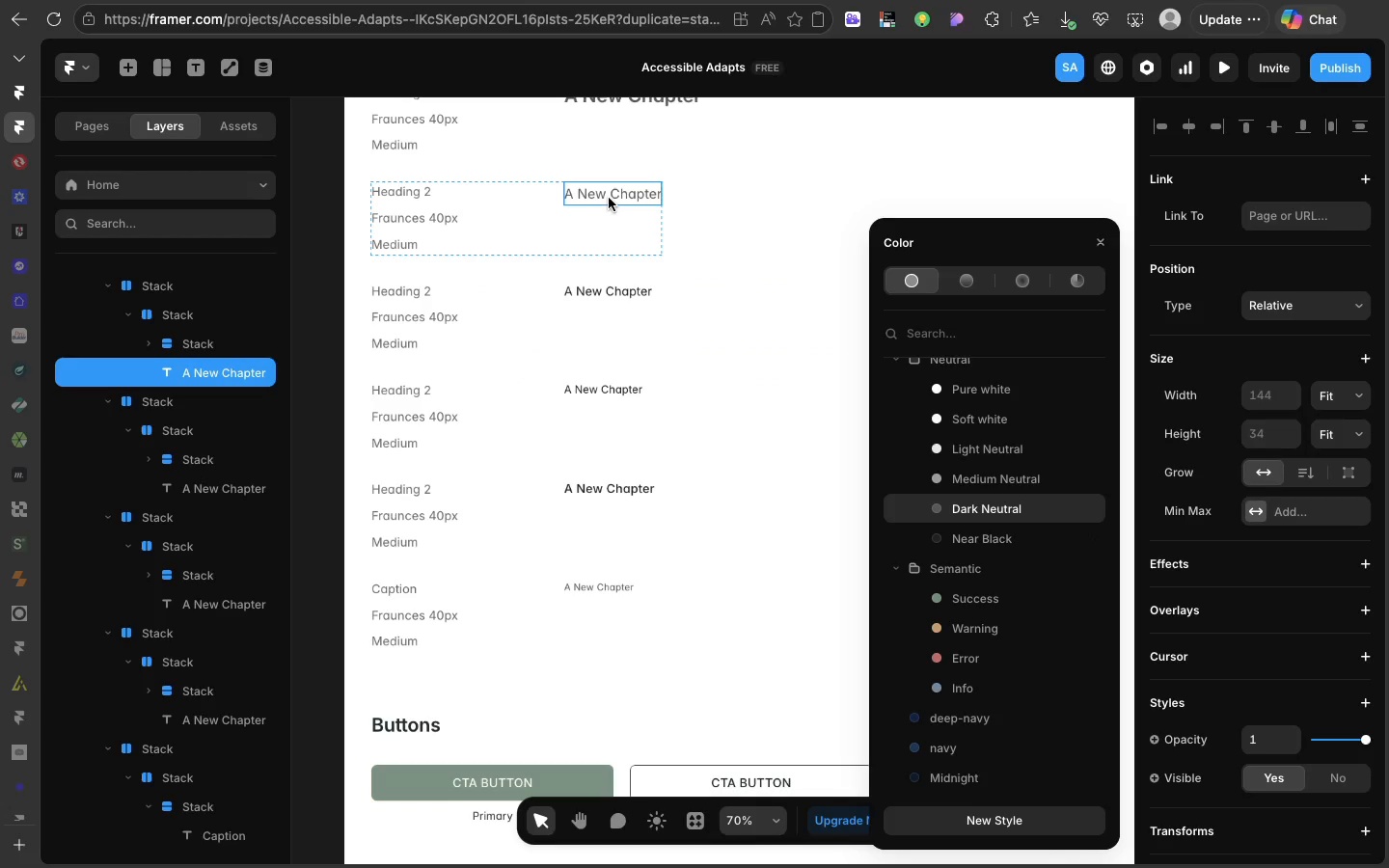 
left_click([609, 198])
 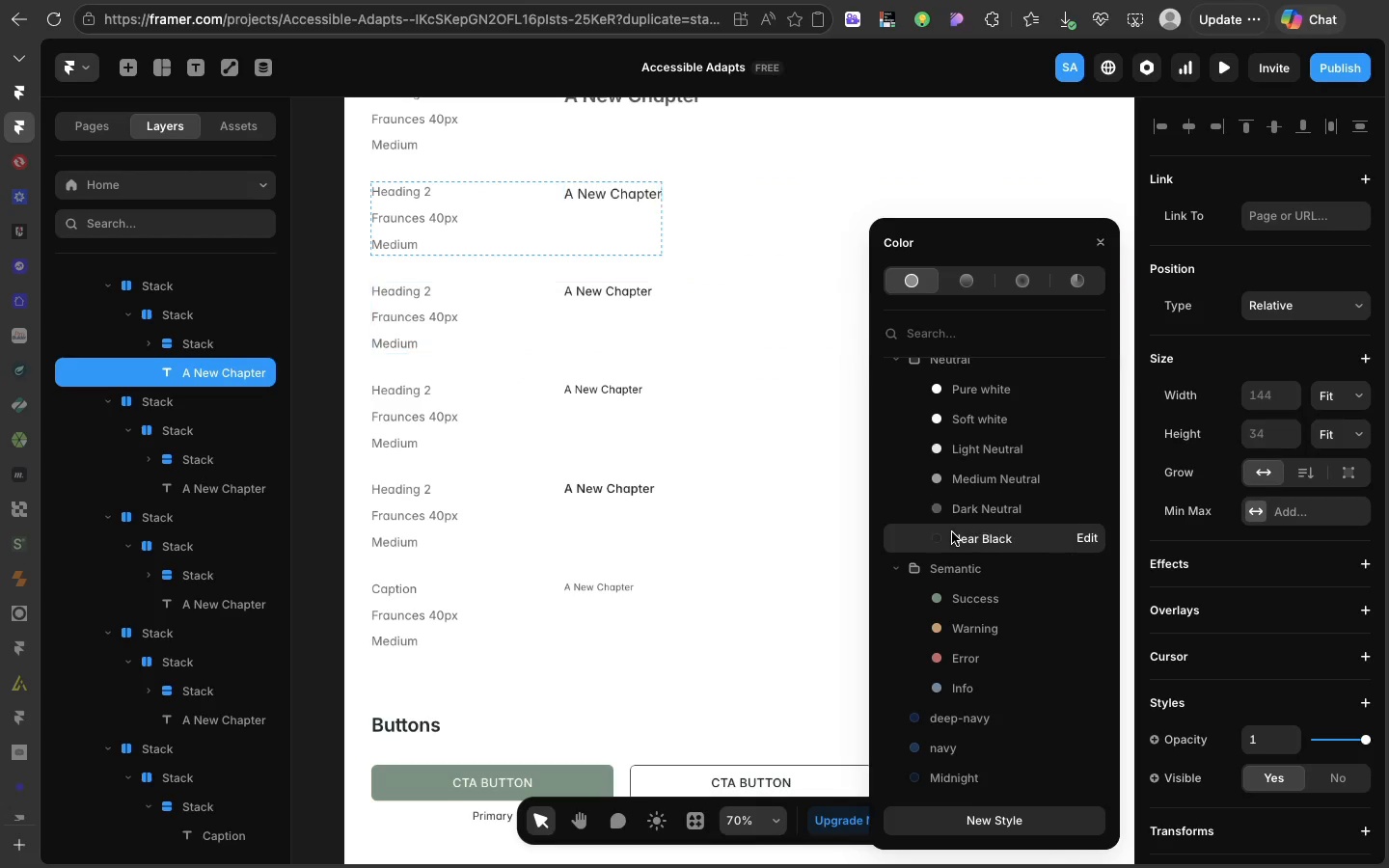 
left_click([952, 532])
 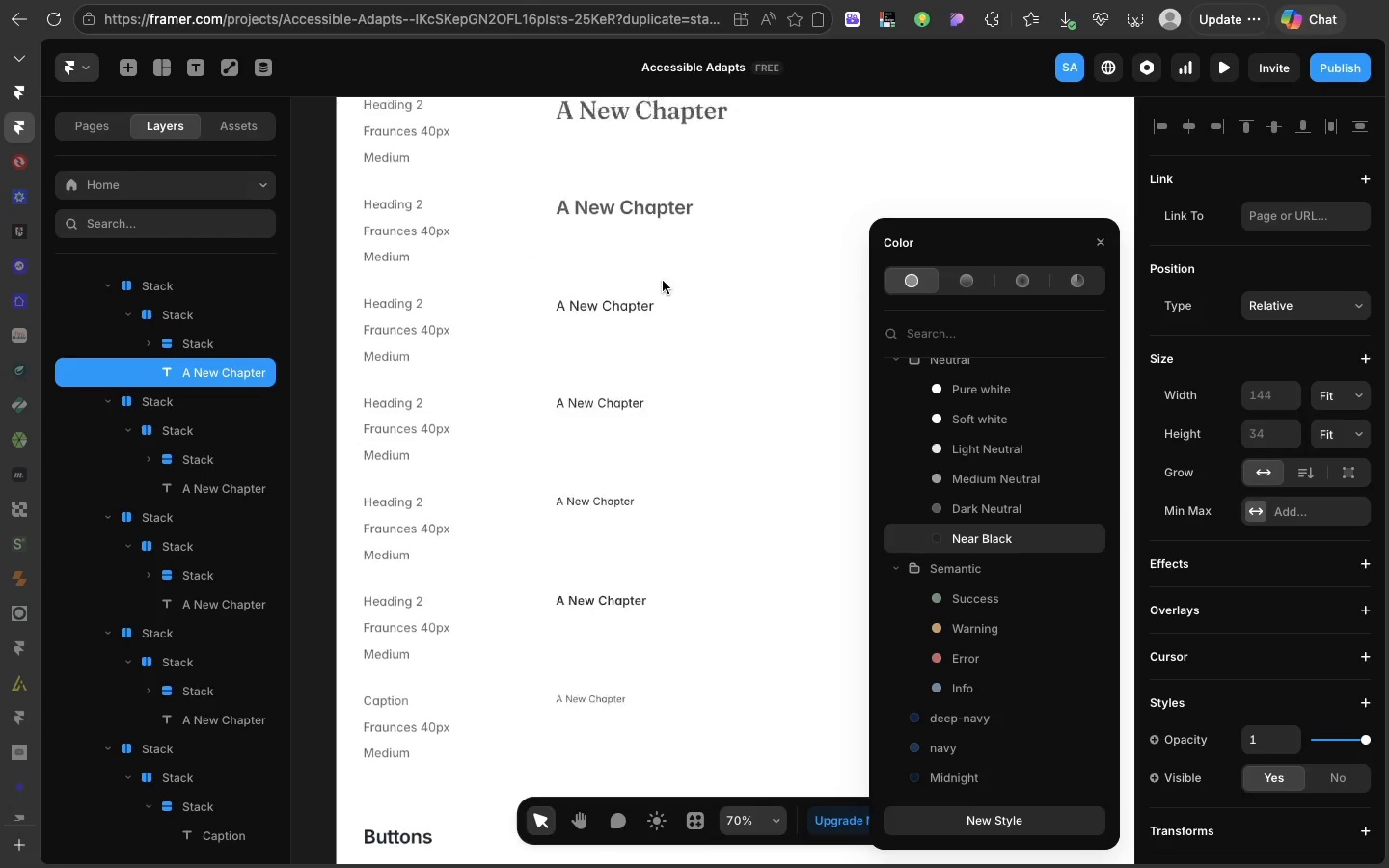 
scroll: coordinate [663, 277], scroll_direction: up, amount: 21.0
 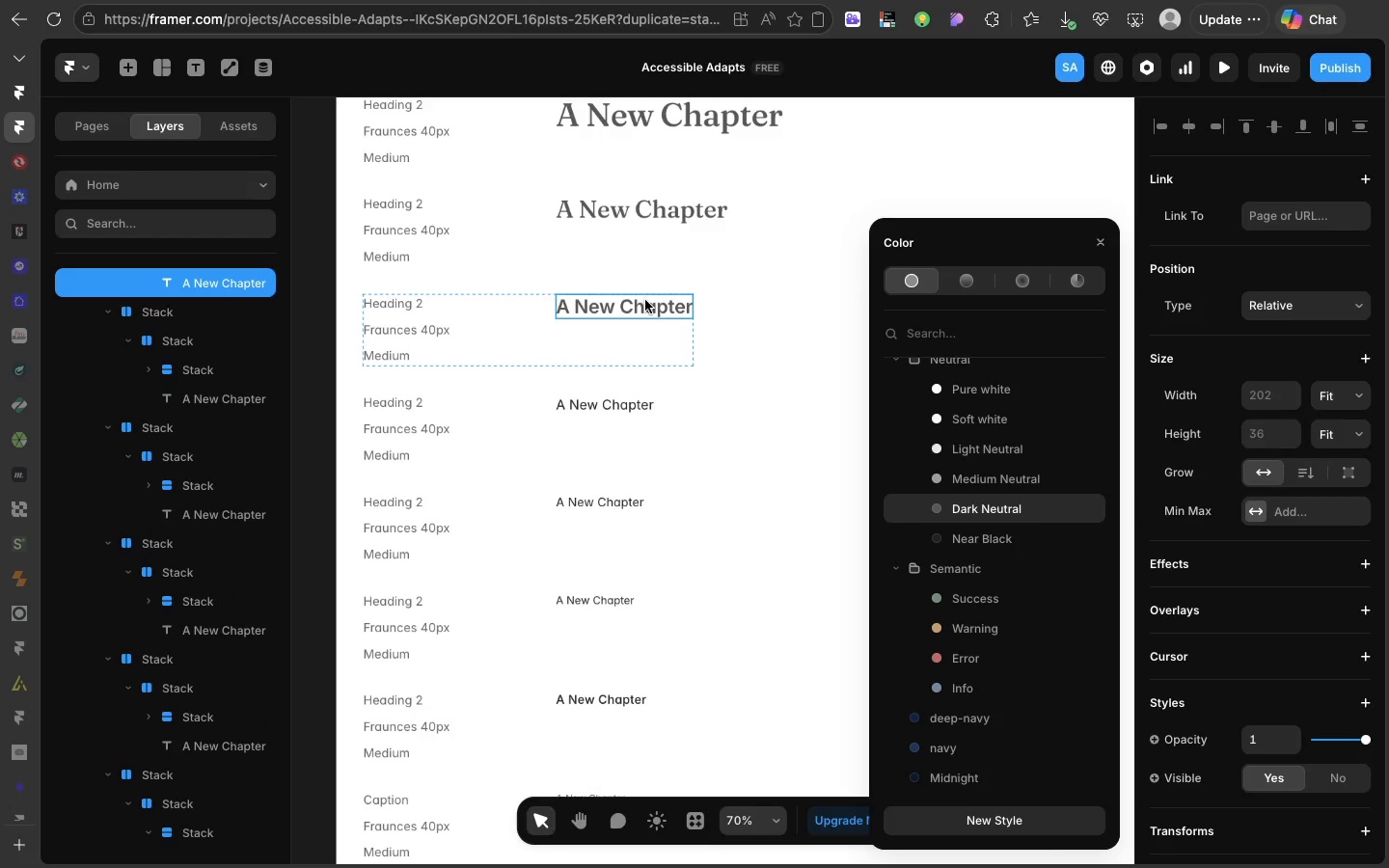 
left_click([645, 300])
 